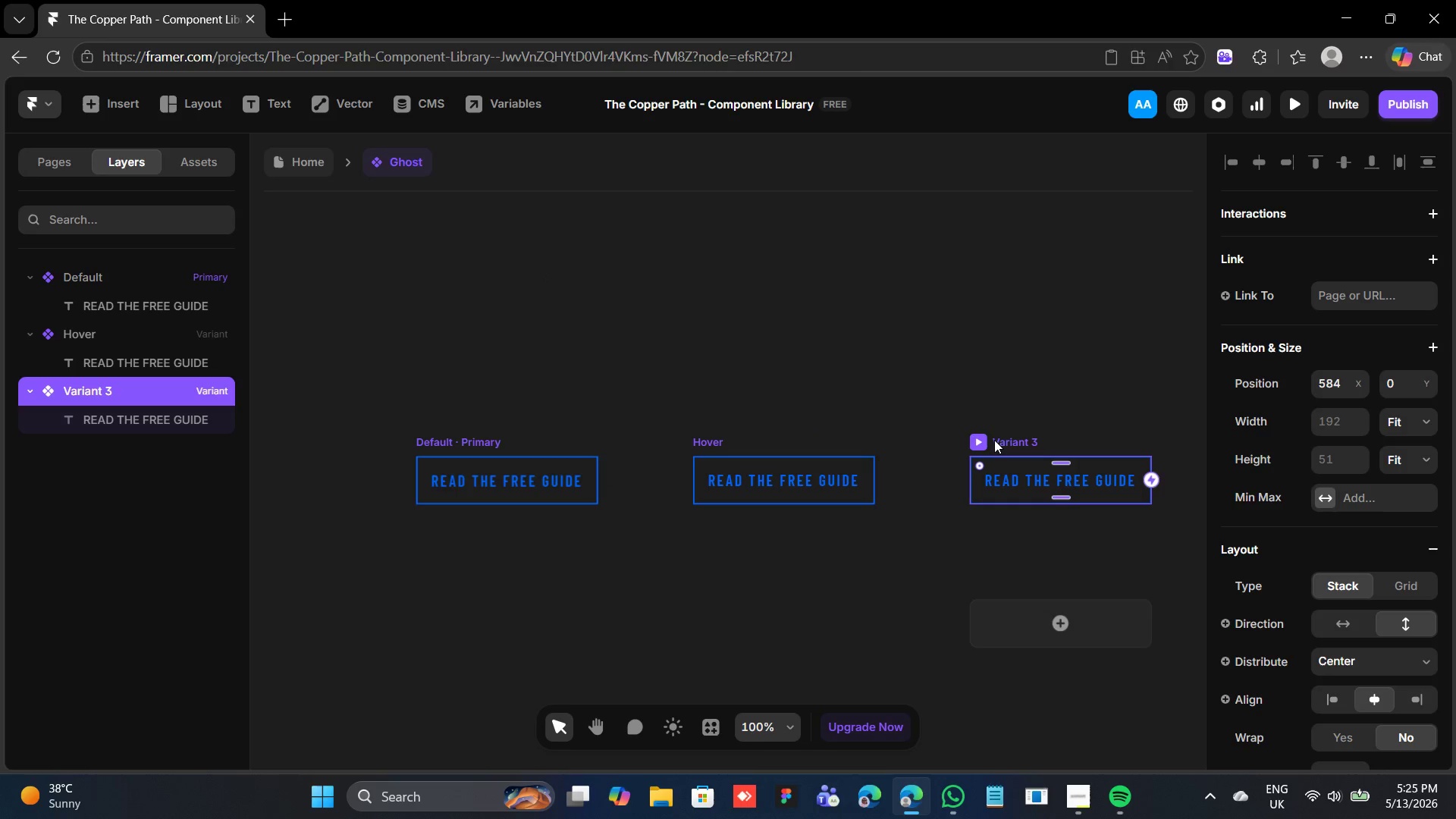 
double_click([994, 444])
 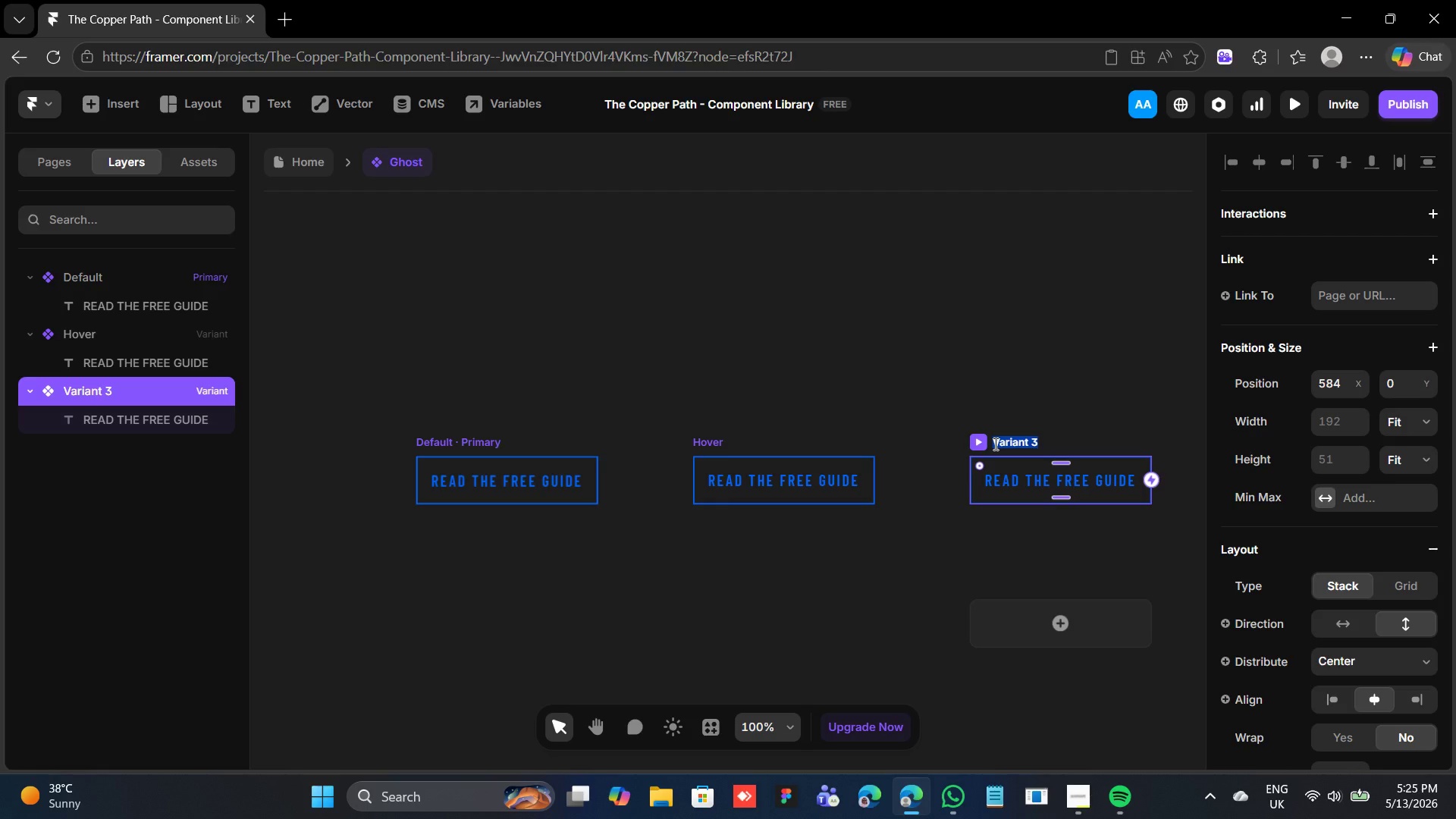 
wait(6.91)
 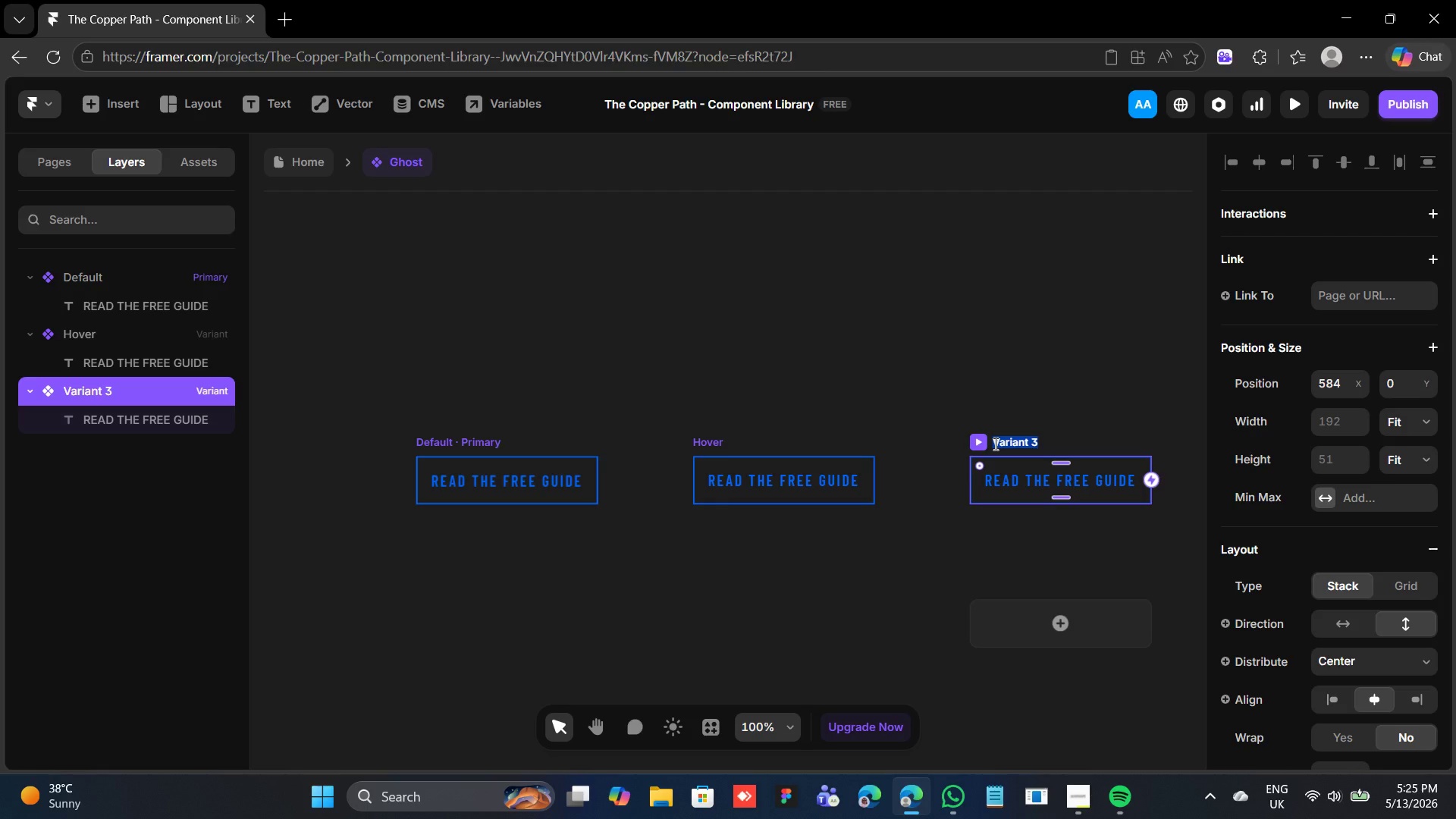 
key(Shift+P)
 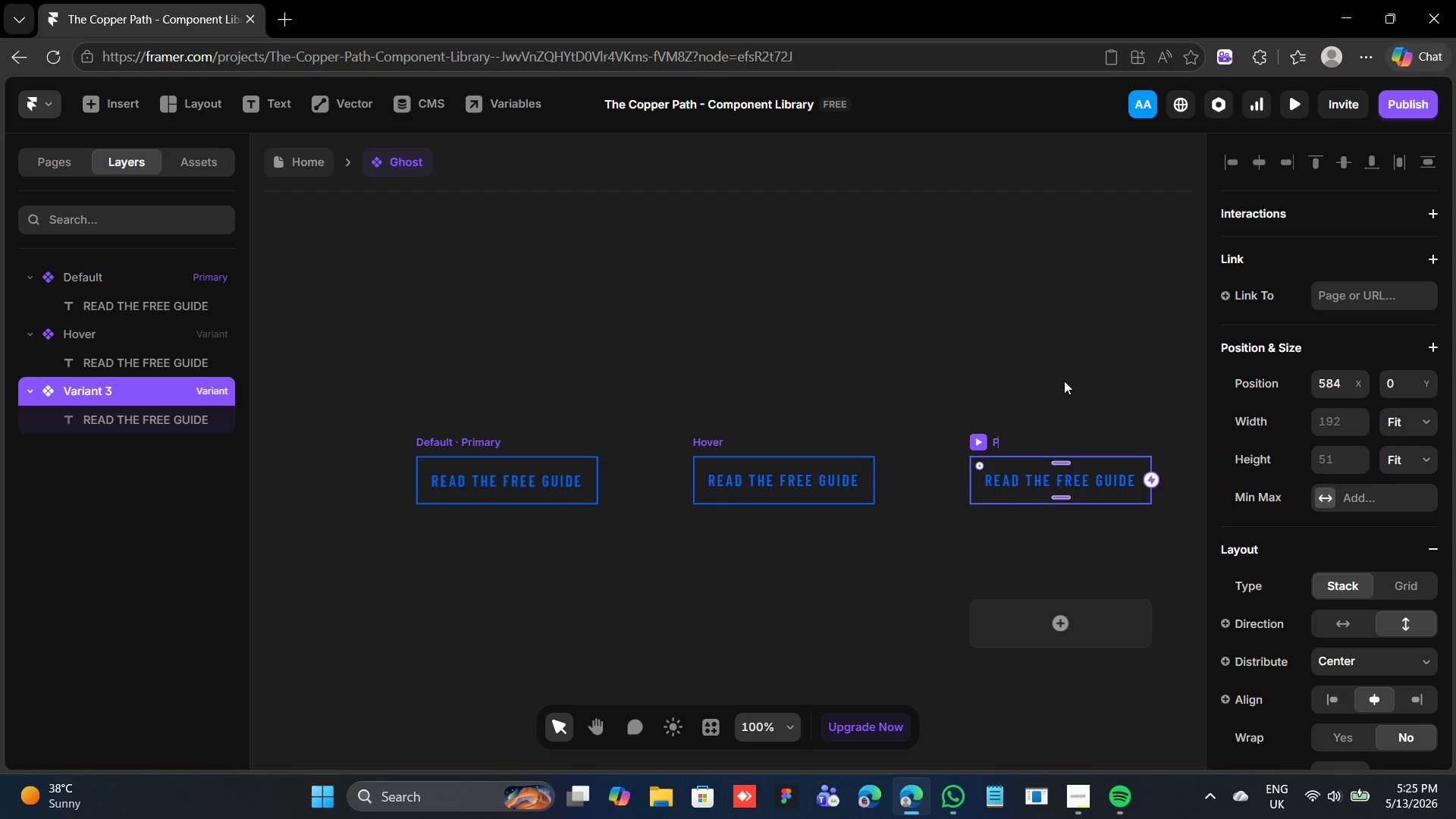 
type(ressed)
 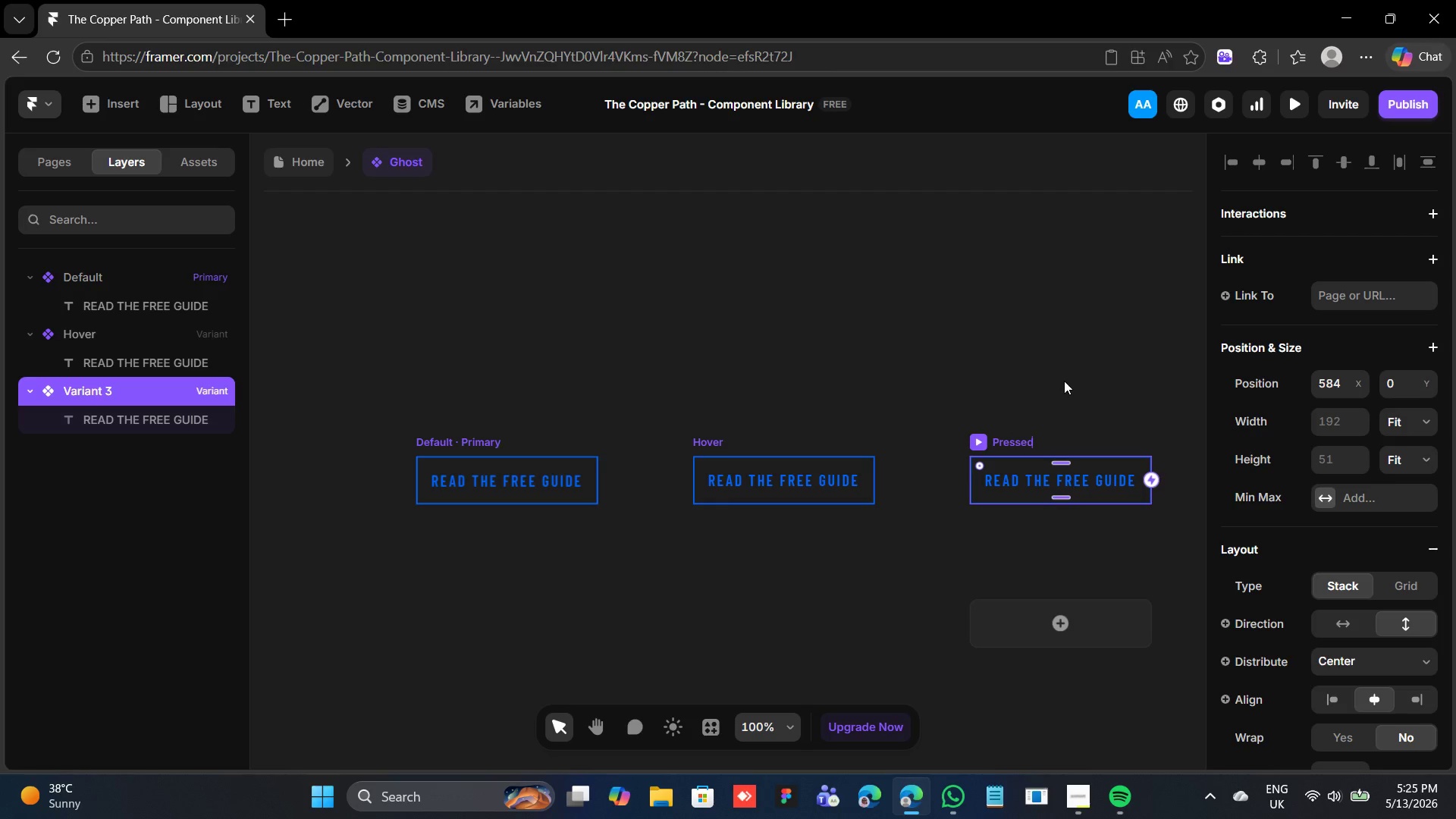 
wait(8.28)
 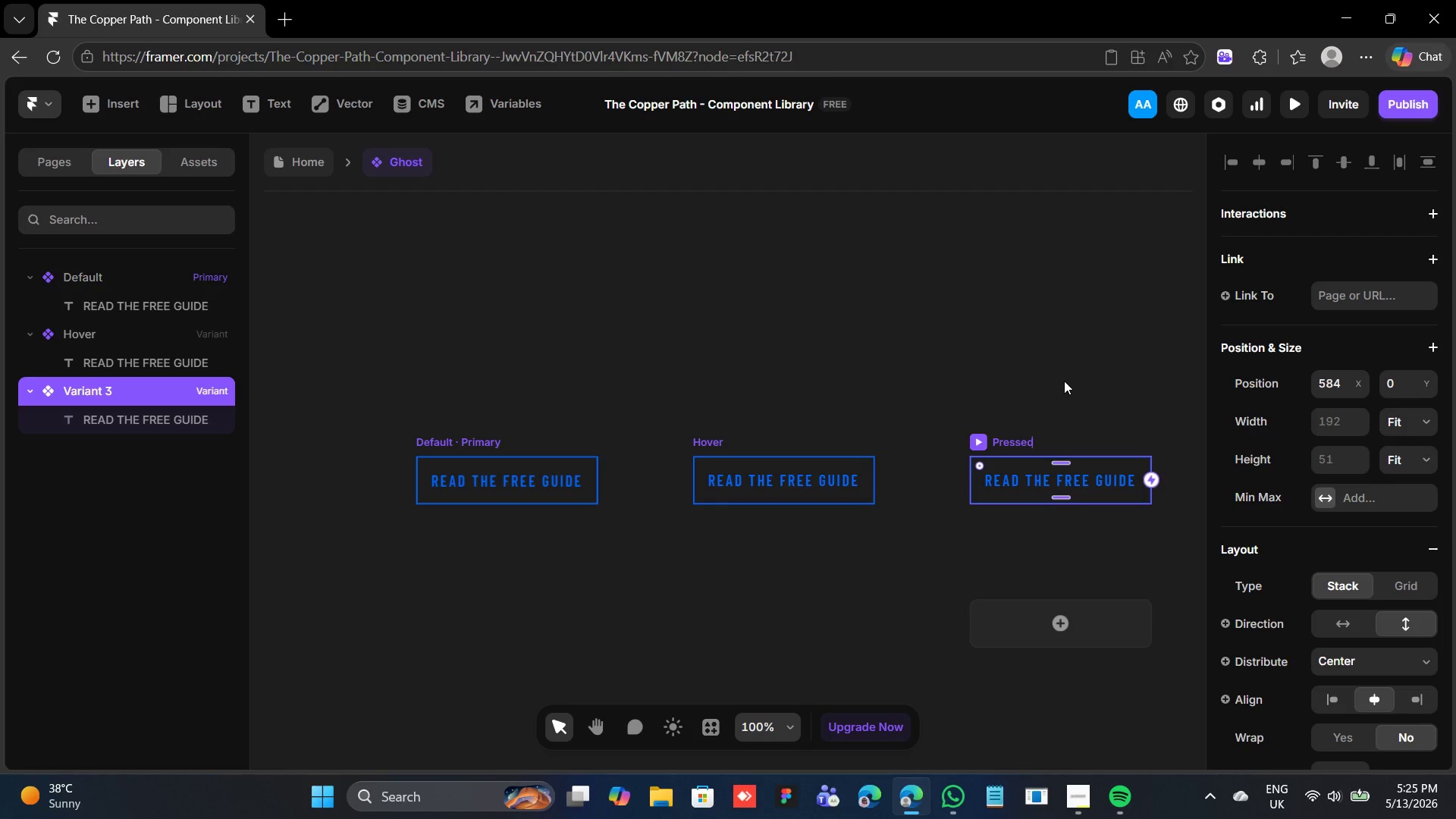 
left_click([463, 442])
 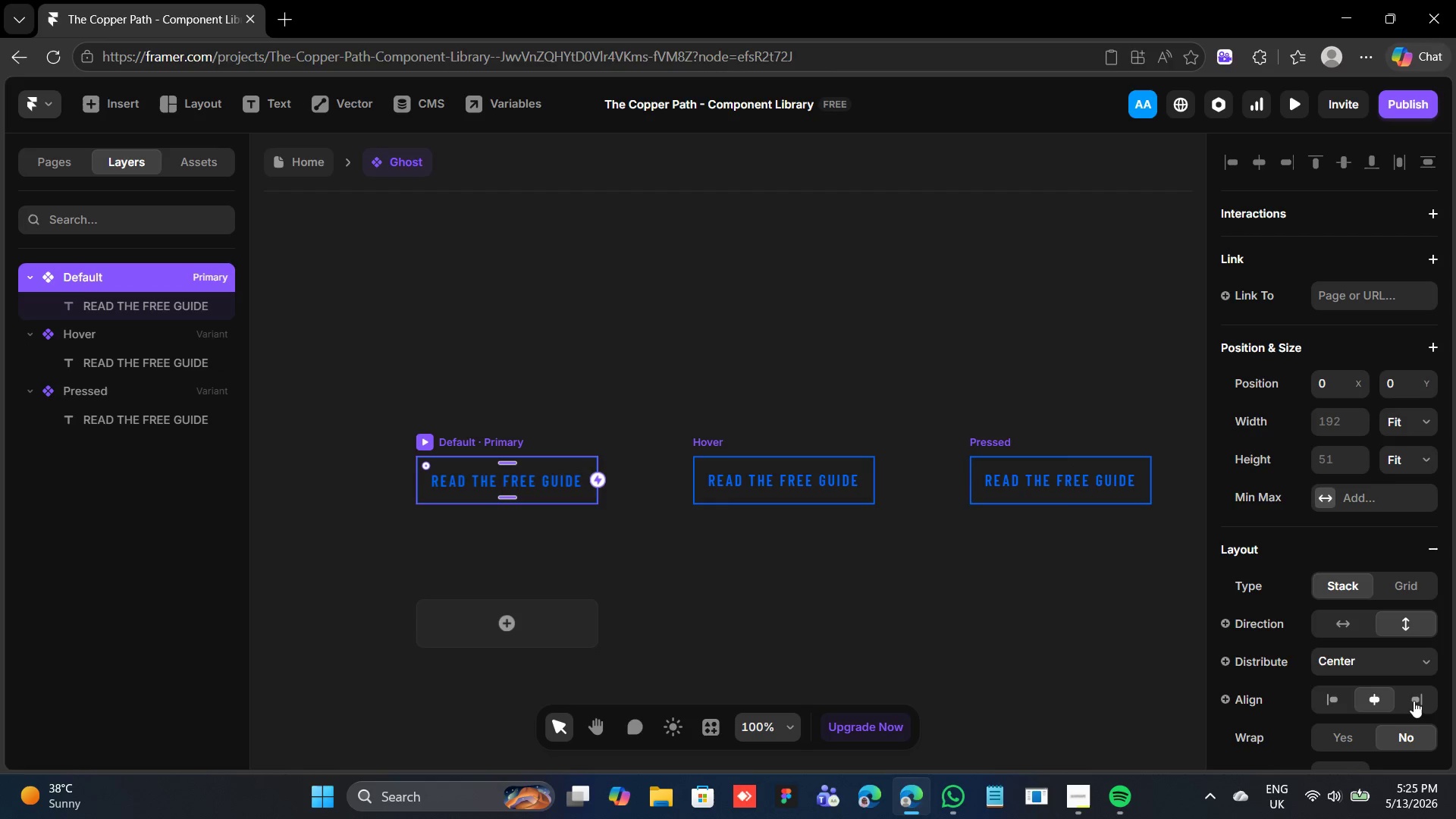 
scroll: coordinate [1359, 505], scroll_direction: down, amount: 5.0
 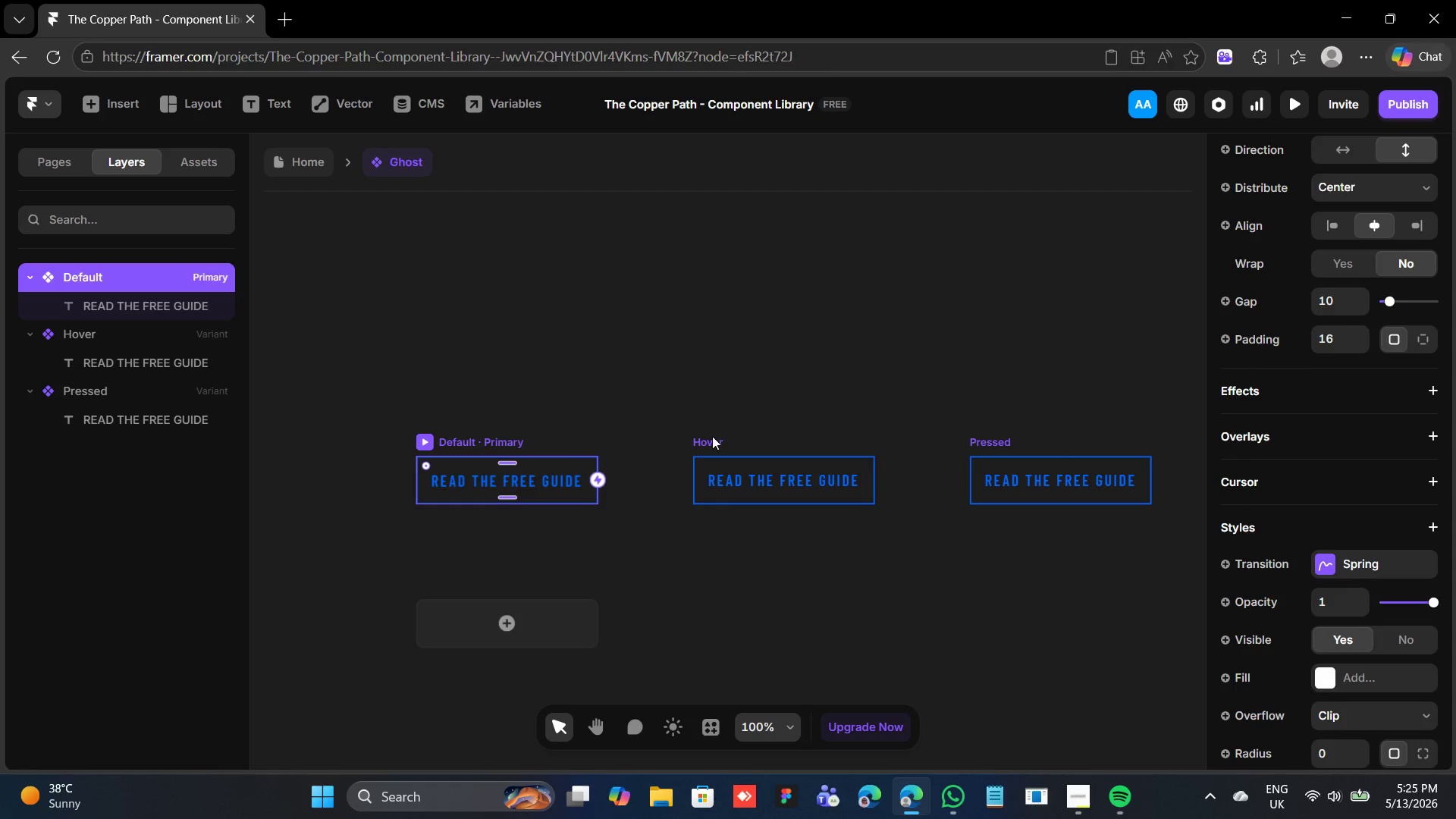 
left_click([710, 441])
 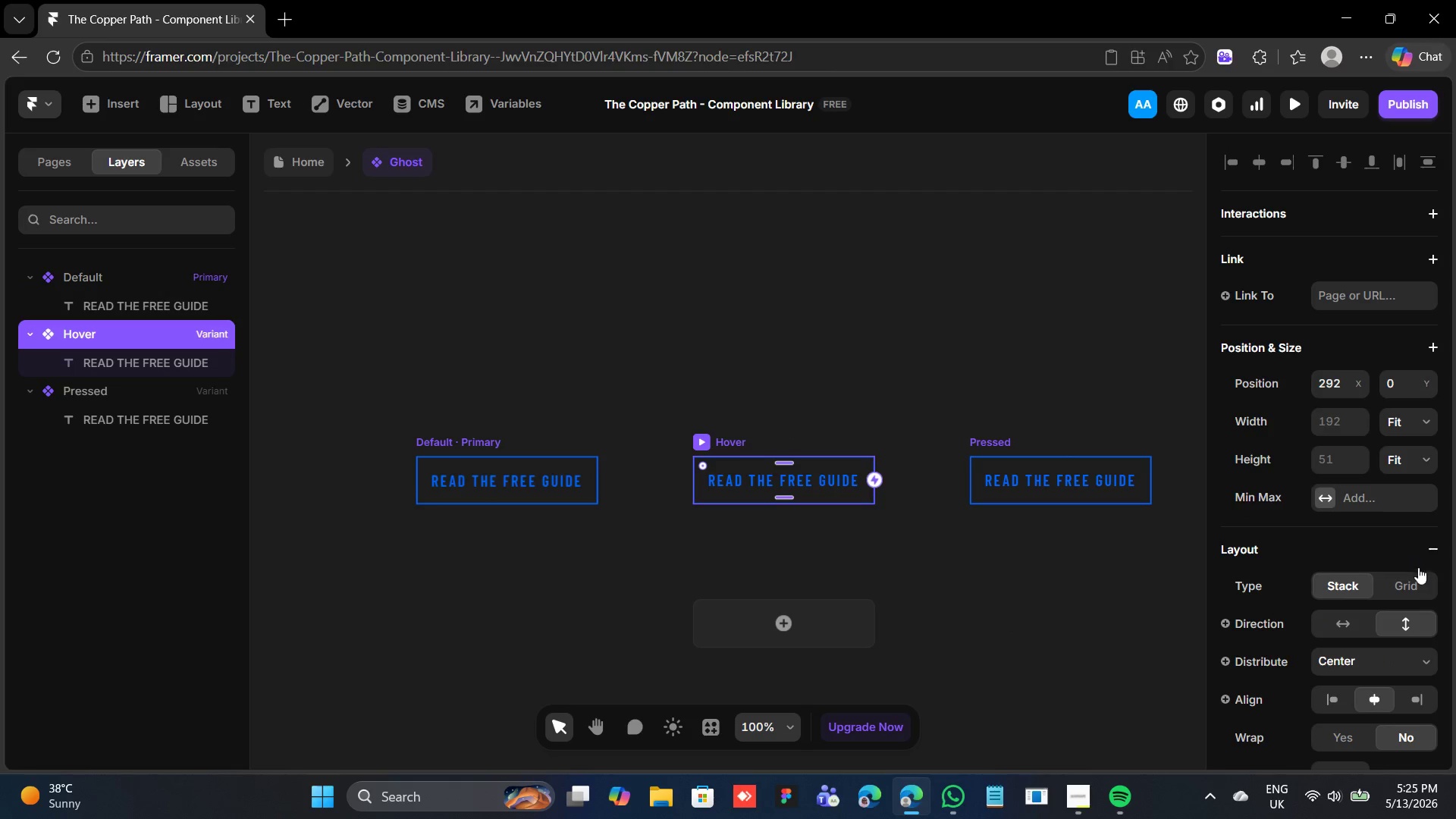 
scroll: coordinate [1332, 640], scroll_direction: down, amount: 5.0
 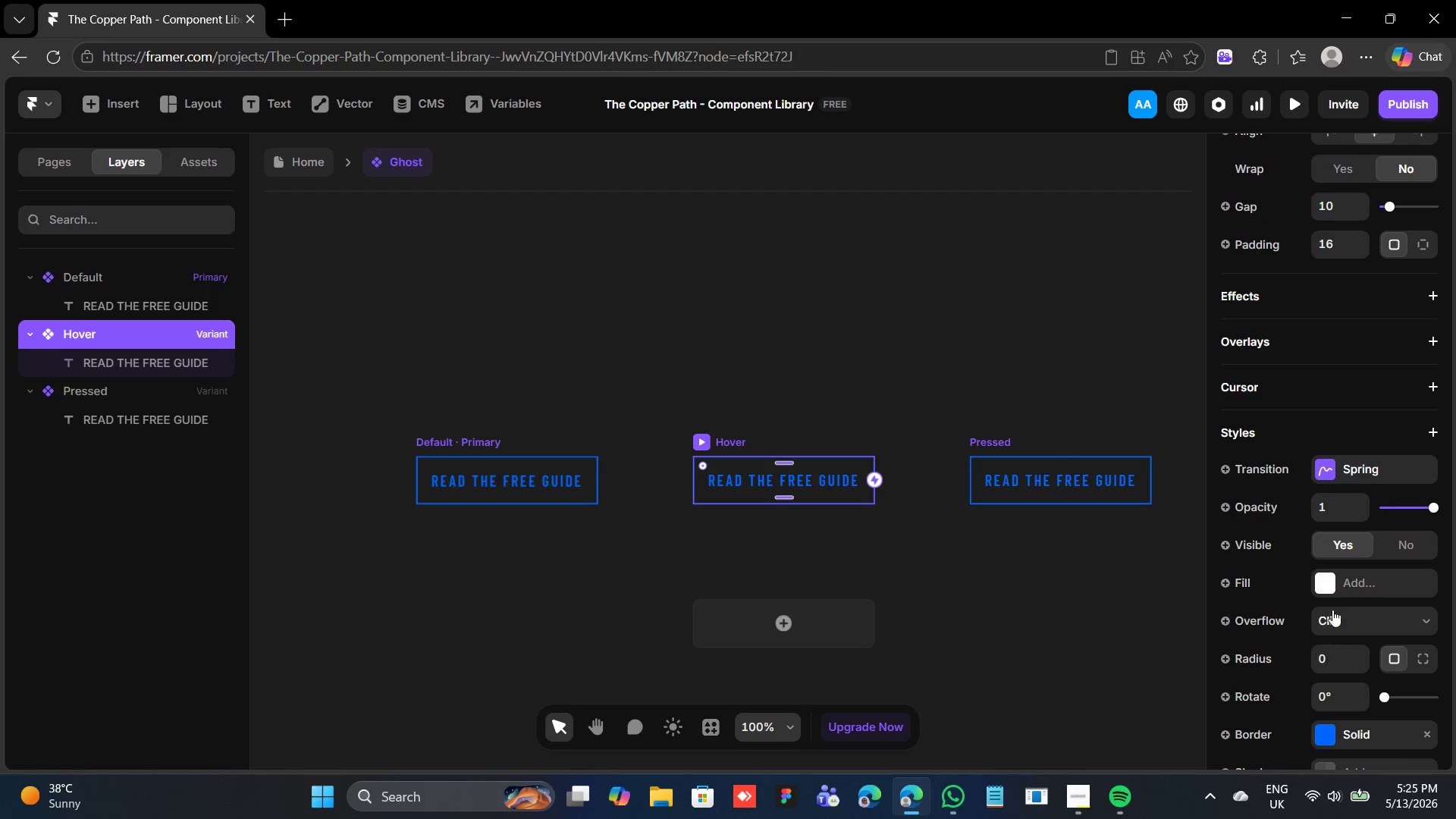 
left_click([1332, 584])
 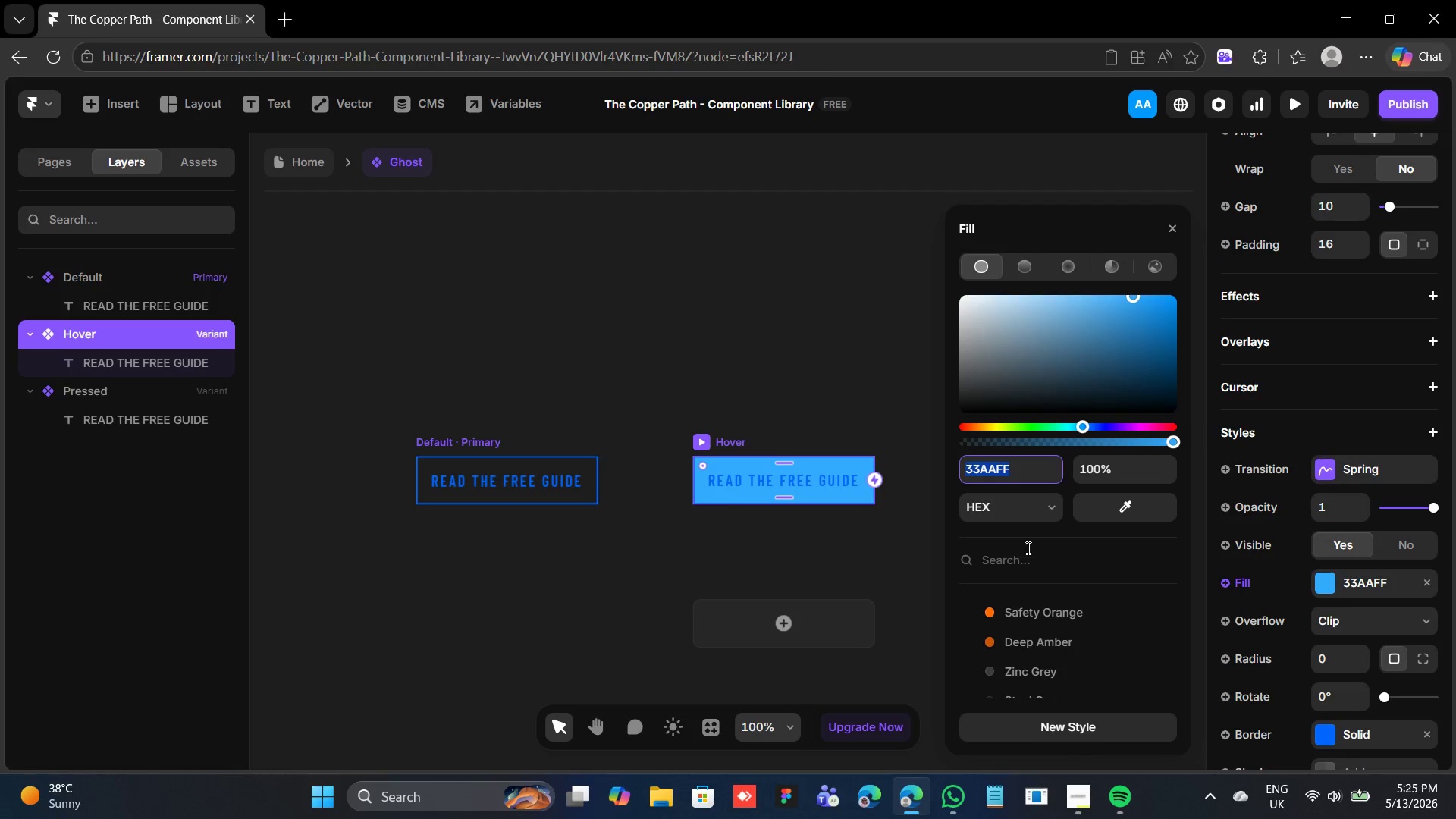 
left_click([1037, 507])
 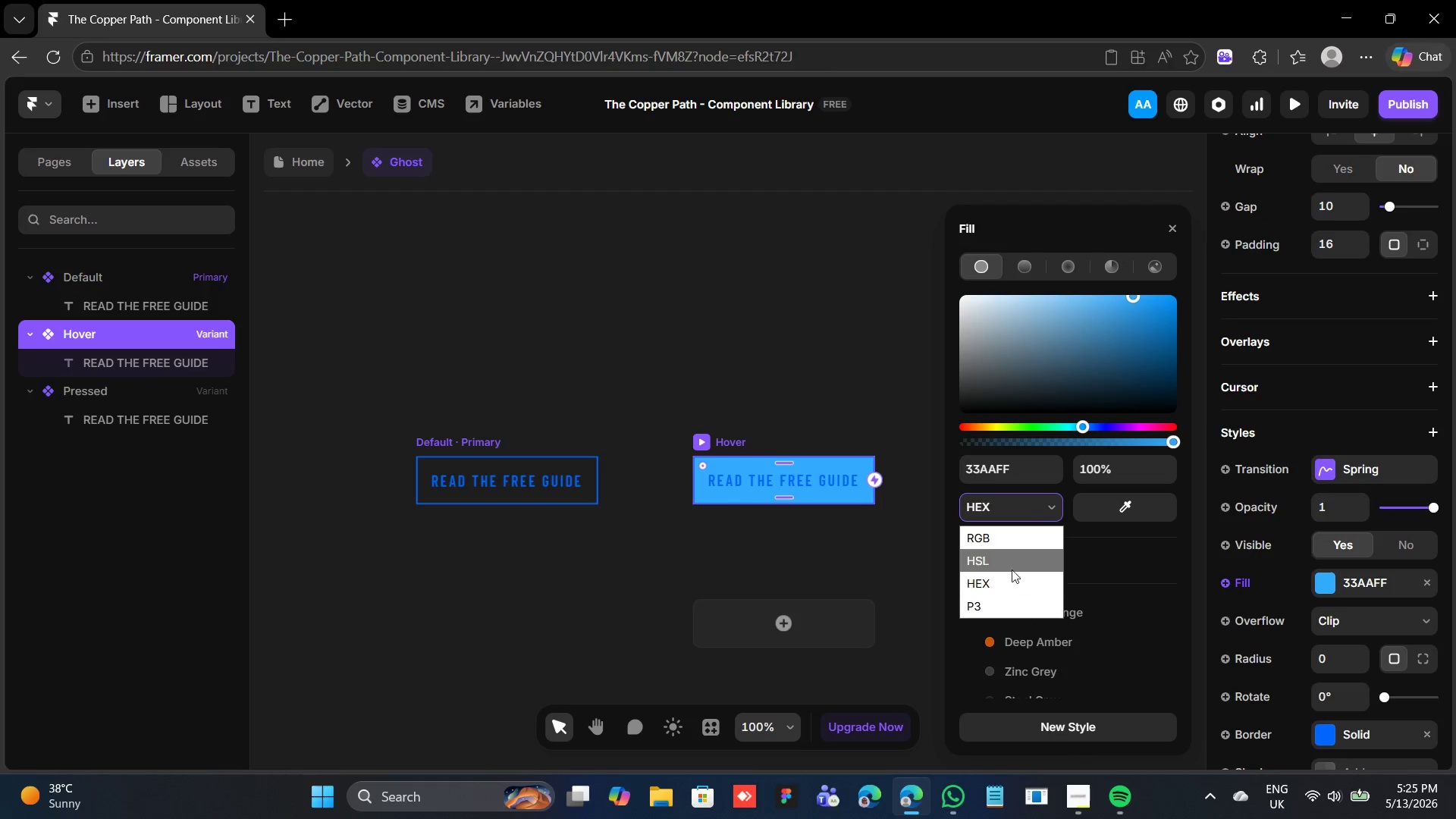 
left_click([1018, 545])
 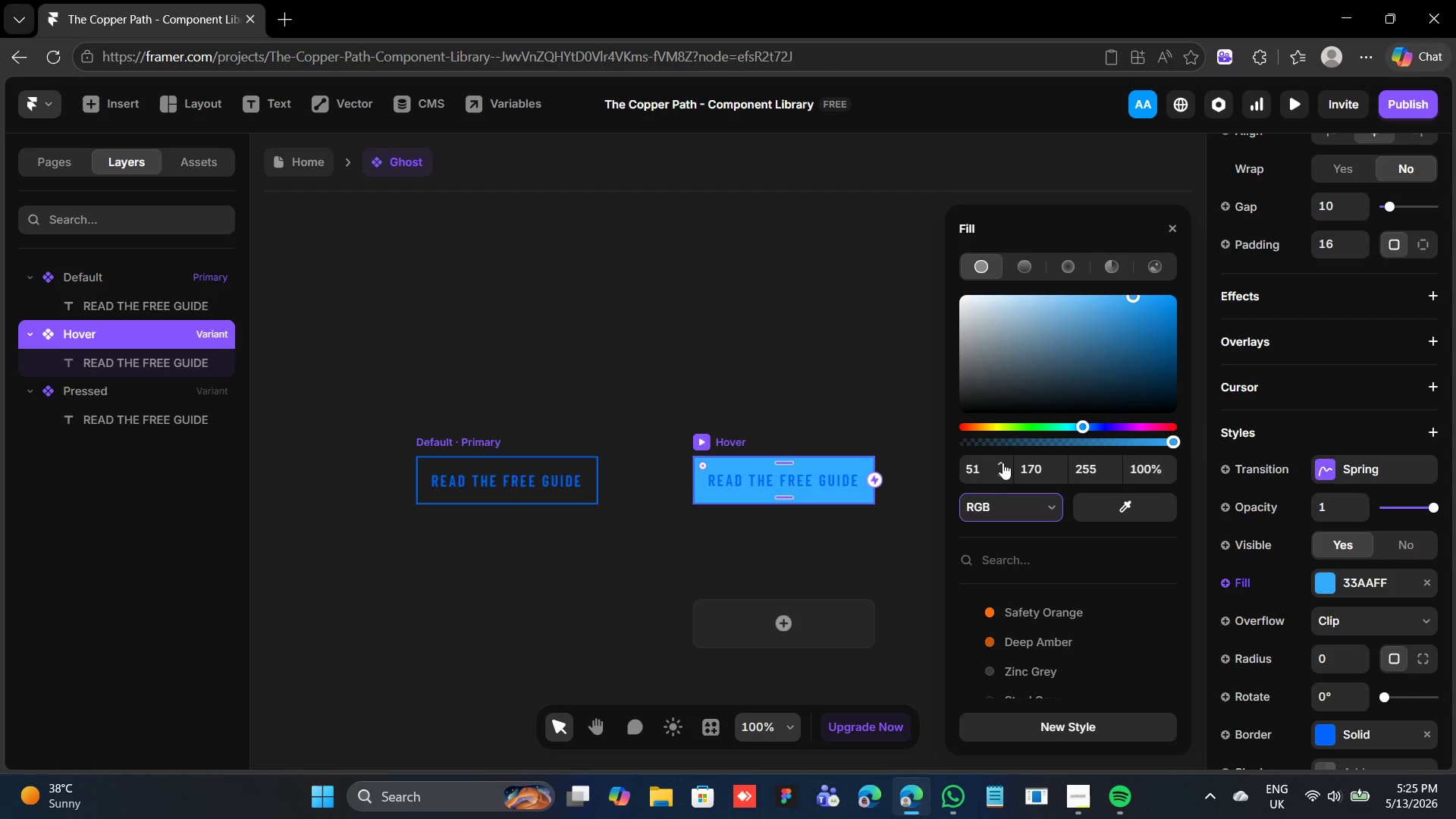 
left_click([998, 474])
 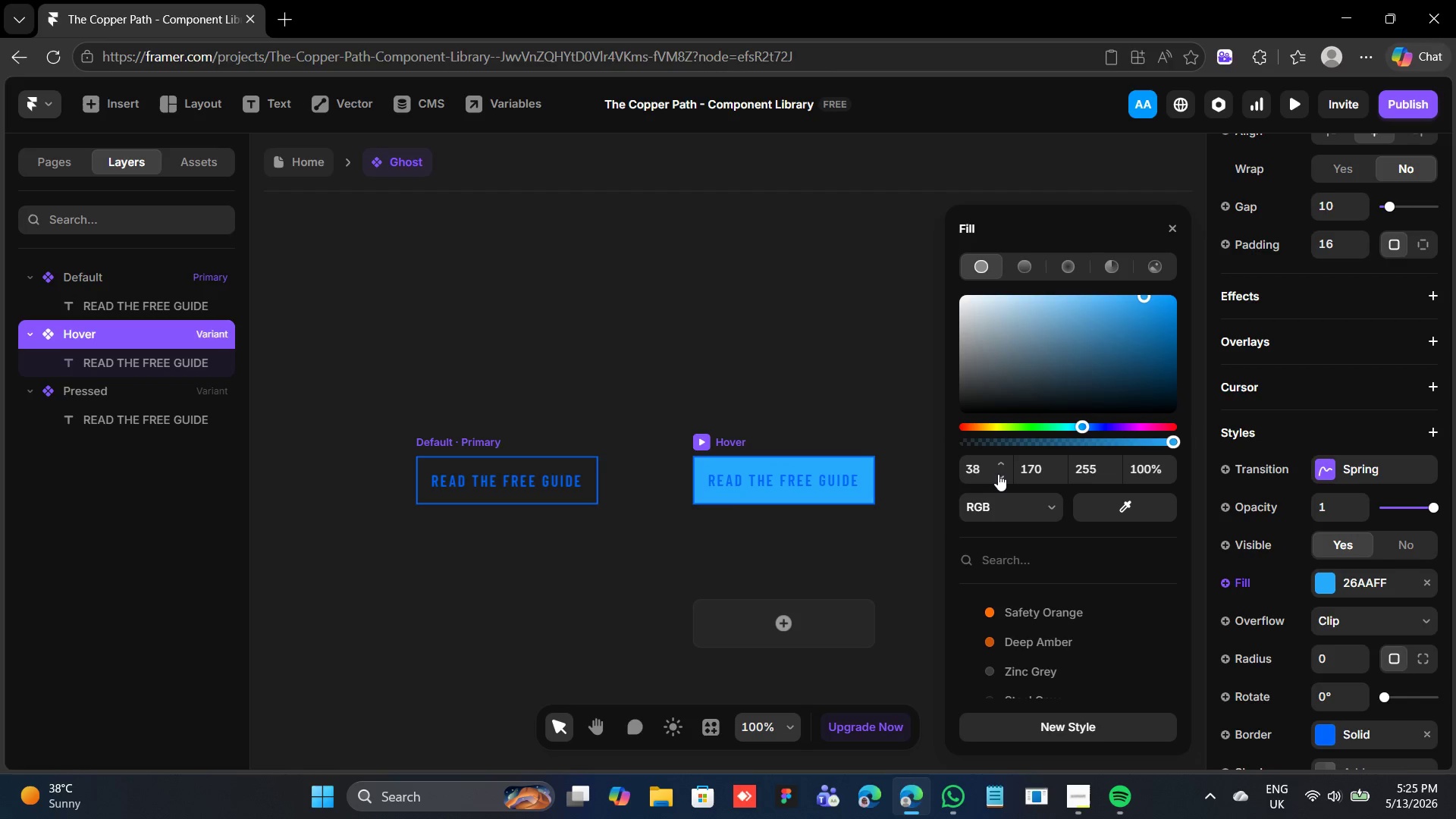 
left_click([998, 474])
 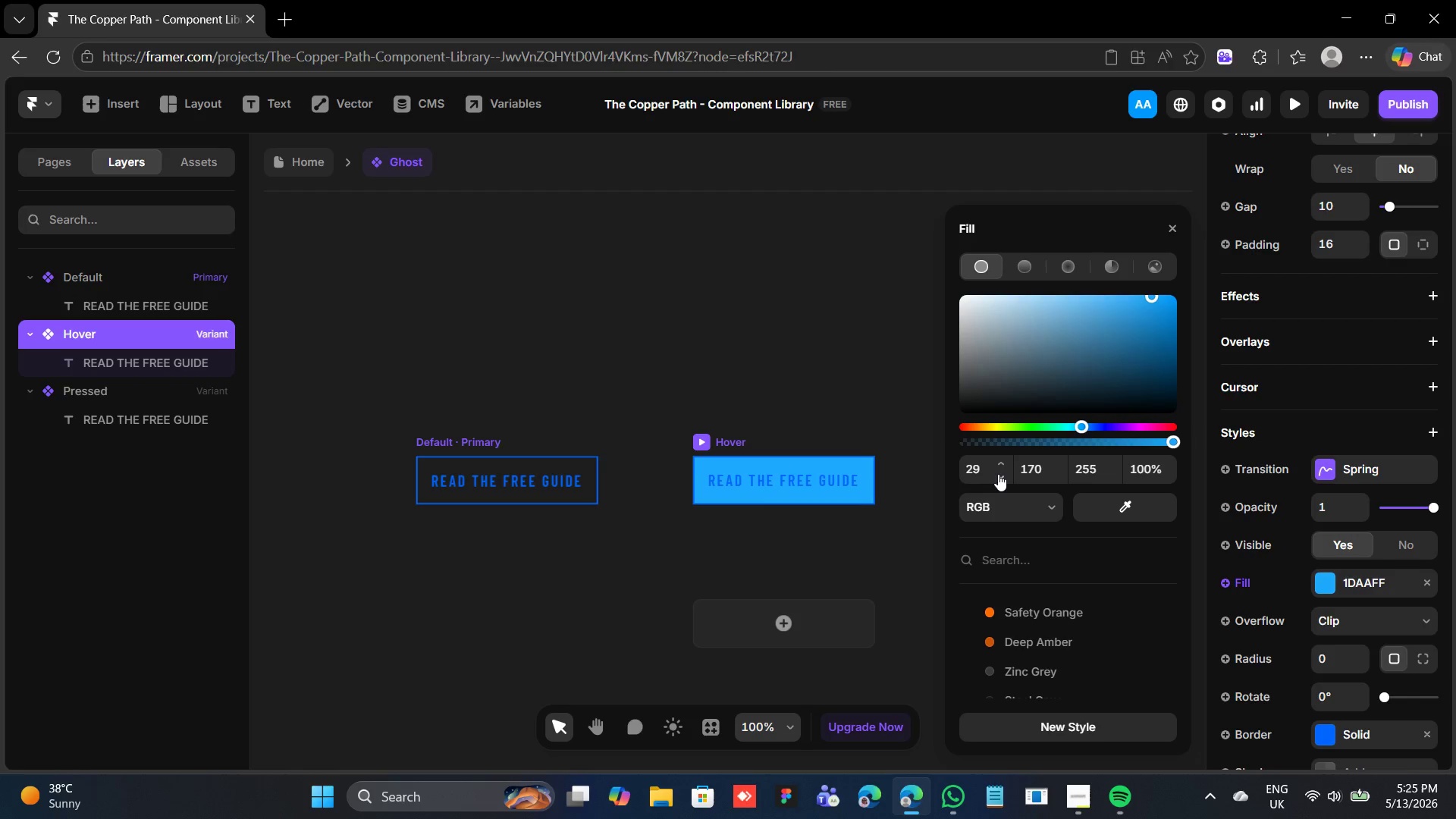 
left_click([998, 474])
 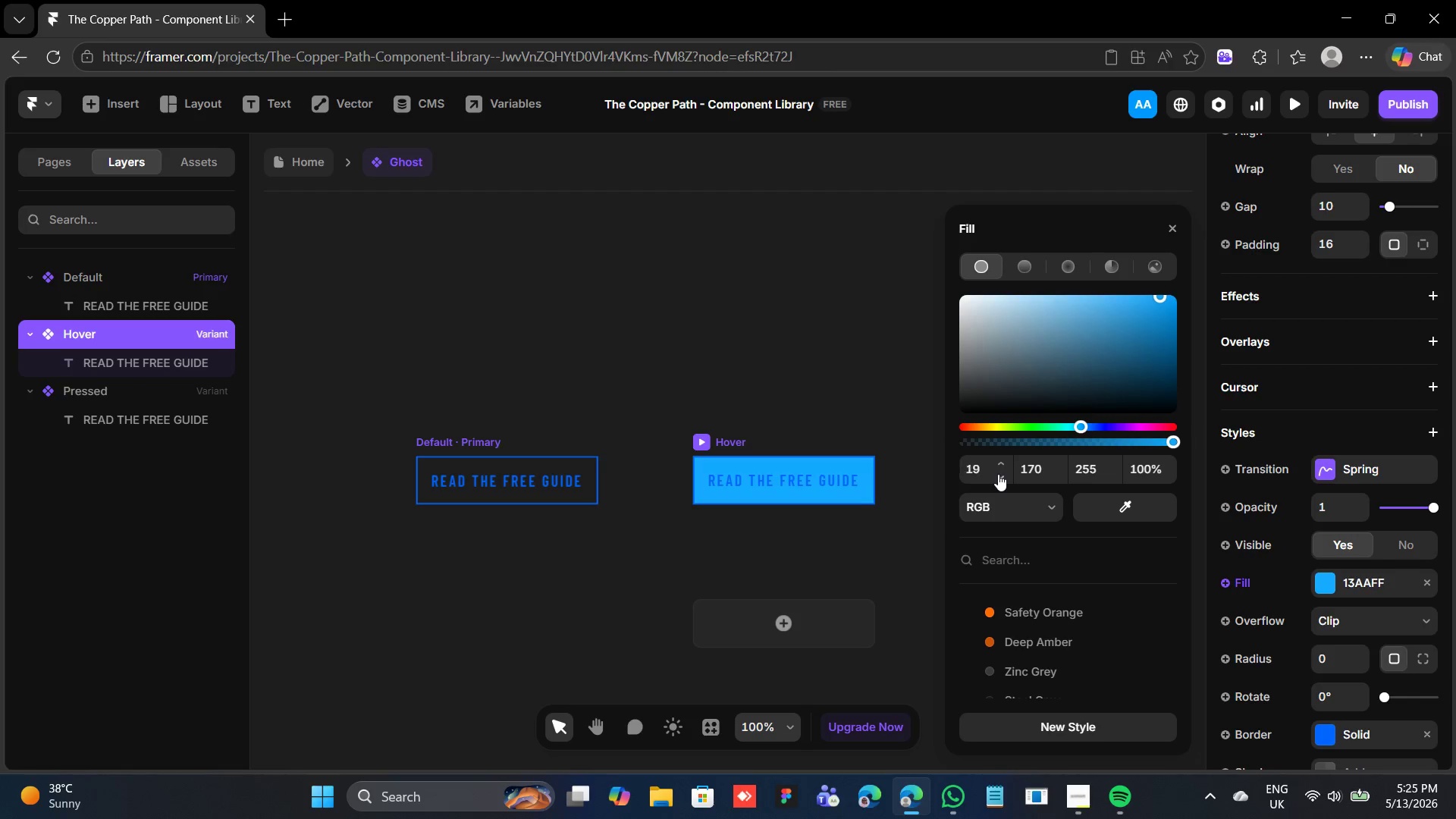 
left_click([998, 474])
 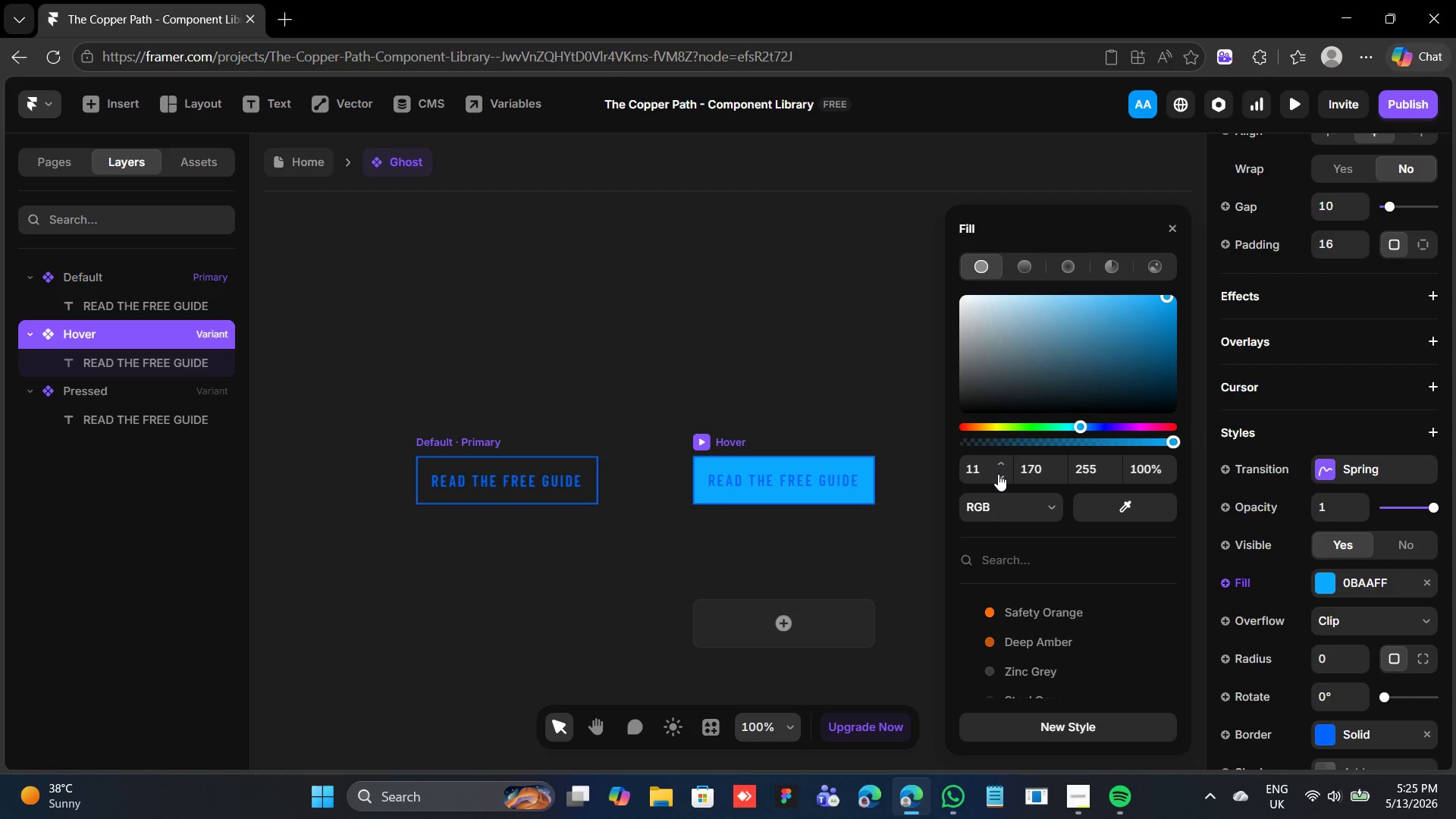 
left_click([998, 474])
 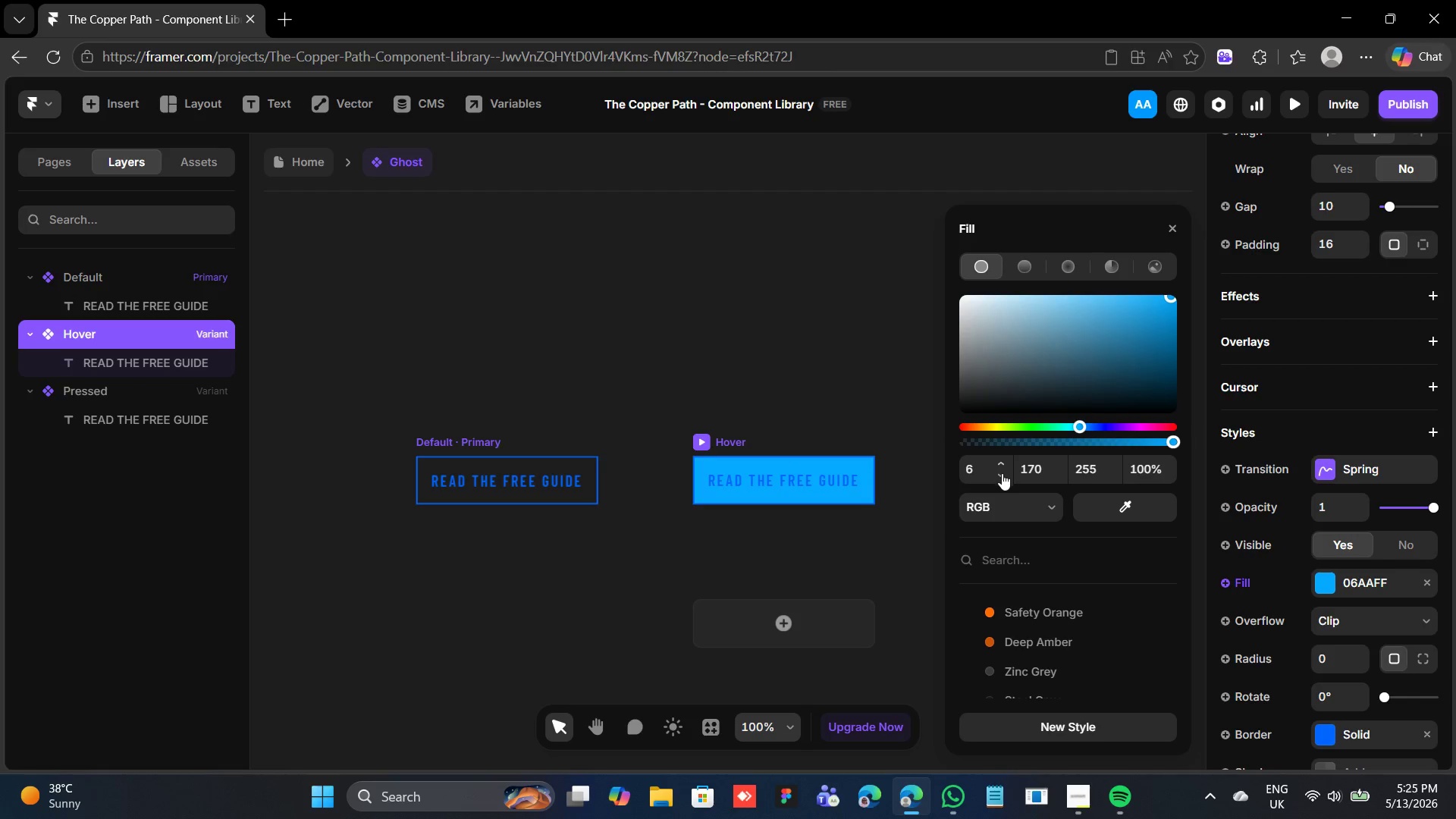 
double_click([1002, 473])
 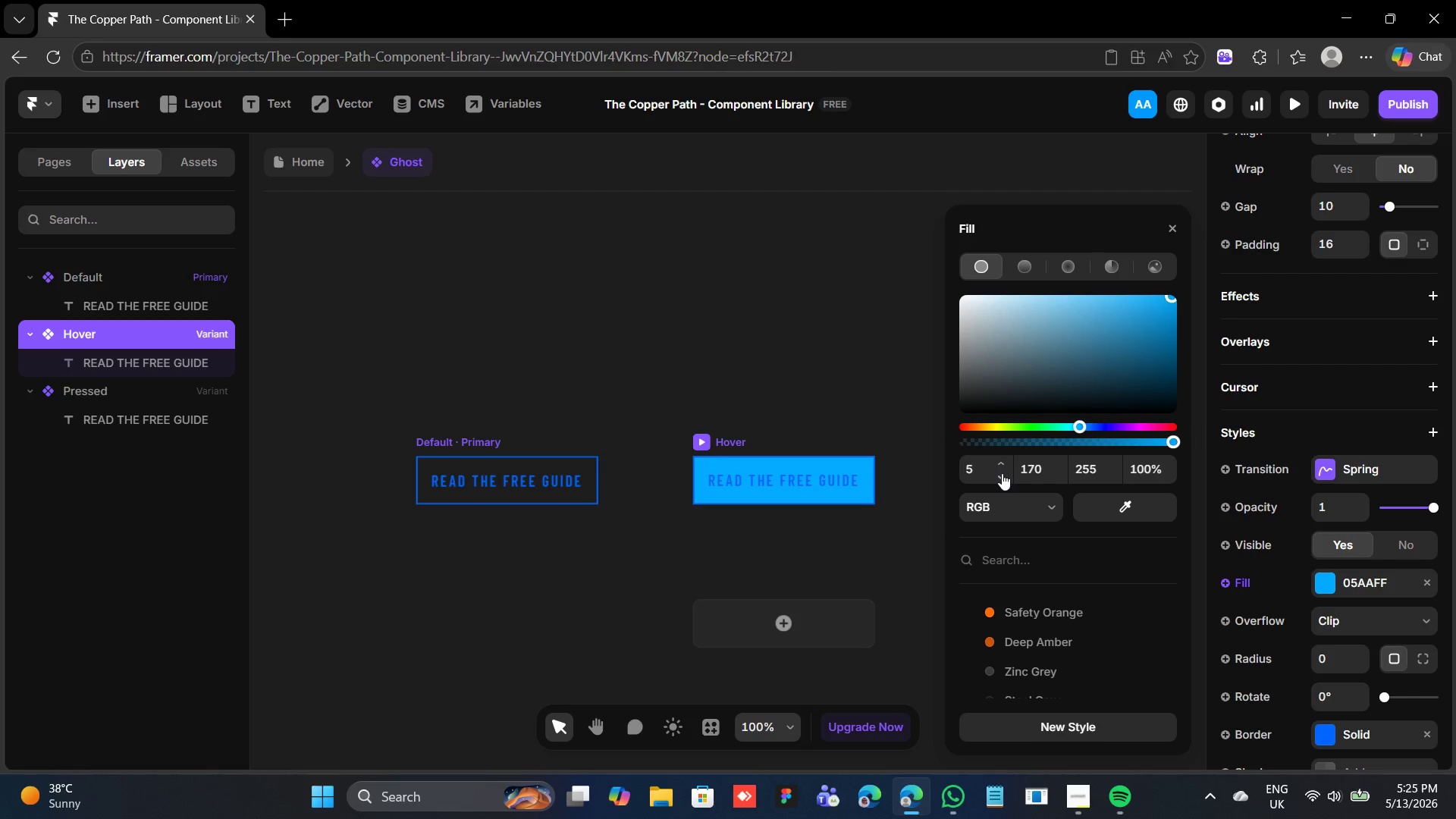 
triple_click([1002, 473])
 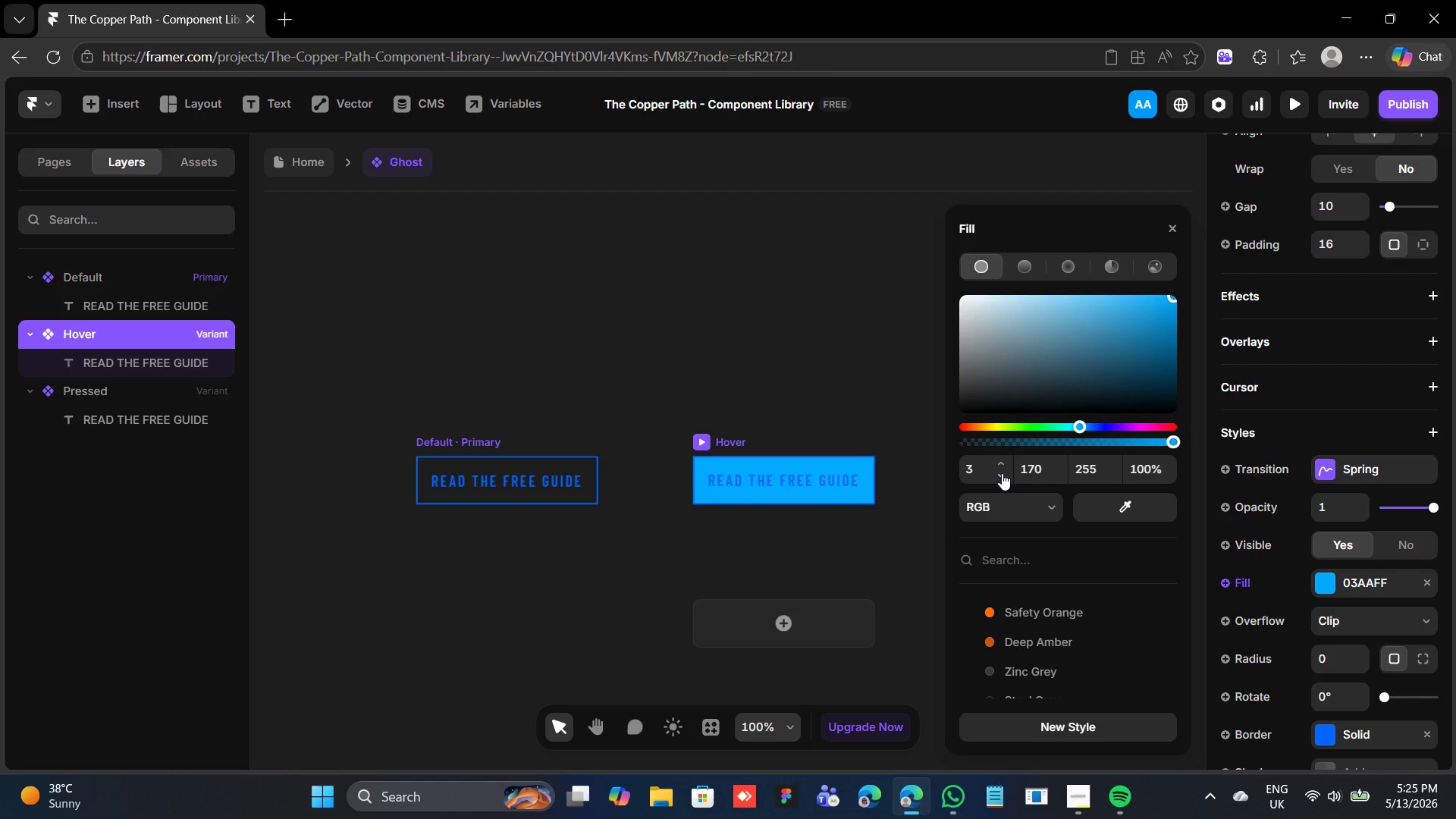 
triple_click([1002, 473])
 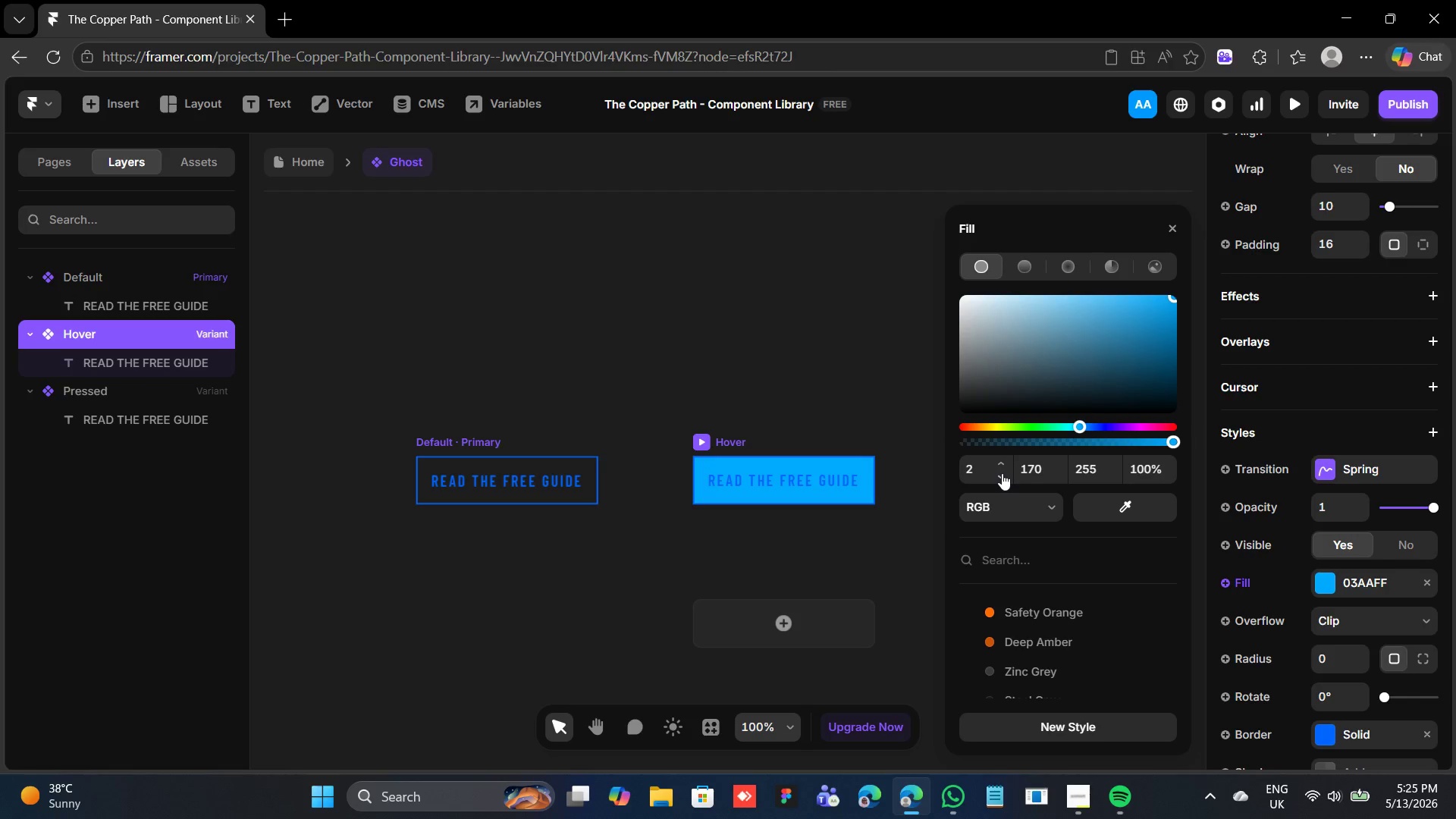 
triple_click([1002, 473])
 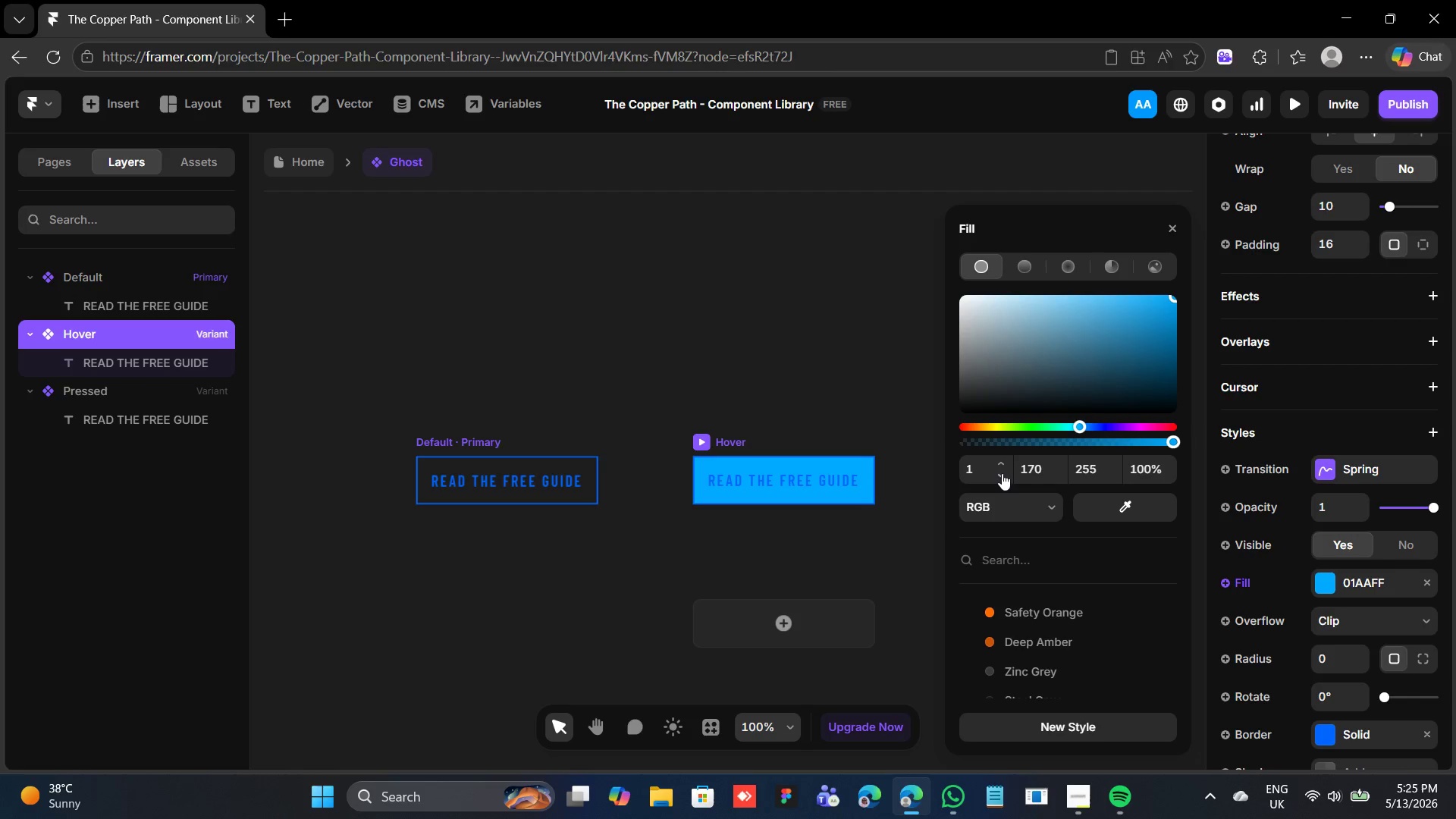 
triple_click([1002, 473])
 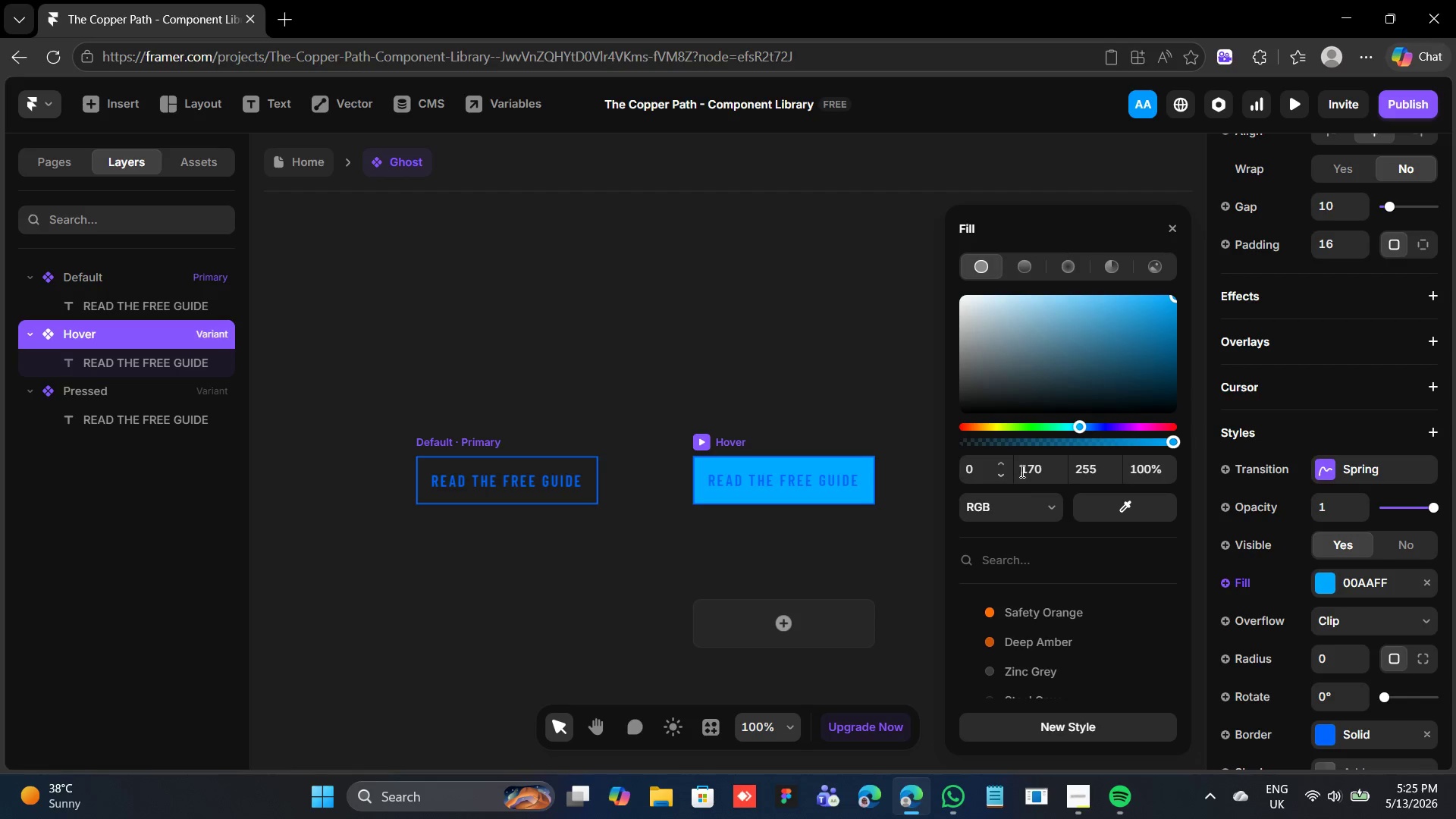 
left_click([1036, 467])
 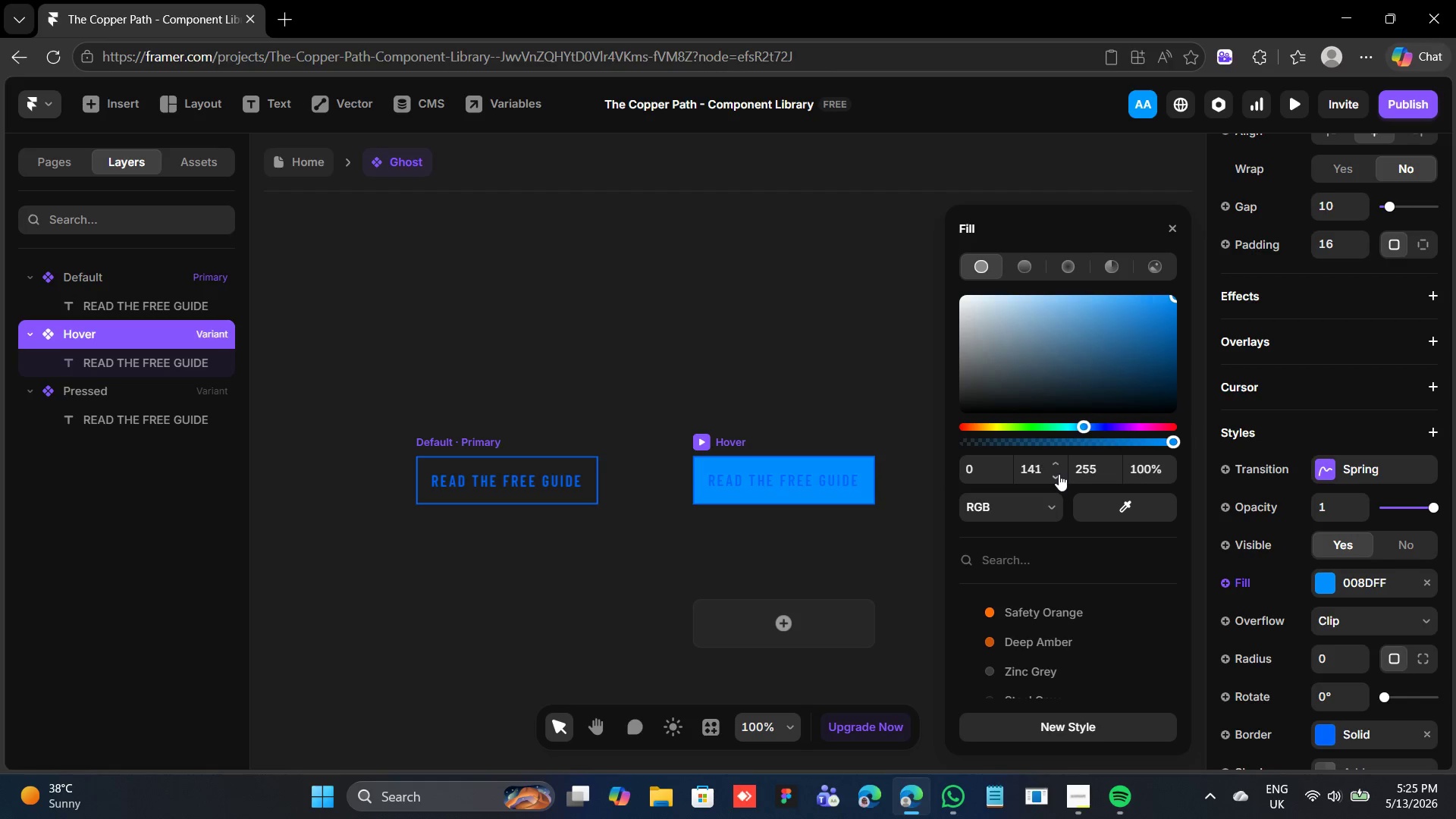 
wait(5.83)
 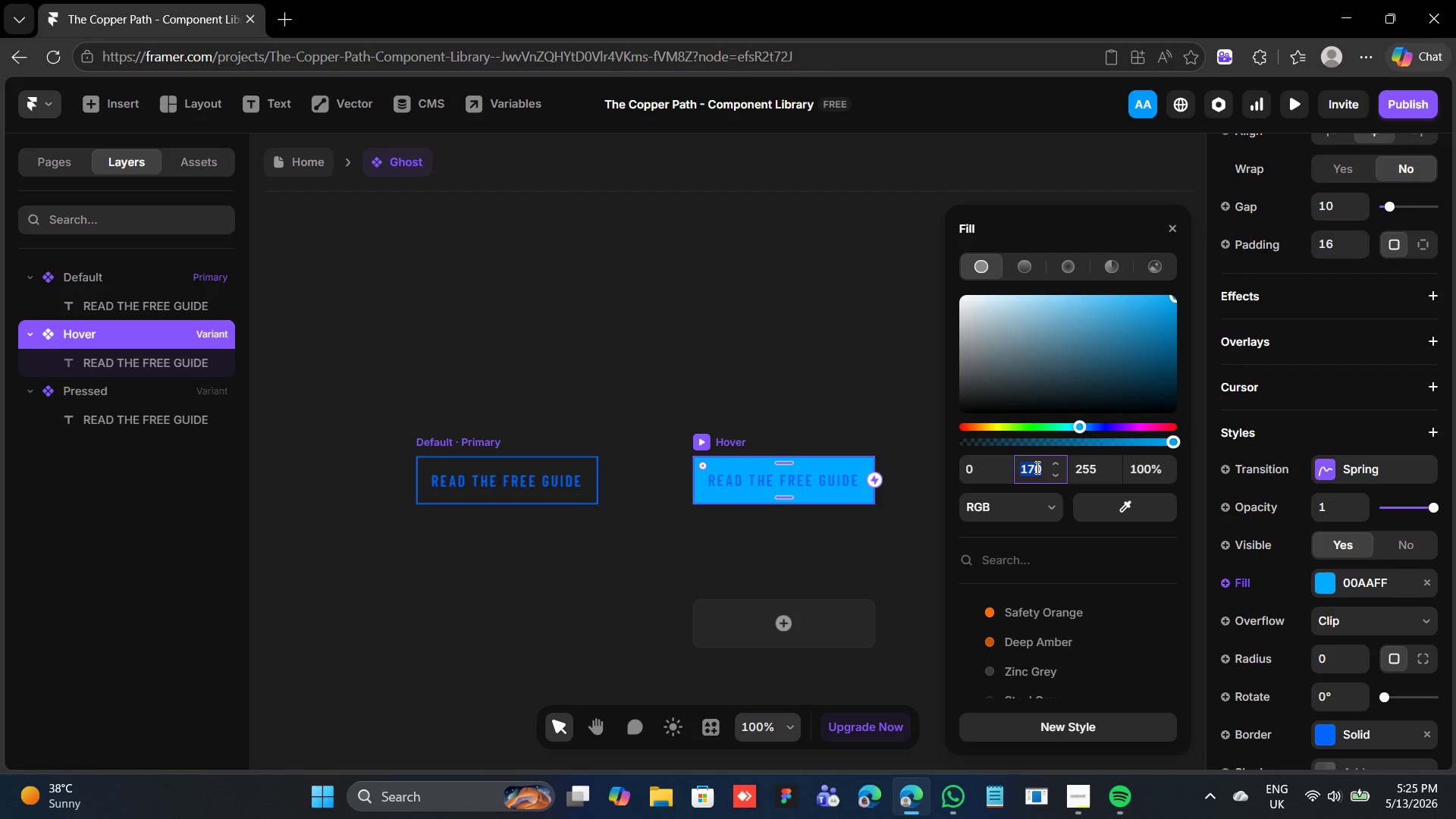 
left_click([1059, 474])
 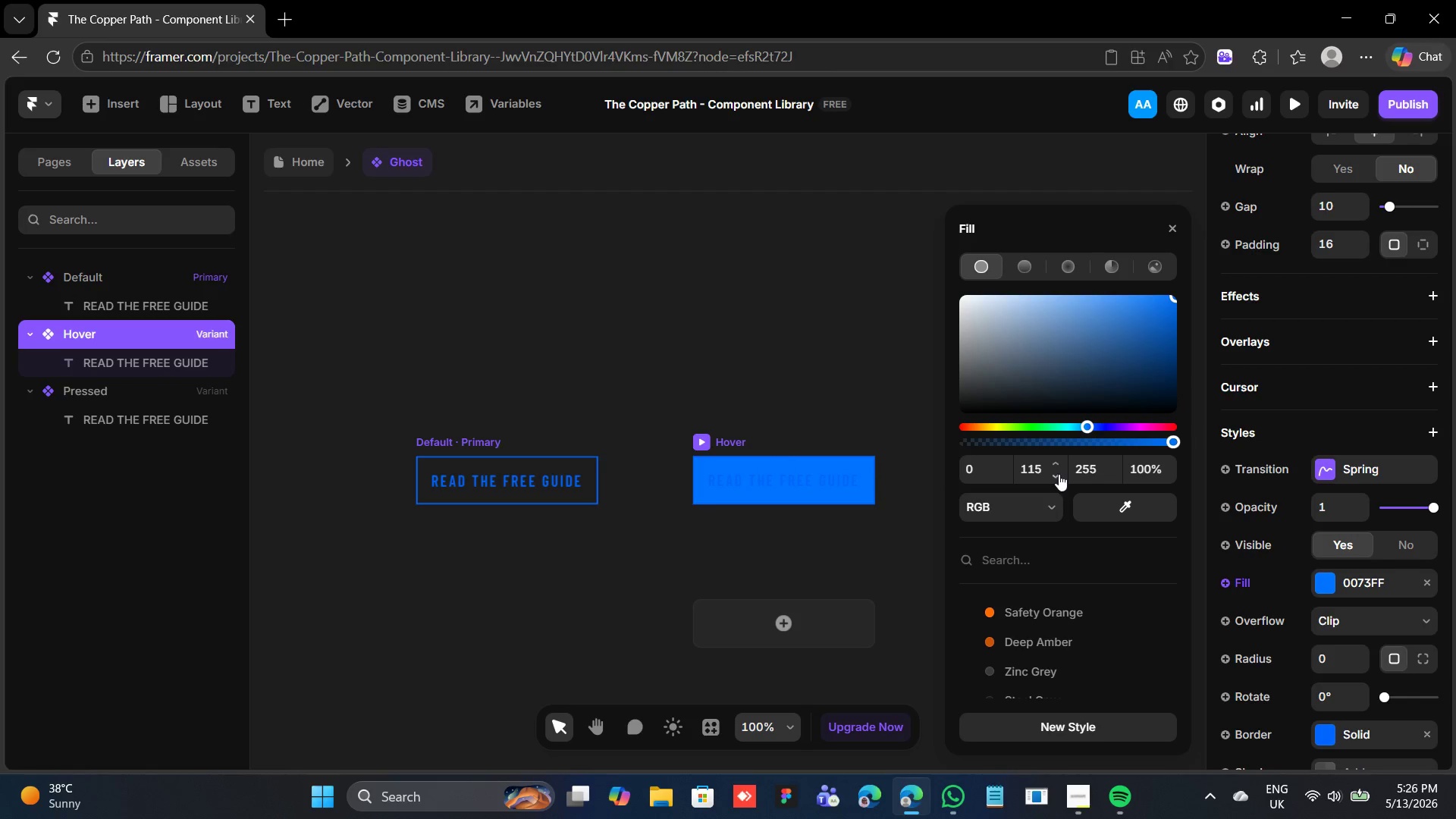 
double_click([1059, 474])
 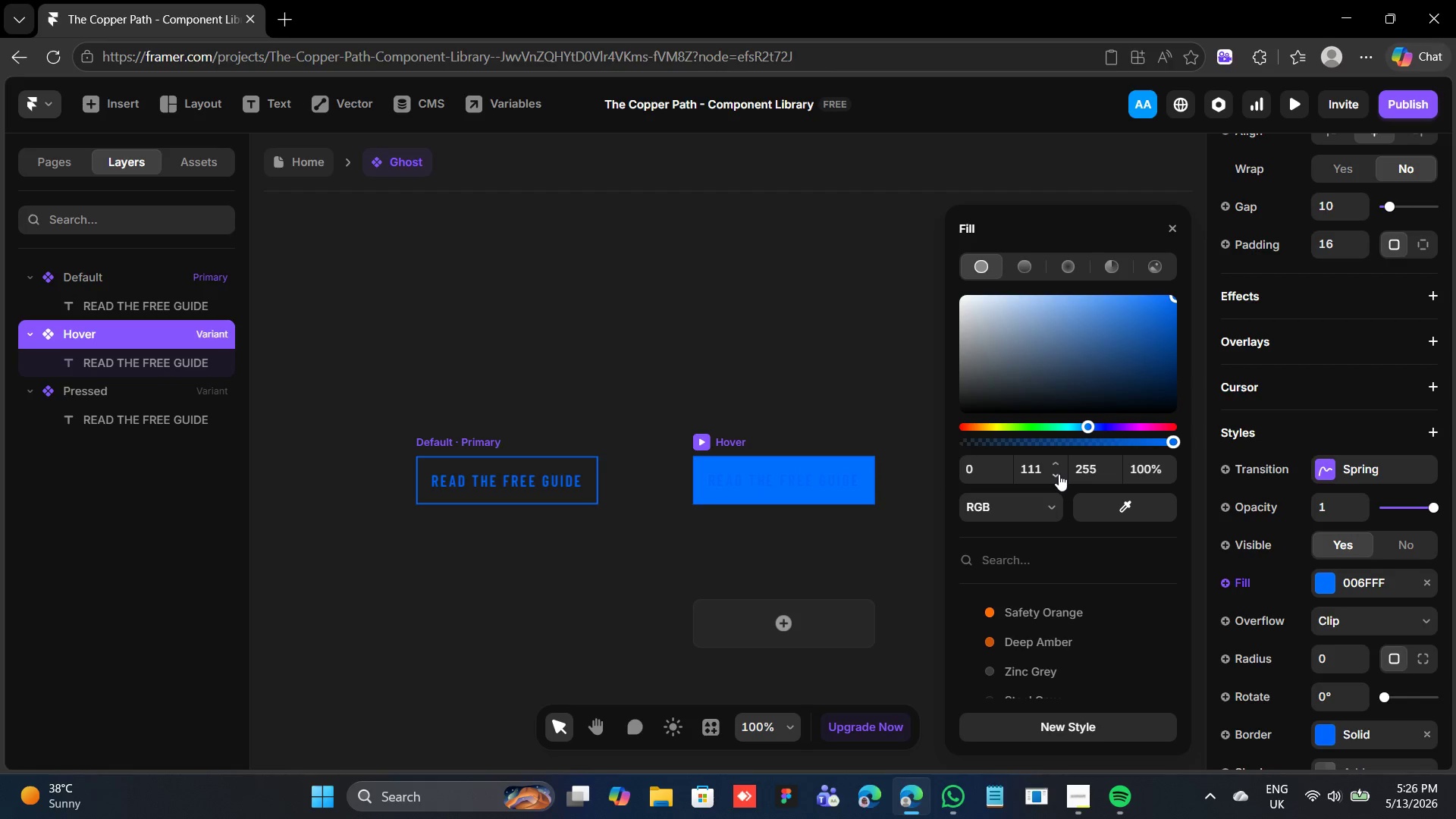 
double_click([1059, 474])
 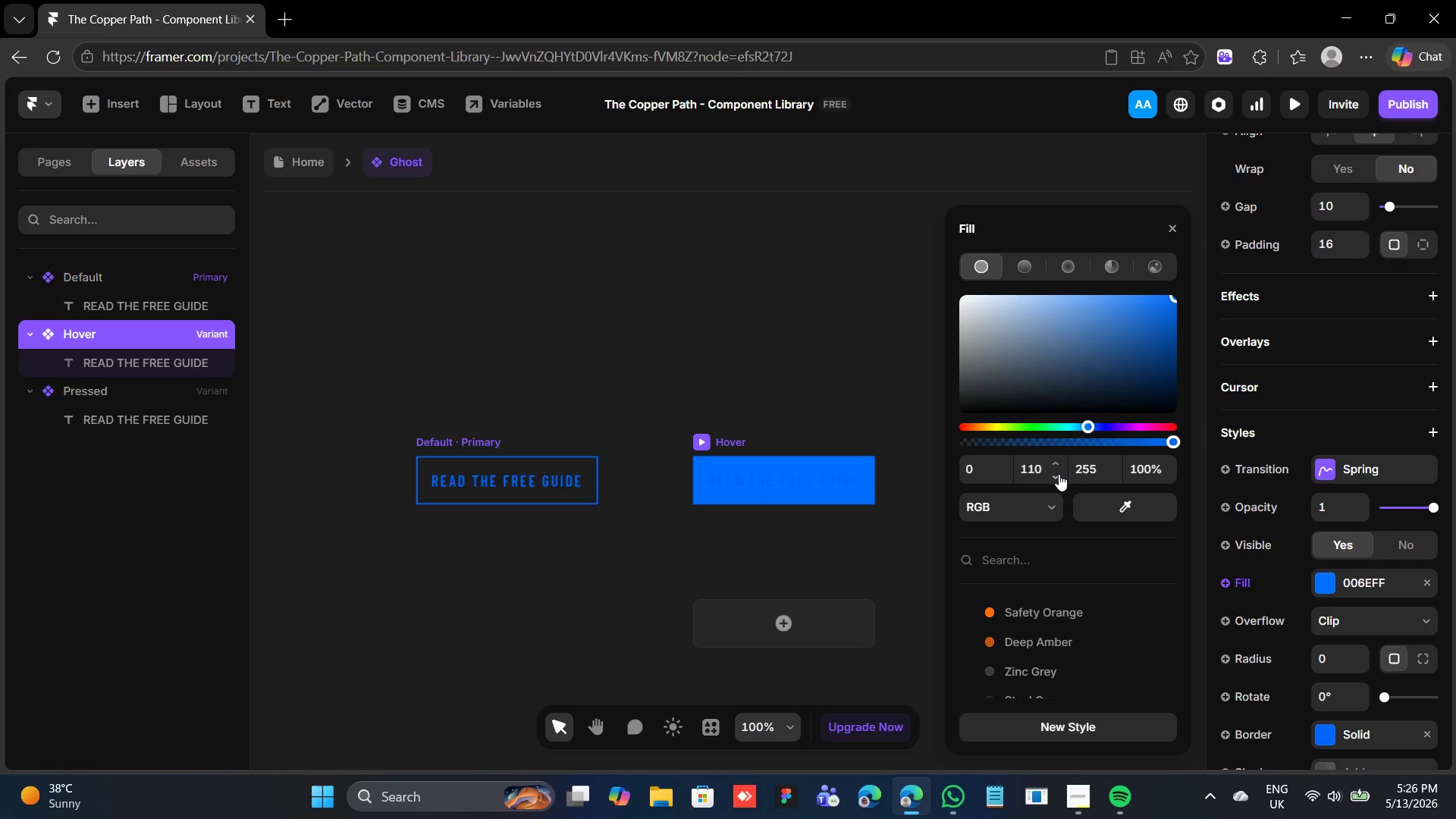 
triple_click([1059, 474])
 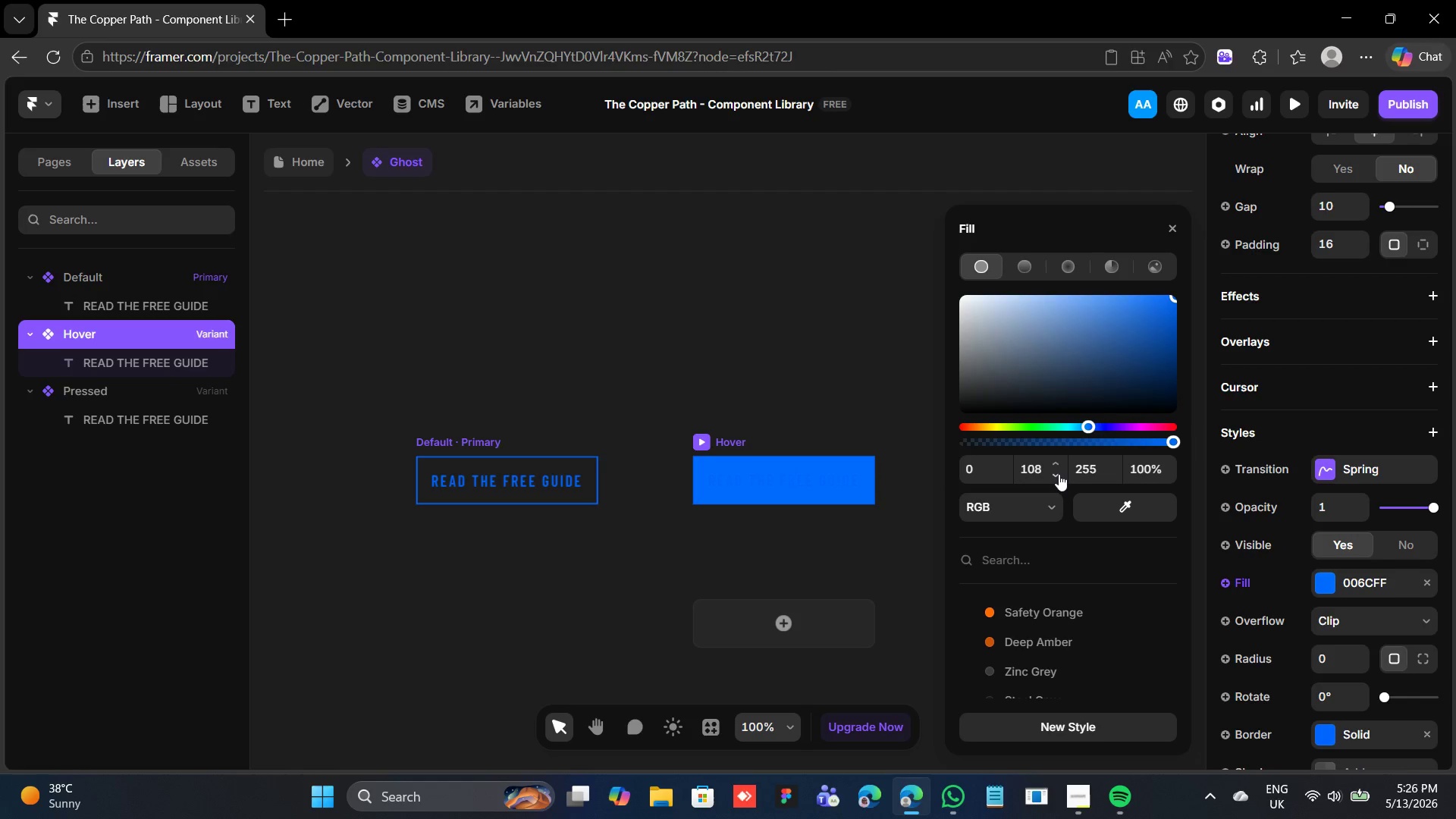 
left_click([1059, 474])
 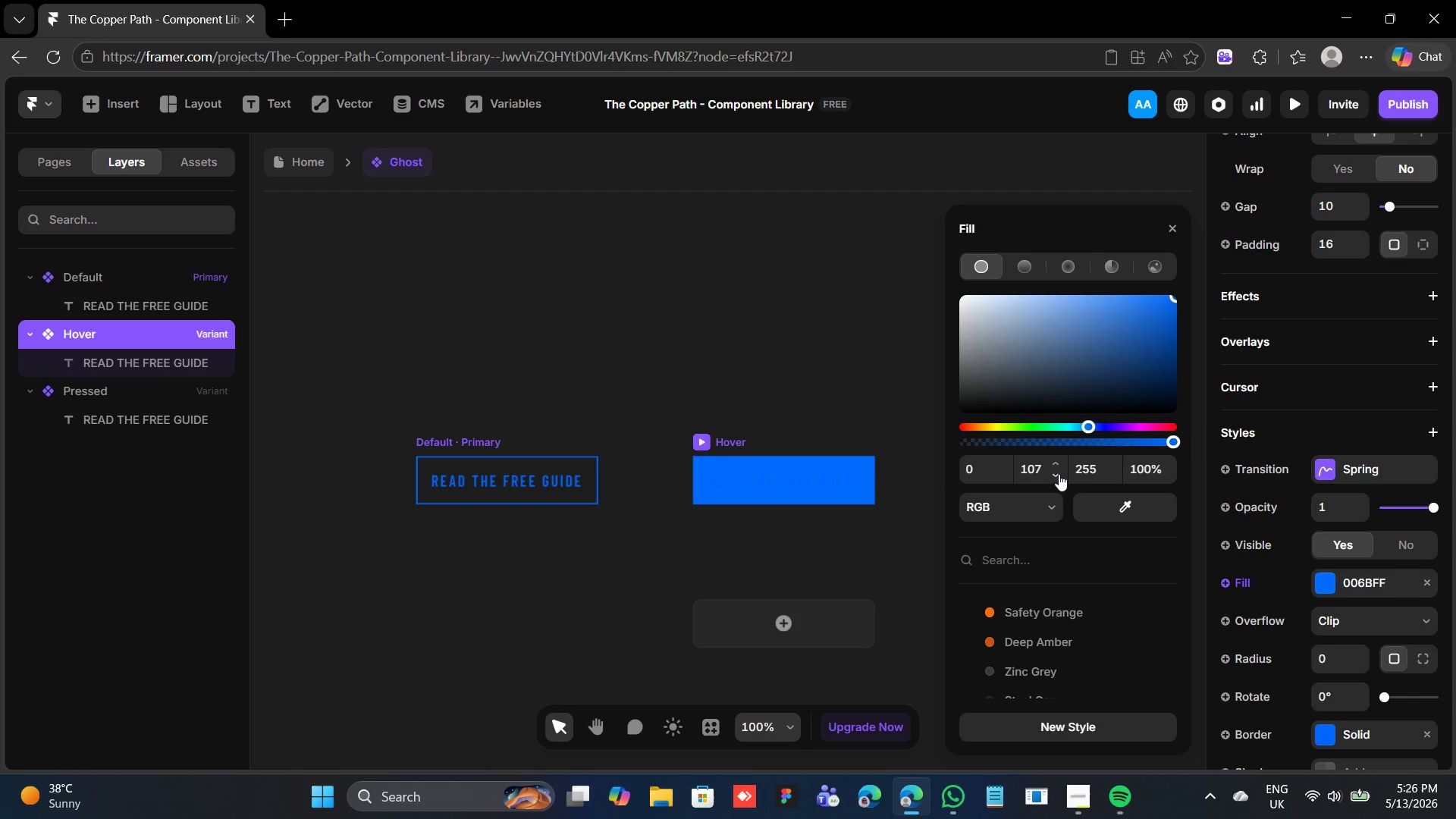 
double_click([1059, 474])
 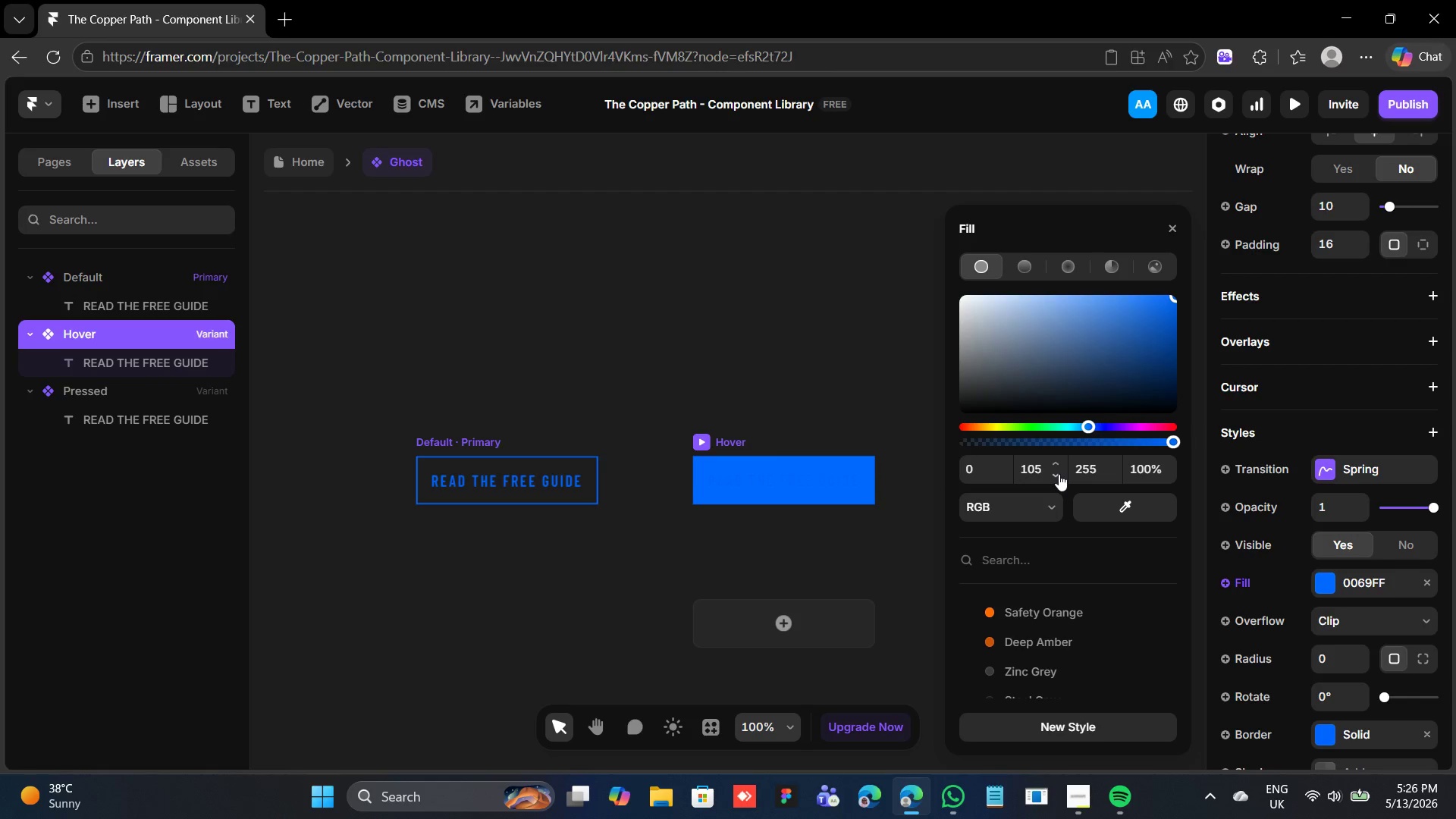 
triple_click([1059, 474])
 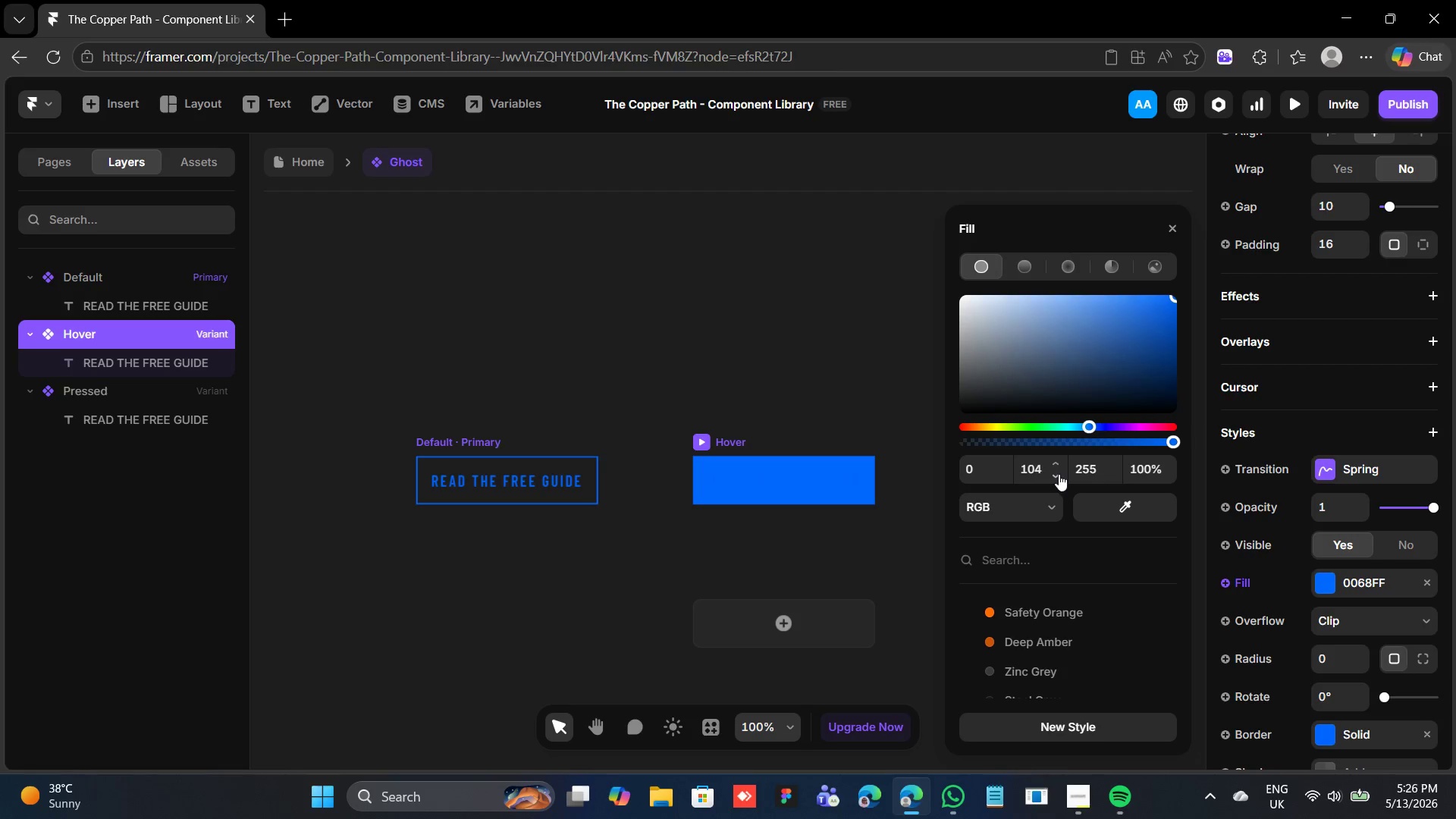 
triple_click([1059, 474])
 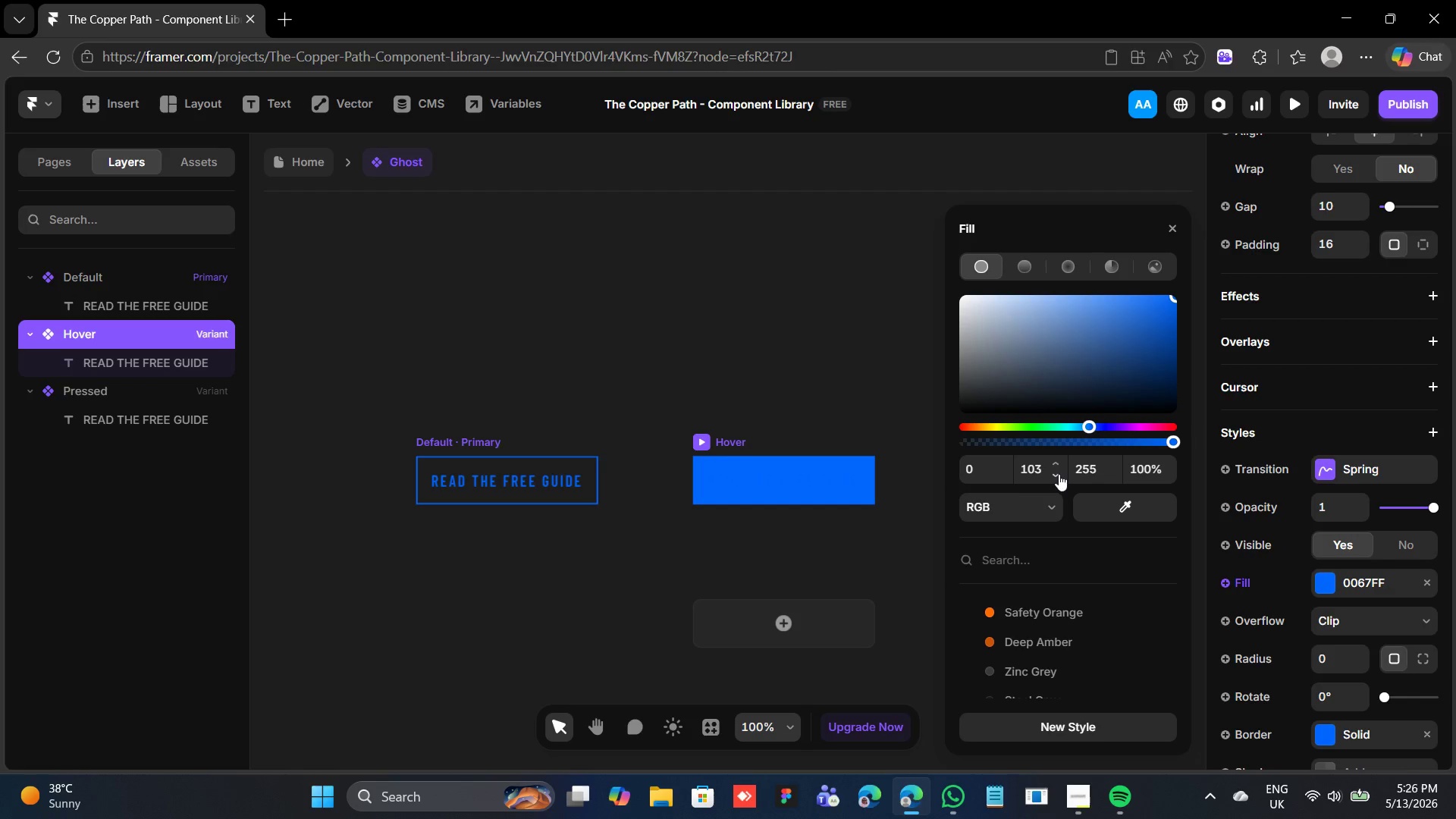 
left_click([1059, 474])
 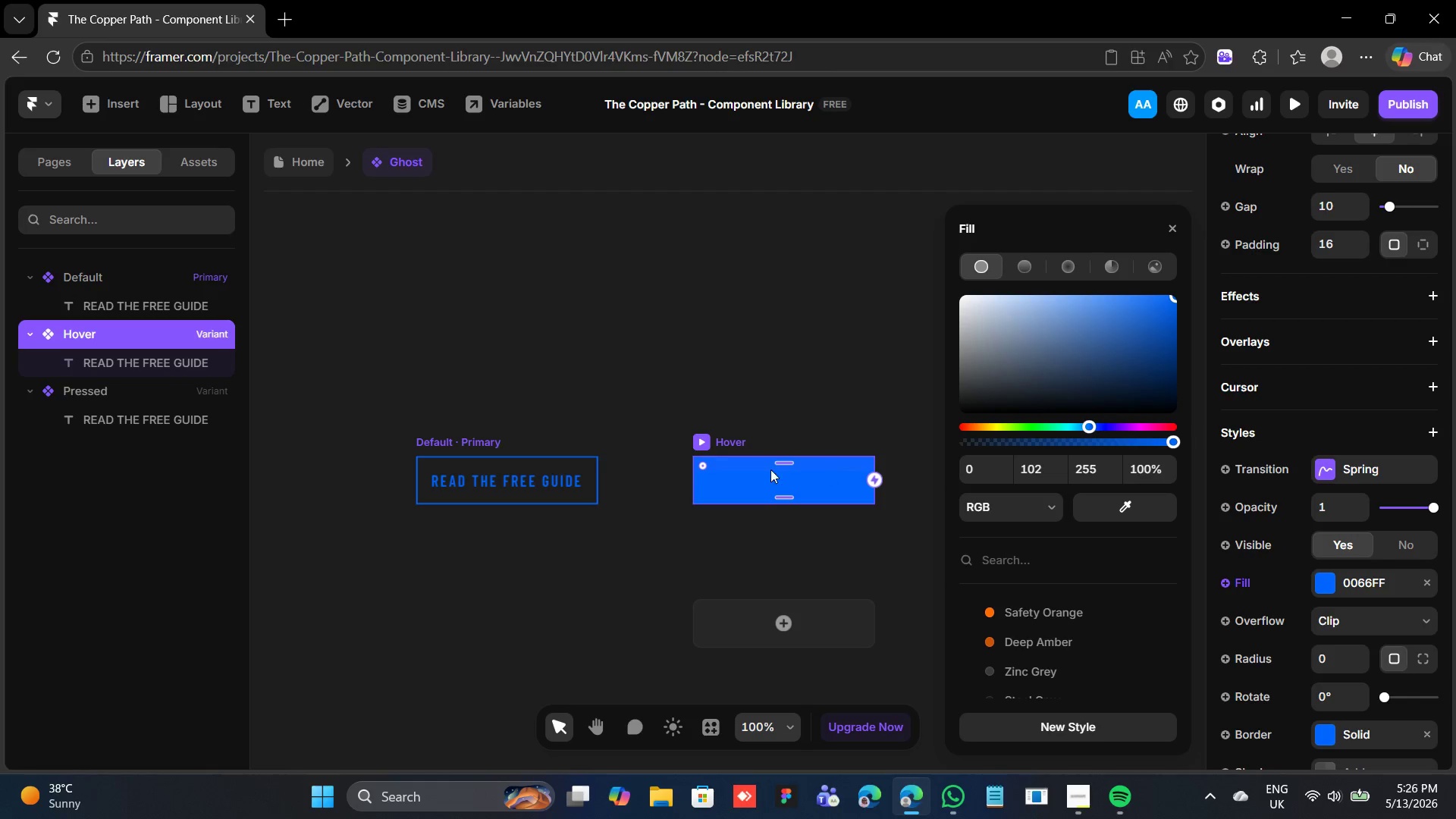 
wait(7.89)
 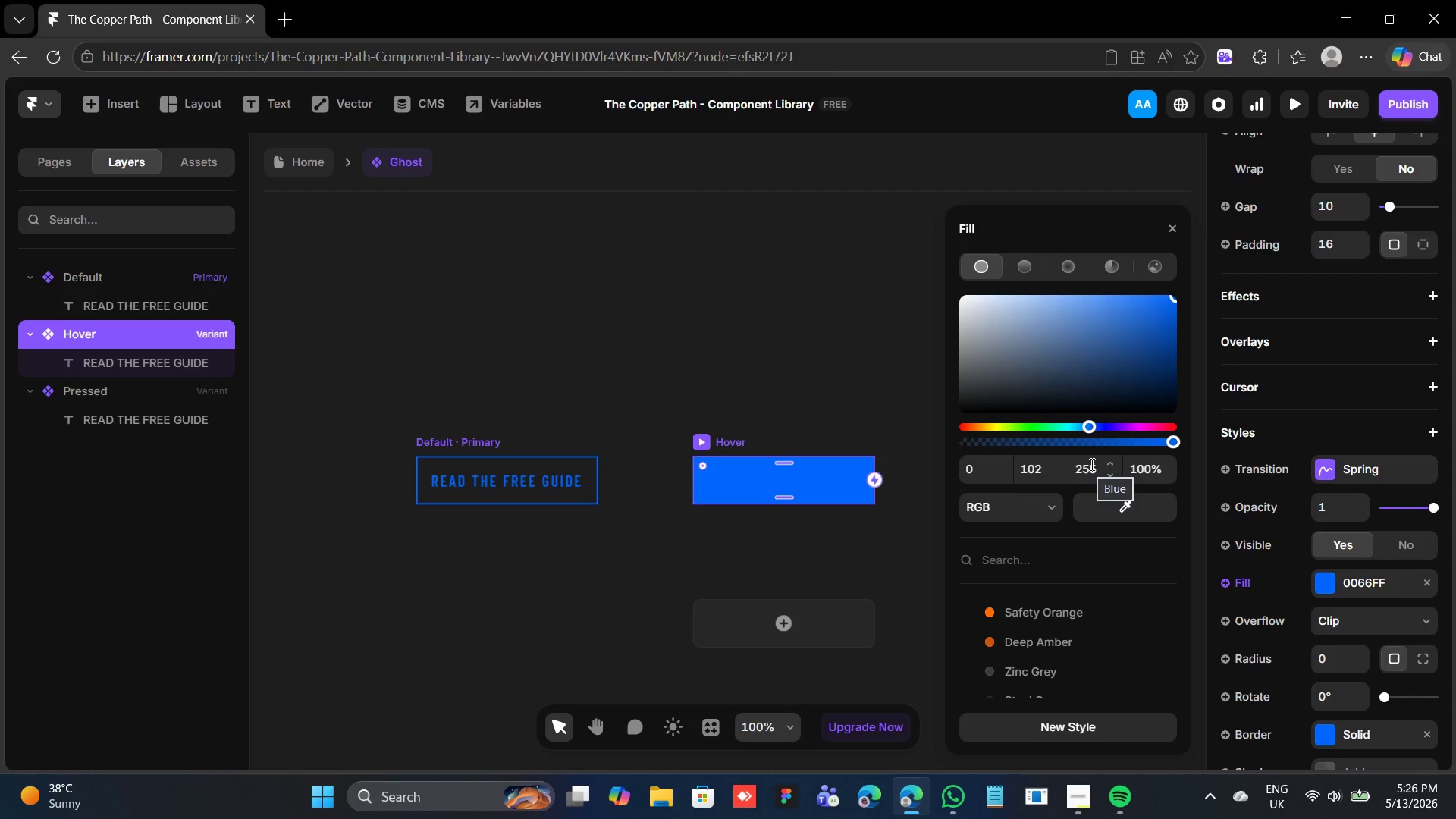 
mouse_move([1129, 470])
 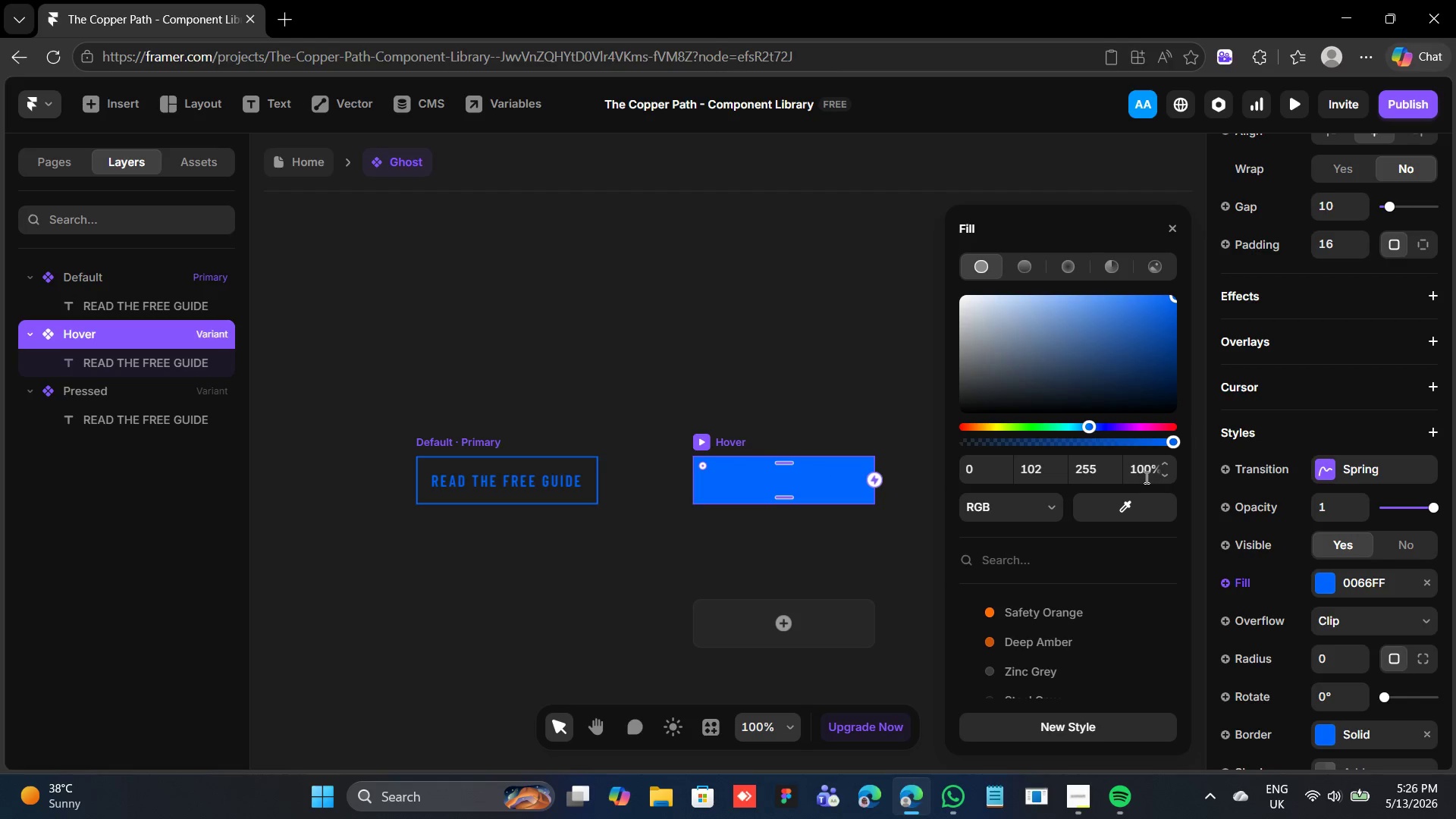 
left_click([1143, 474])
 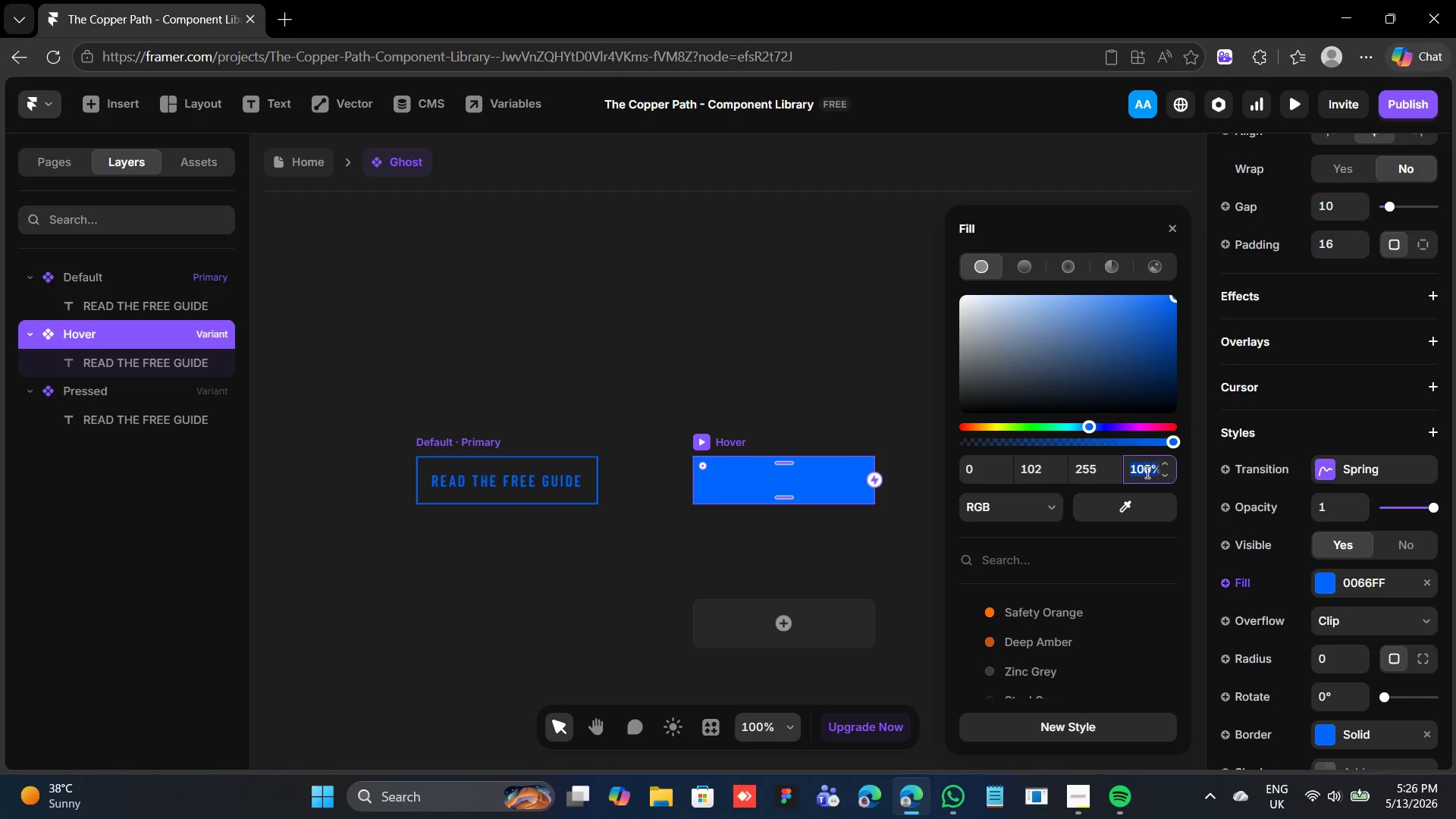 
type(0.12)
 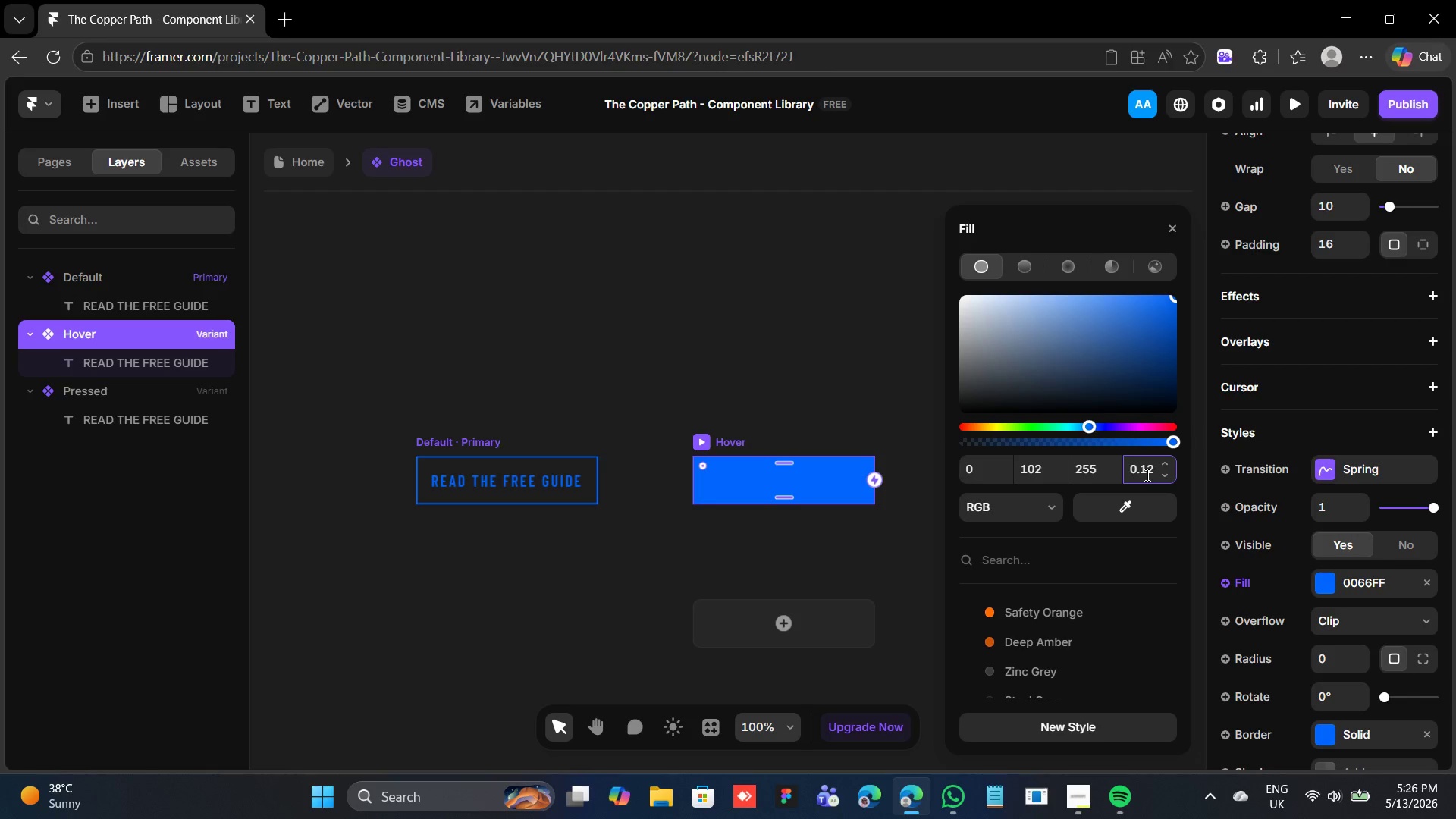 
key(Enter)
 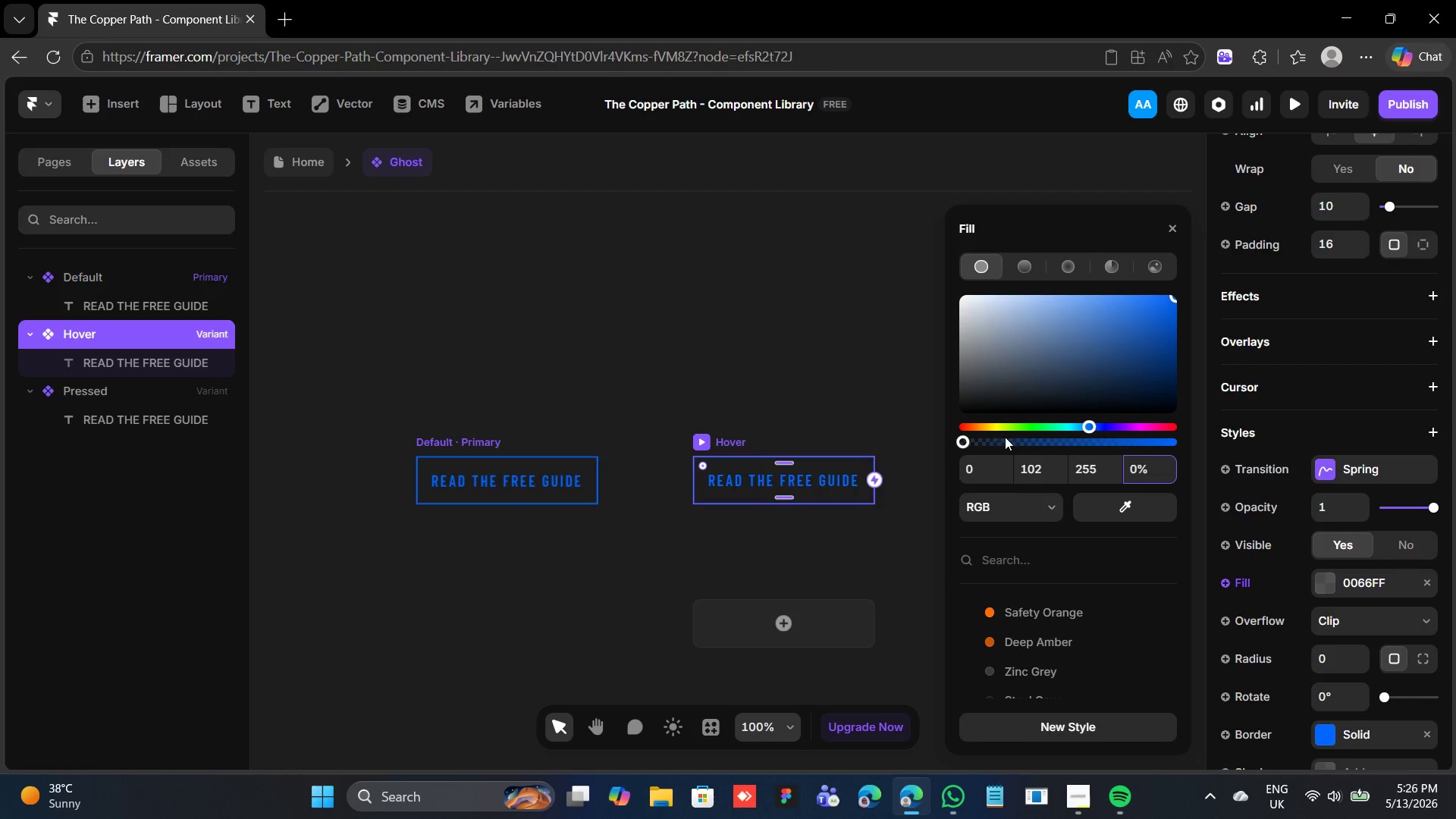 
wait(5.42)
 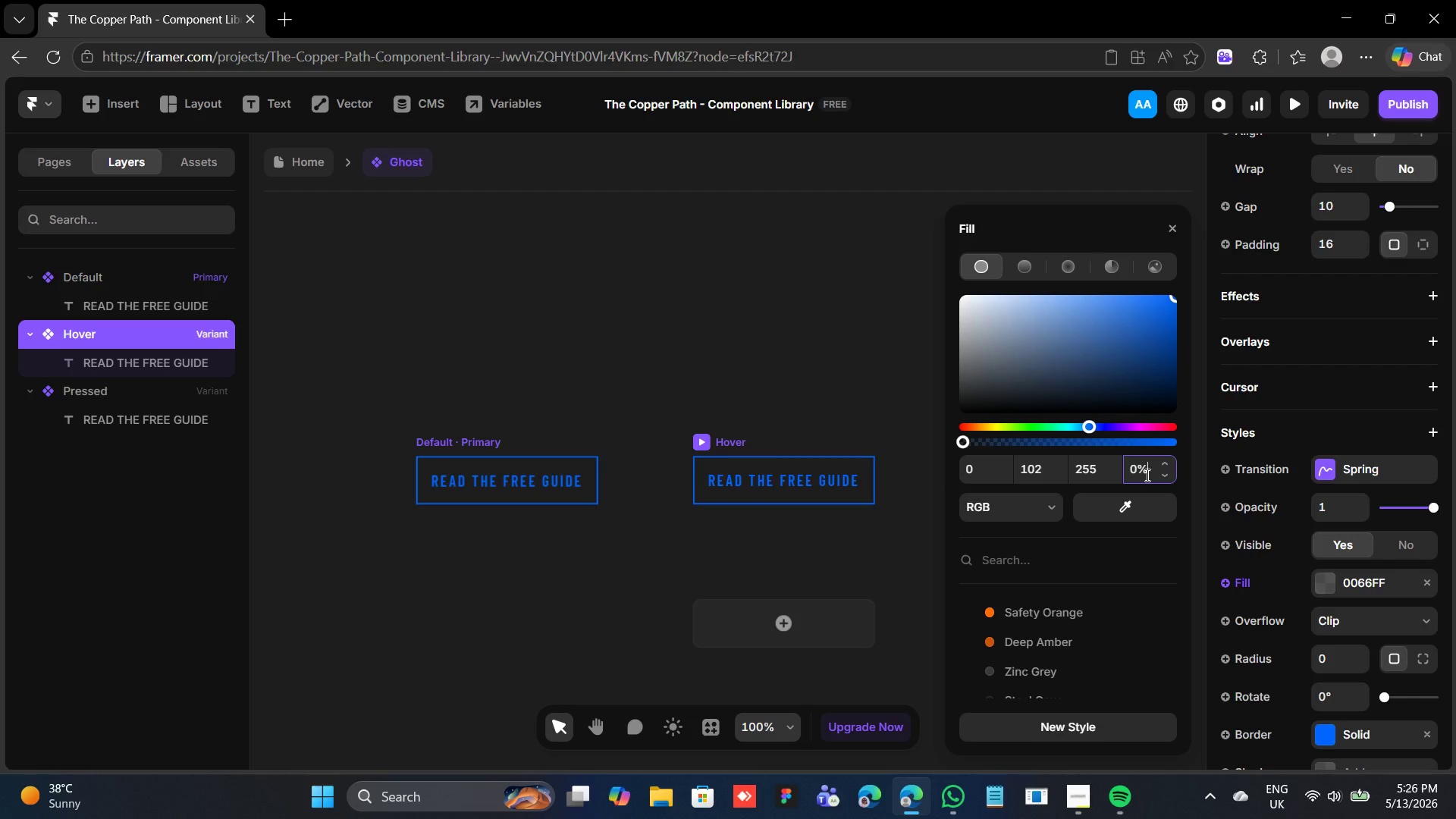 
left_click([1032, 487])
 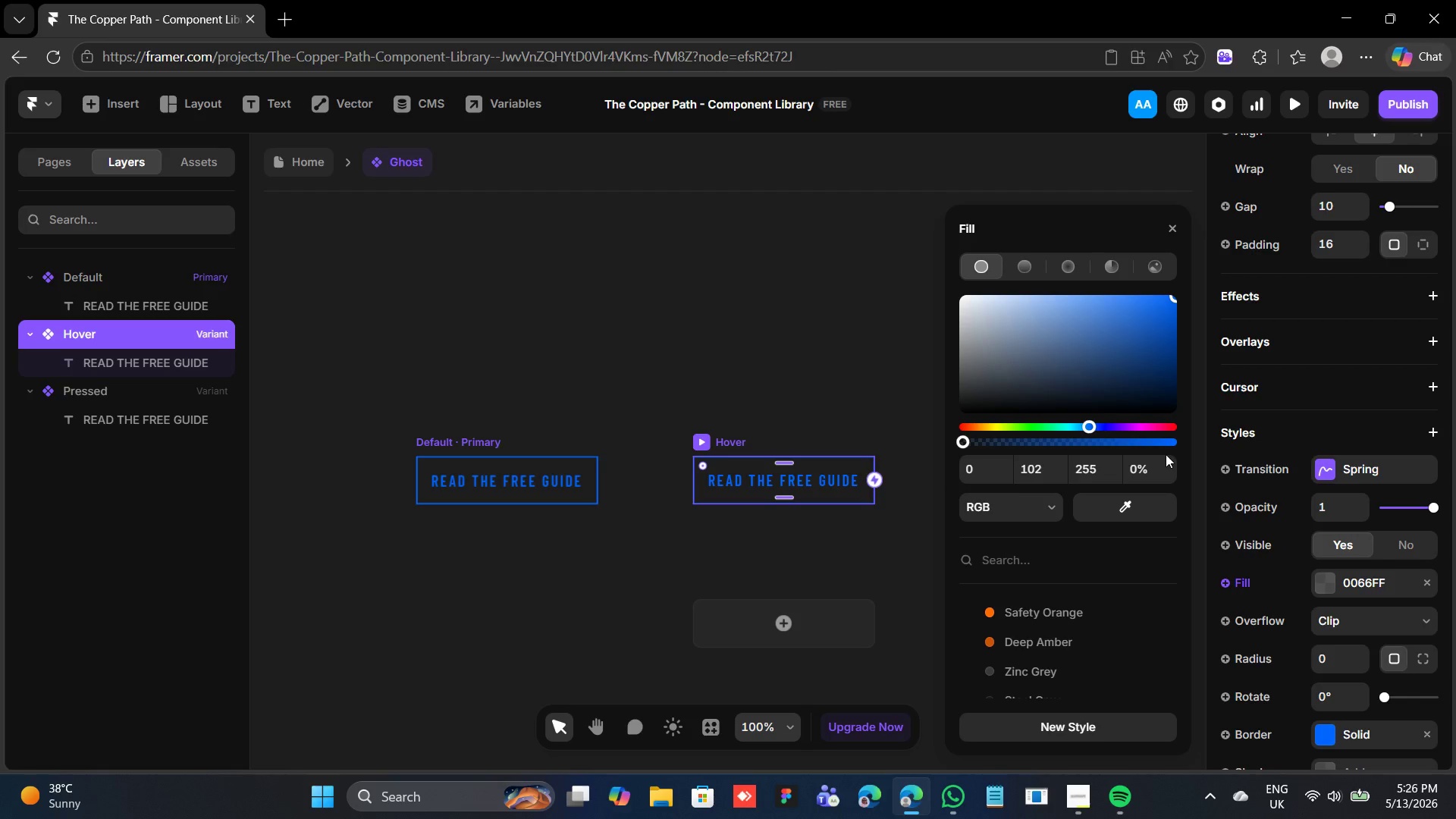 
left_click([1164, 464])
 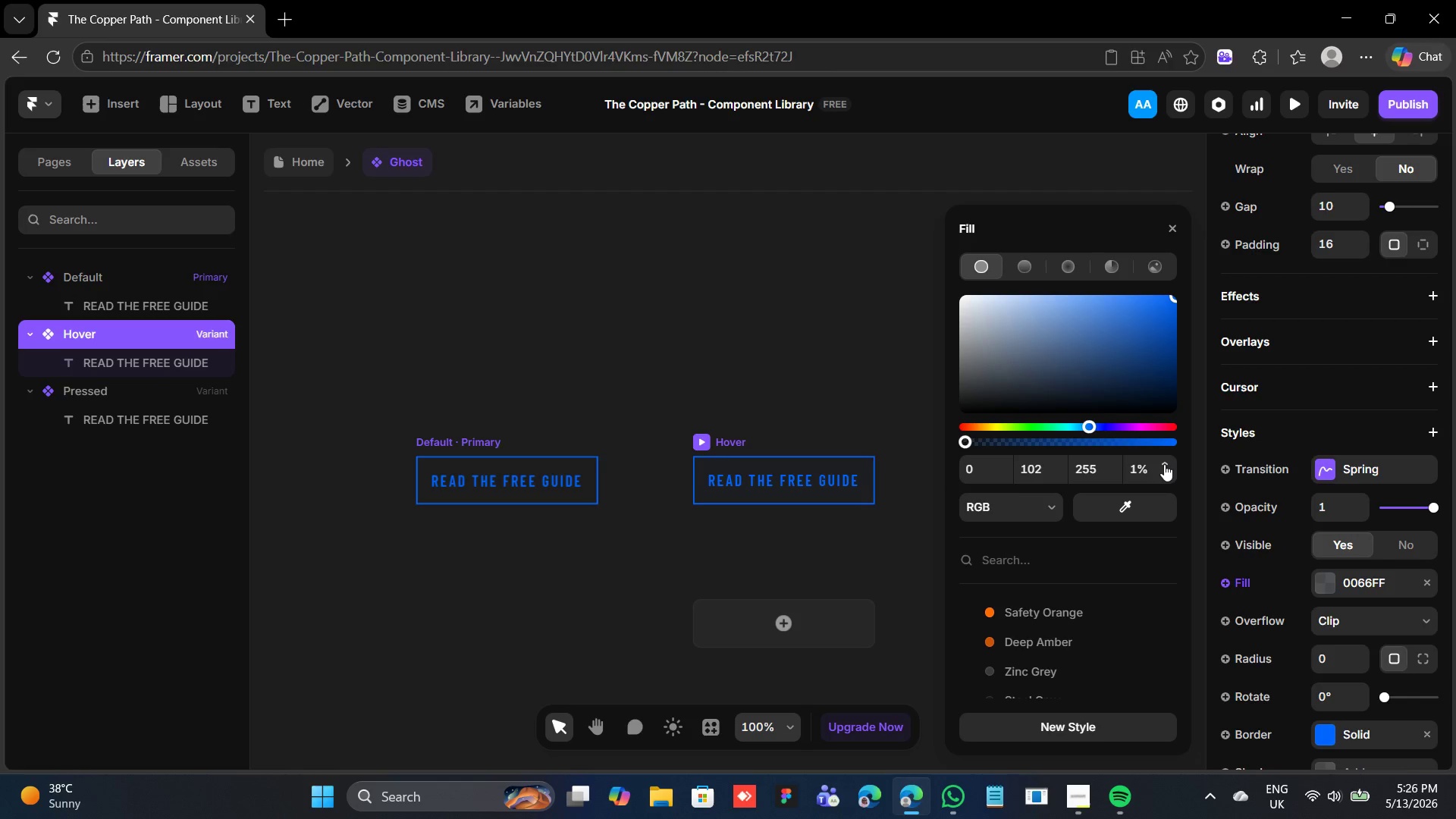 
left_click([1164, 464])
 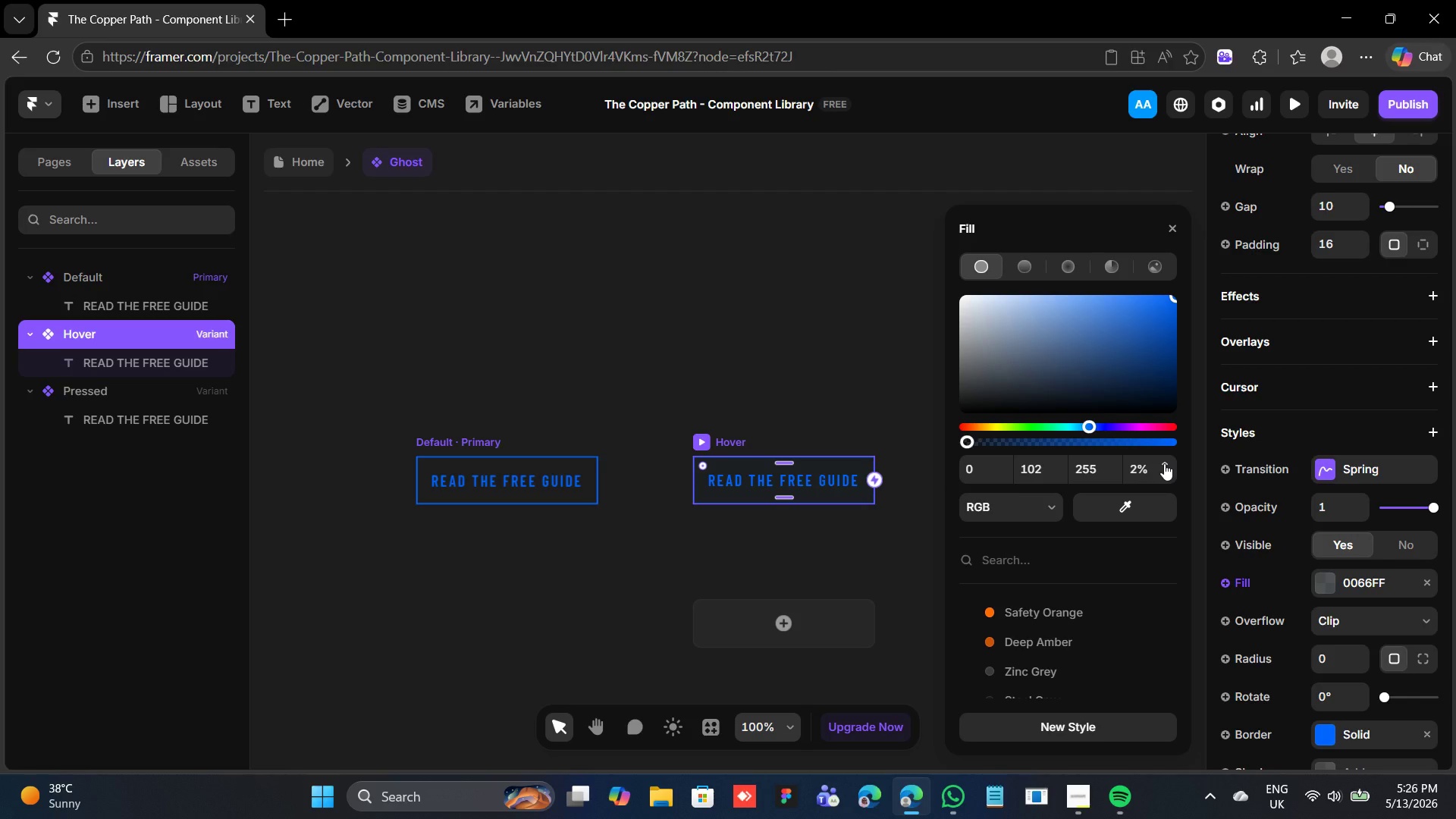 
wait(6.23)
 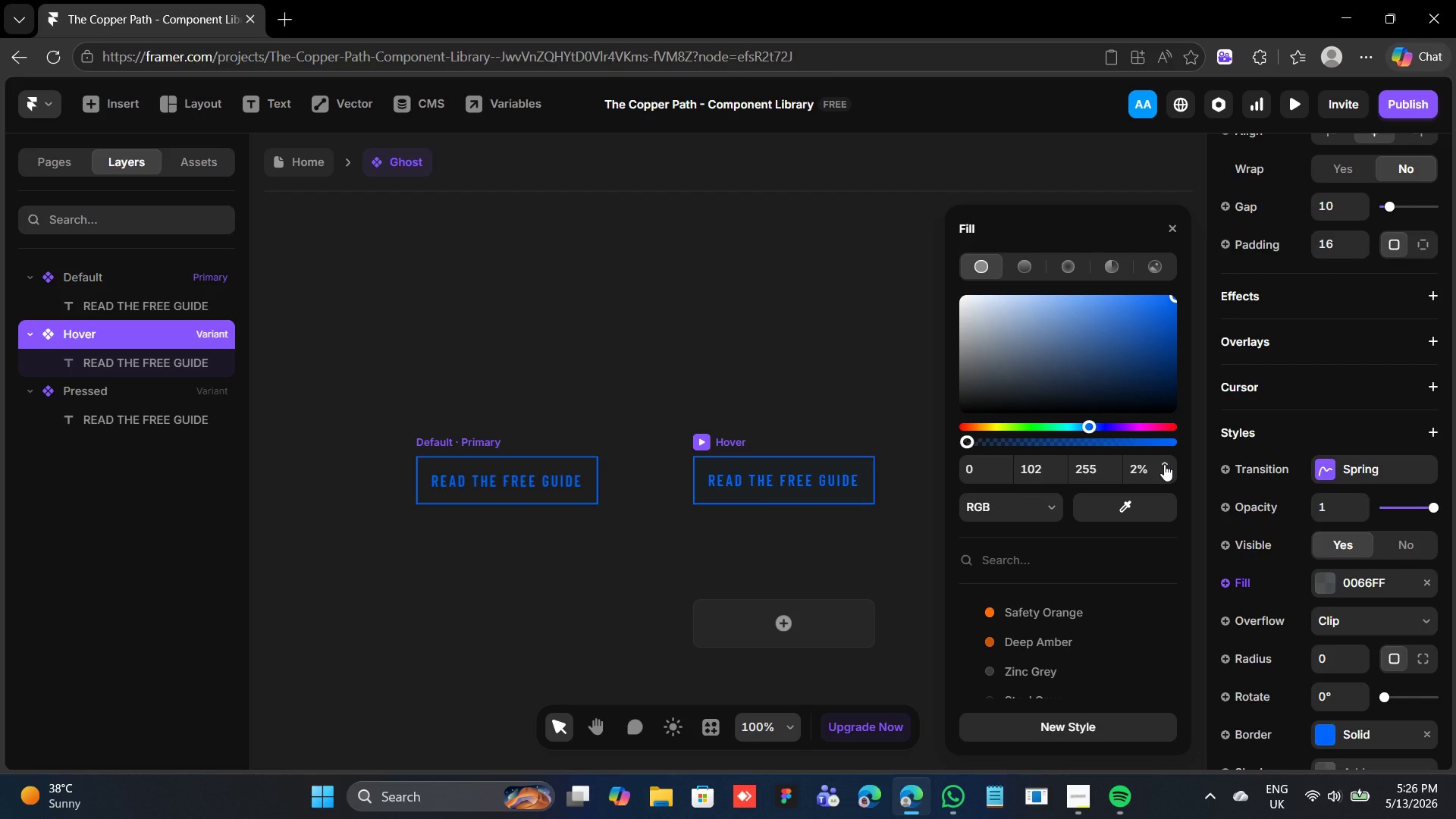 
left_click([1164, 463])
 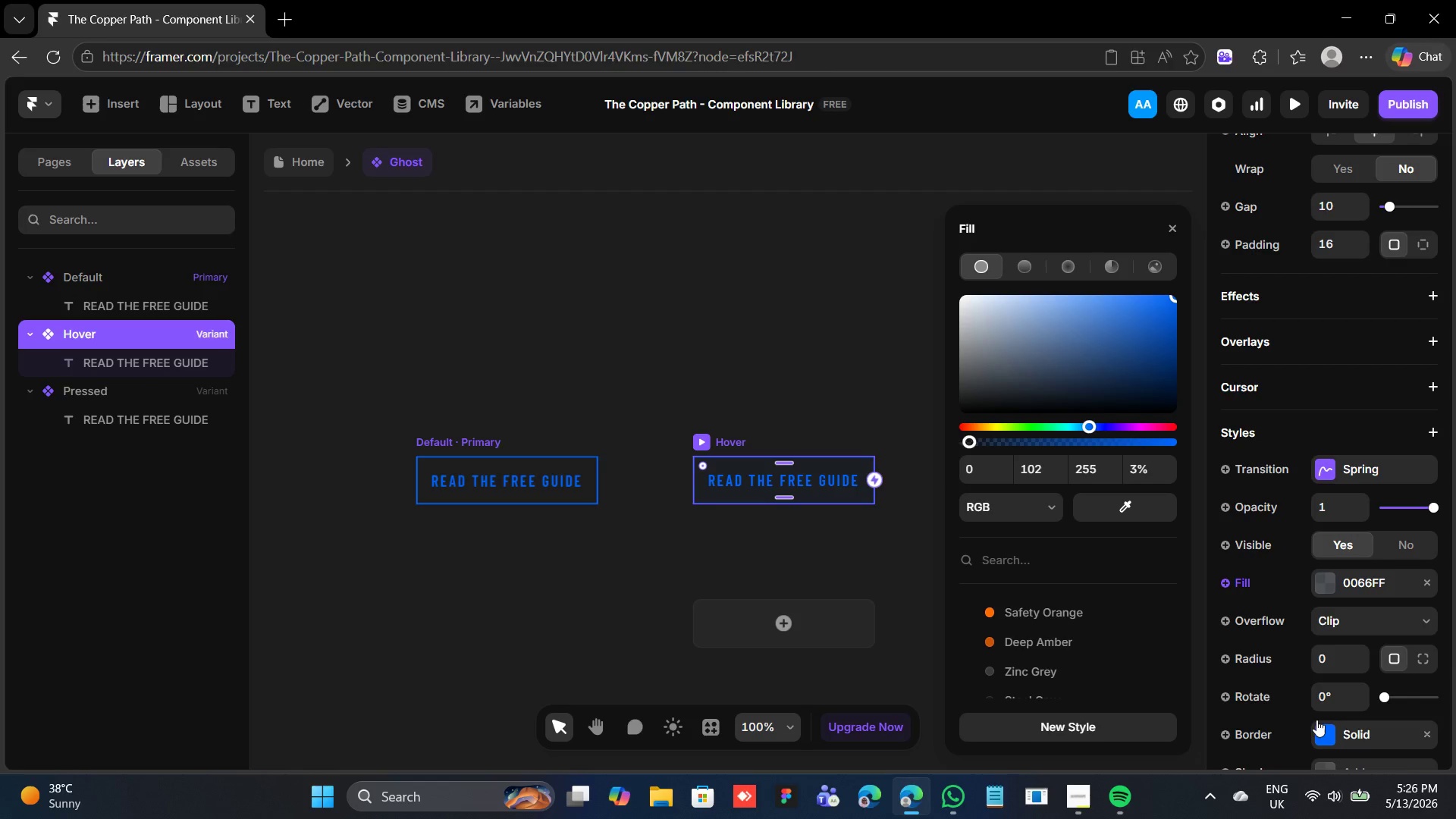 
scroll: coordinate [1320, 712], scroll_direction: down, amount: 1.0
 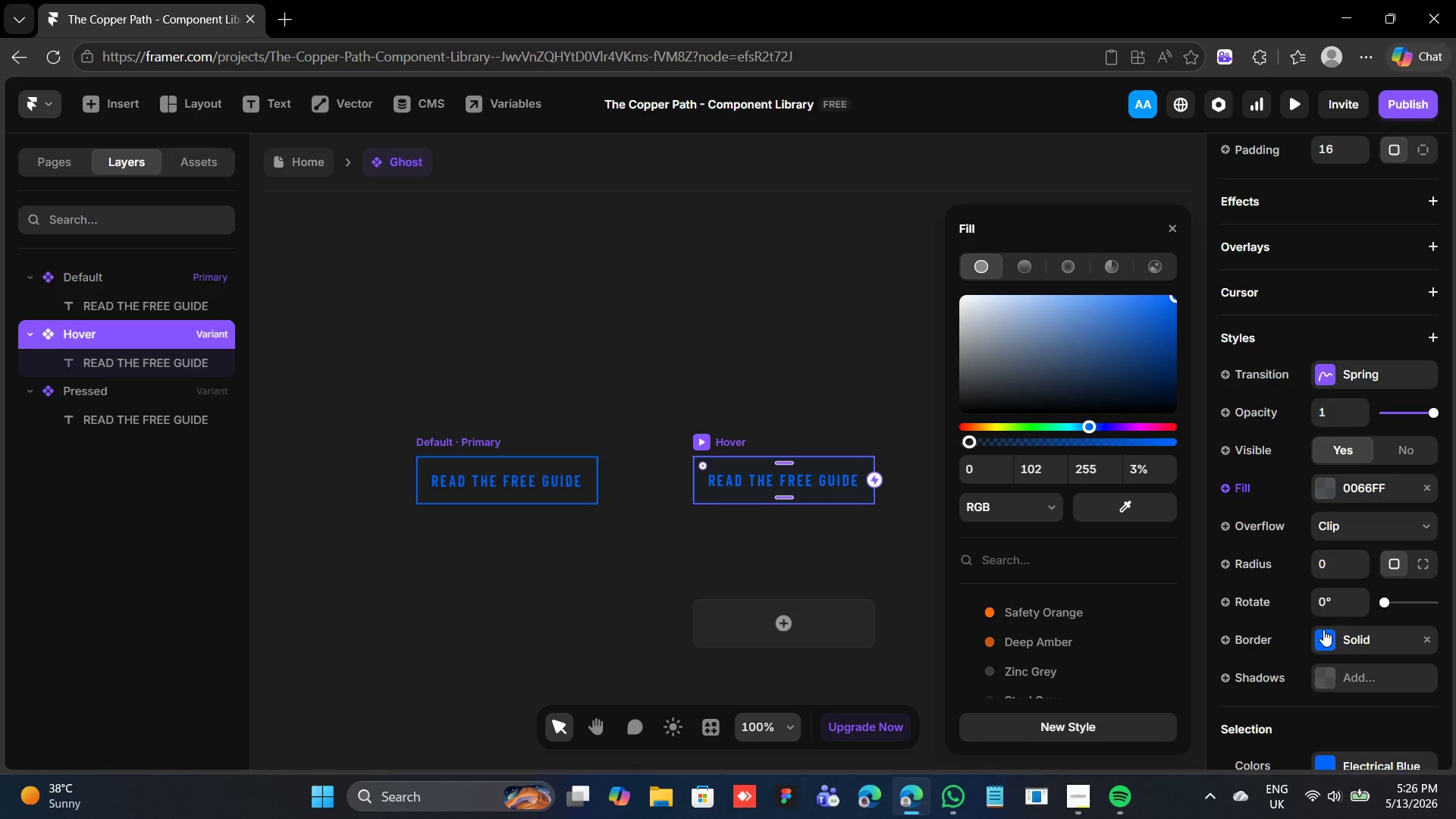 
left_click([1323, 629])
 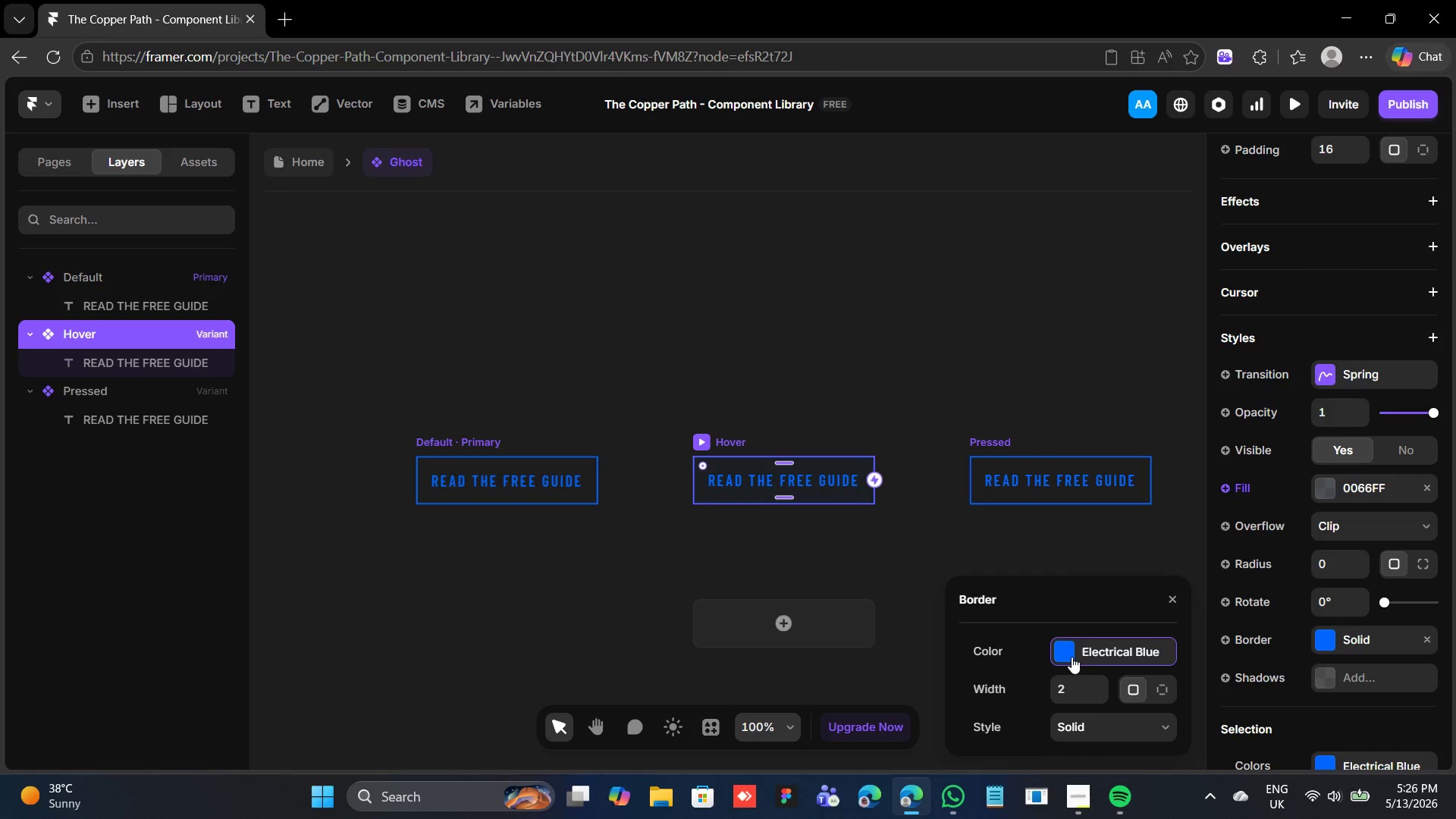 
left_click([1065, 654])
 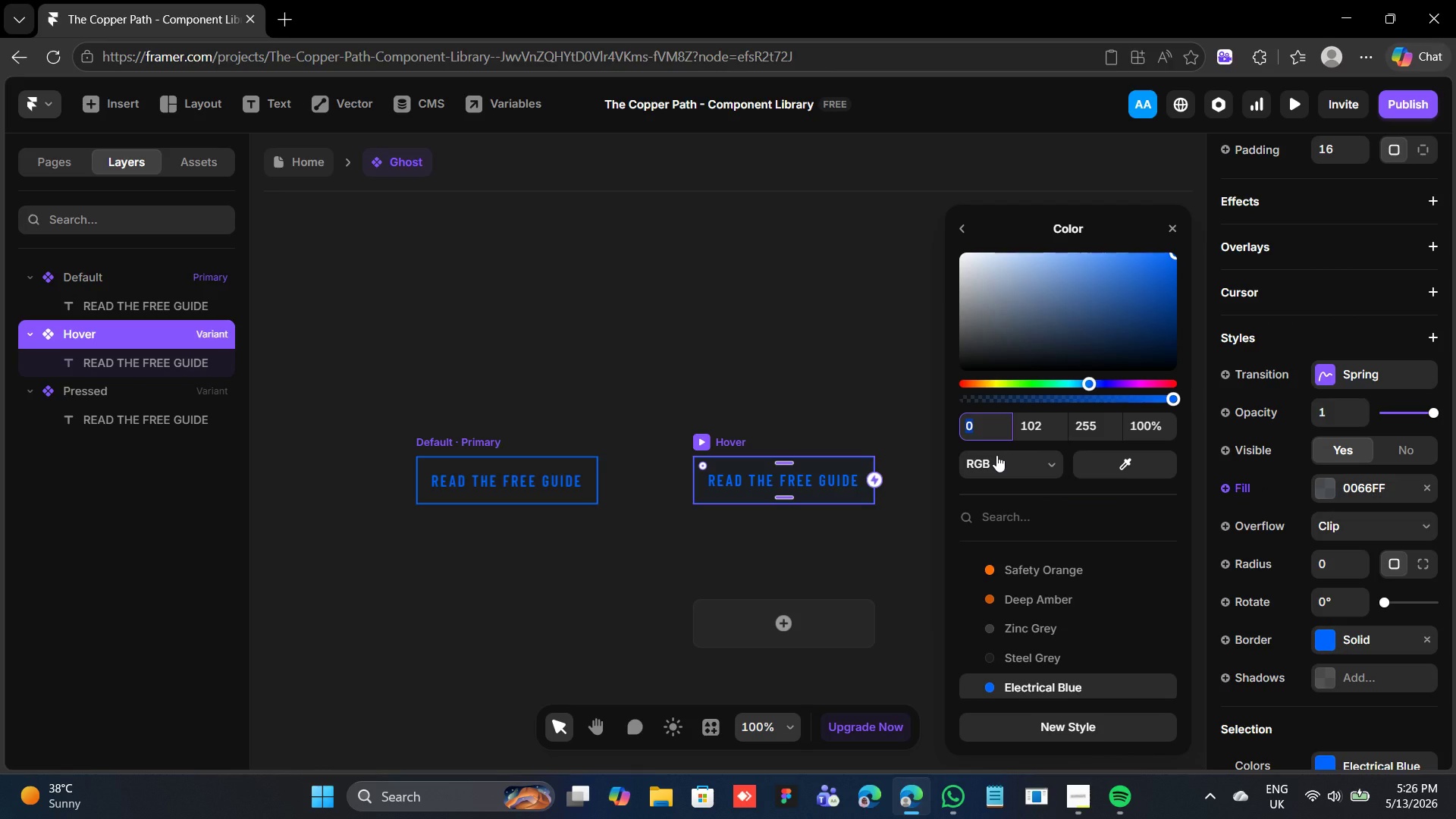 
left_click([998, 455])
 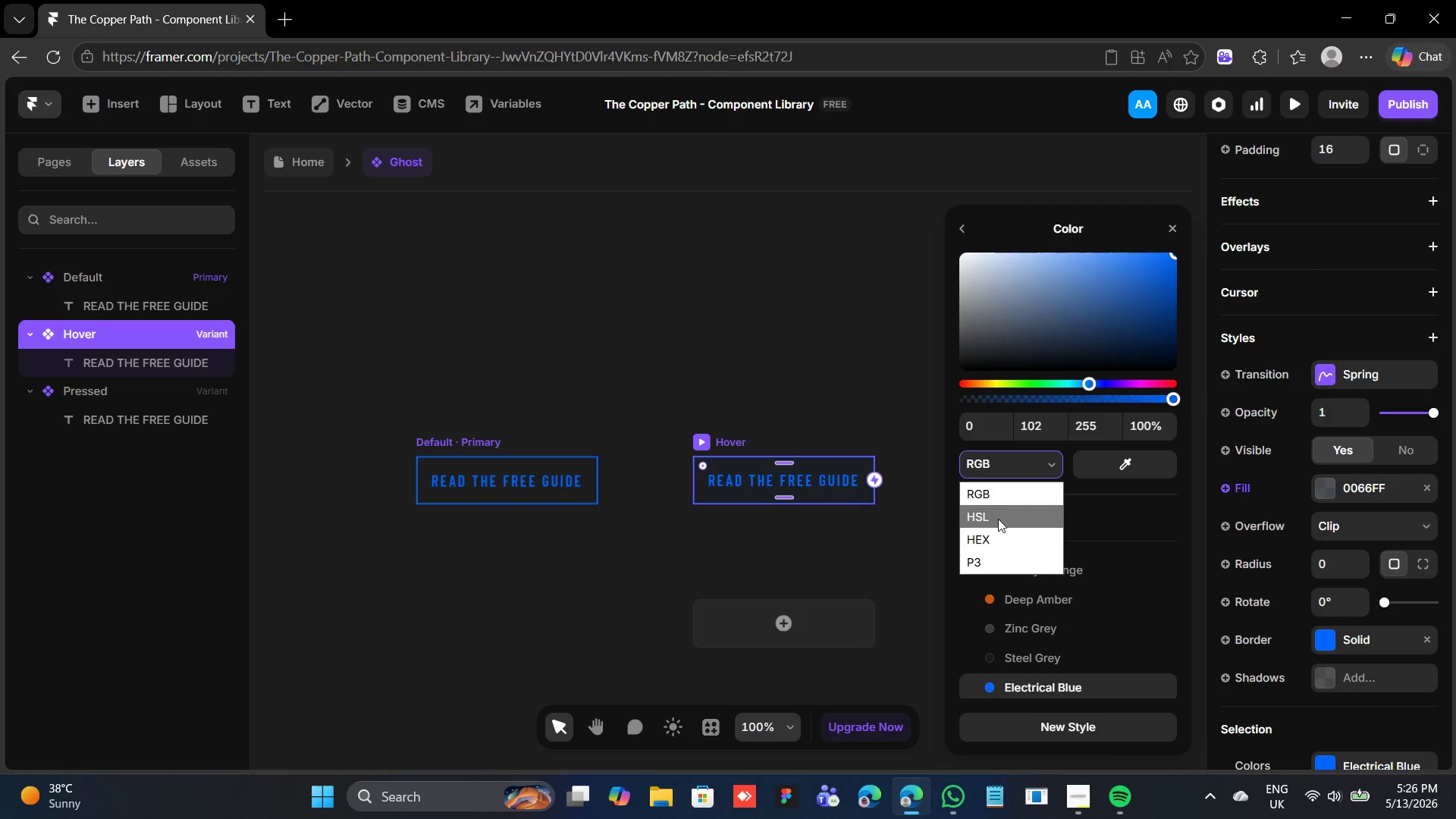 
left_click([998, 535])
 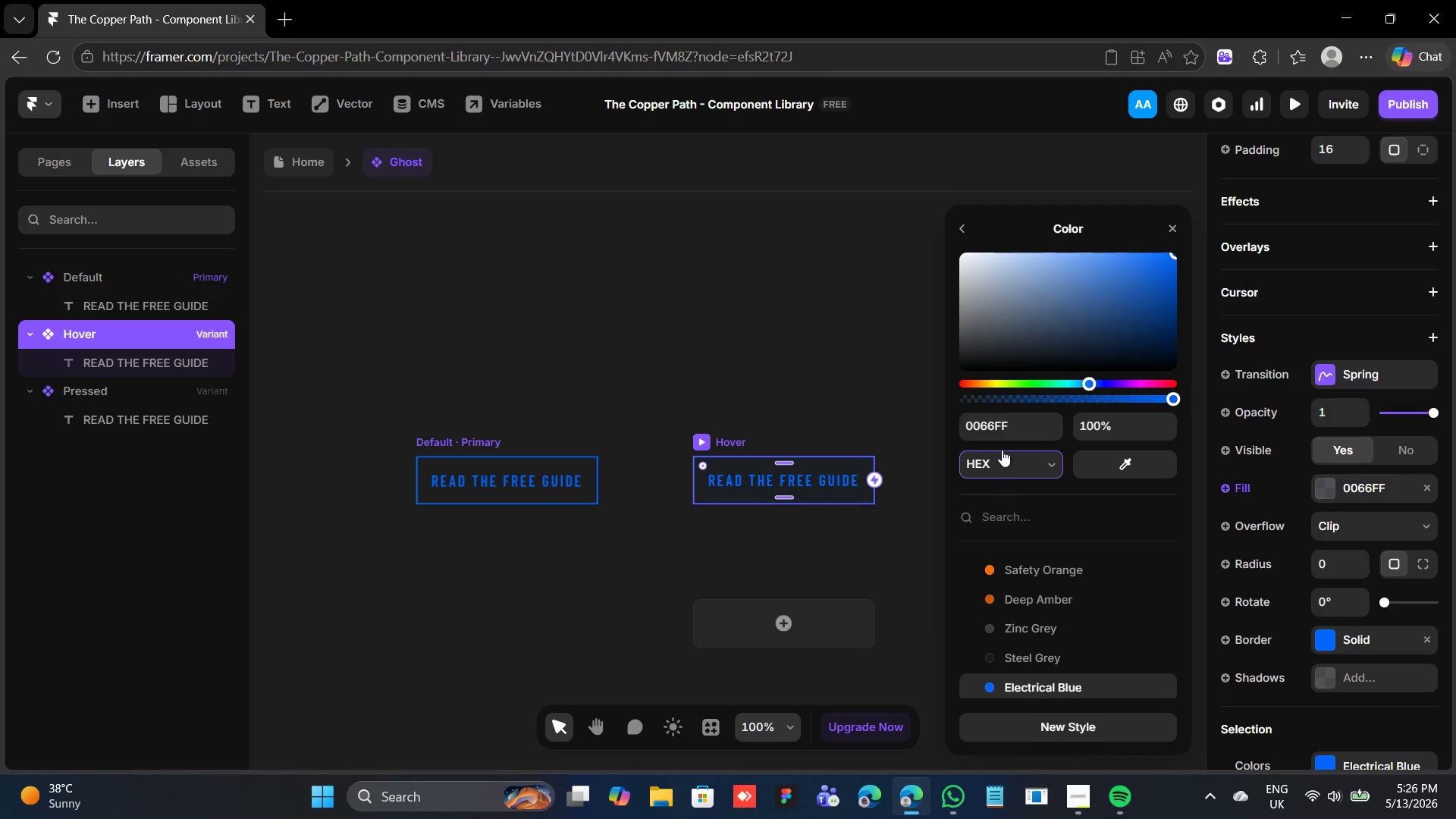 
left_click([1006, 435])
 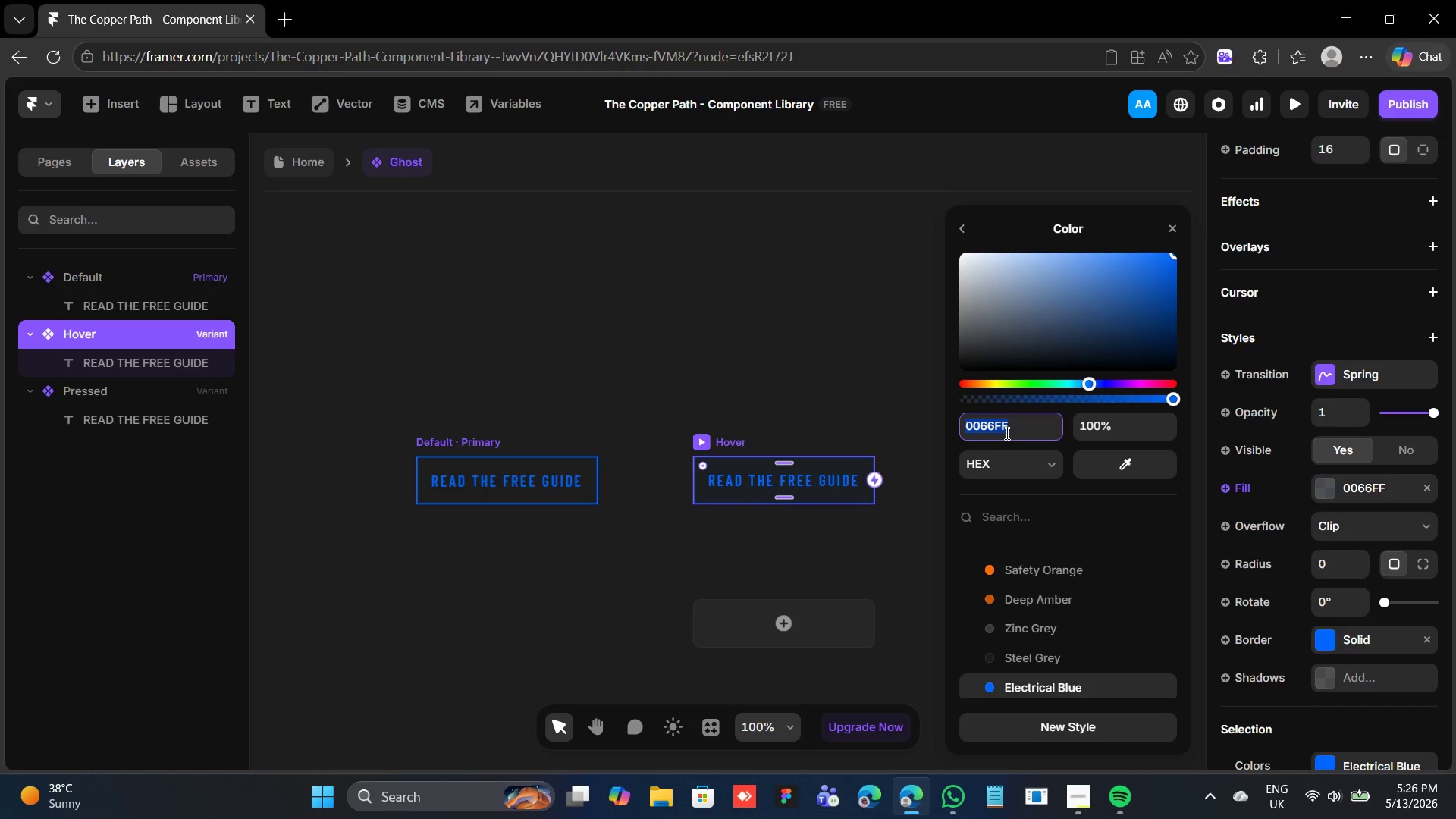 
type(4499ff)
 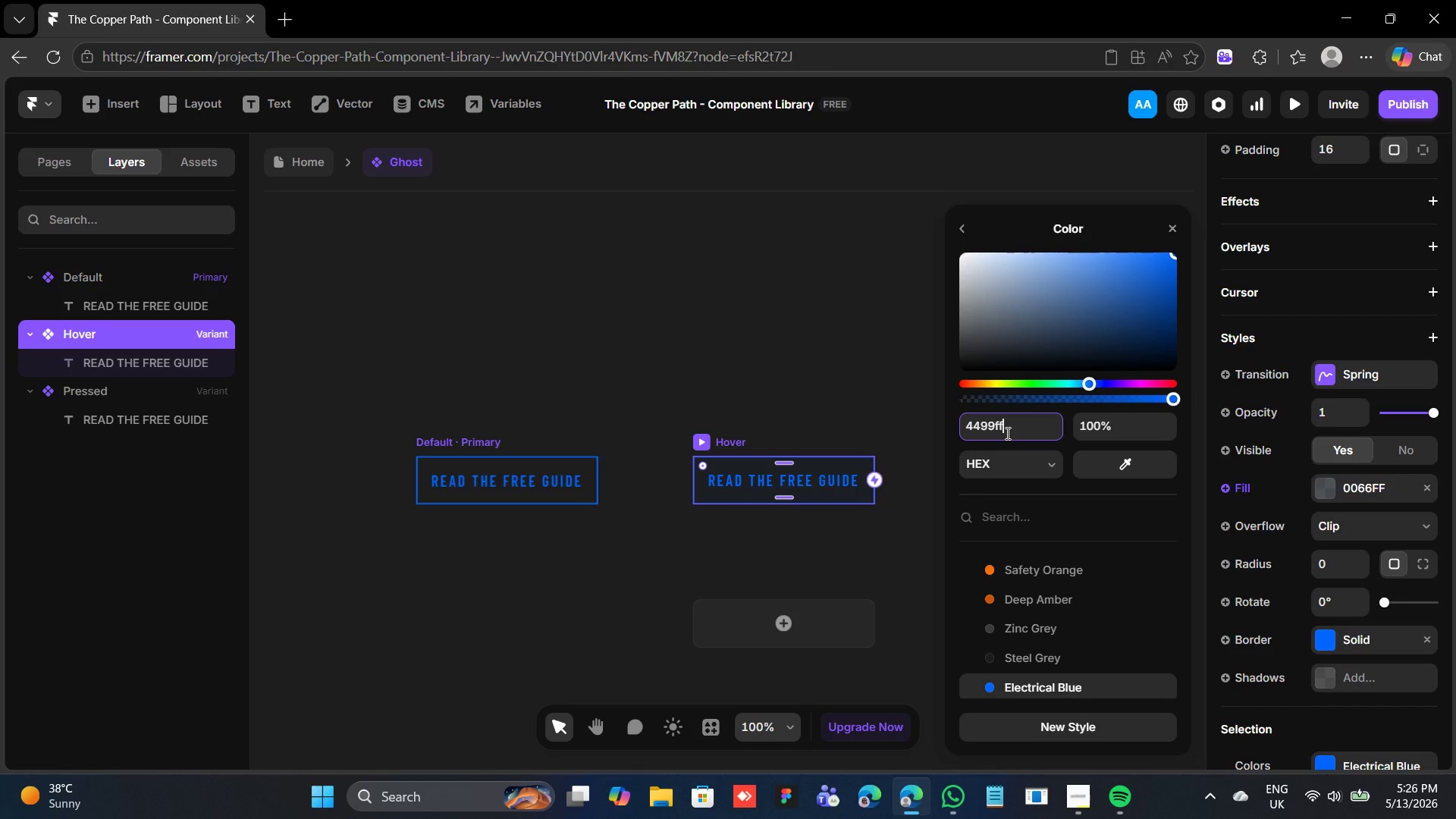 
key(Enter)
 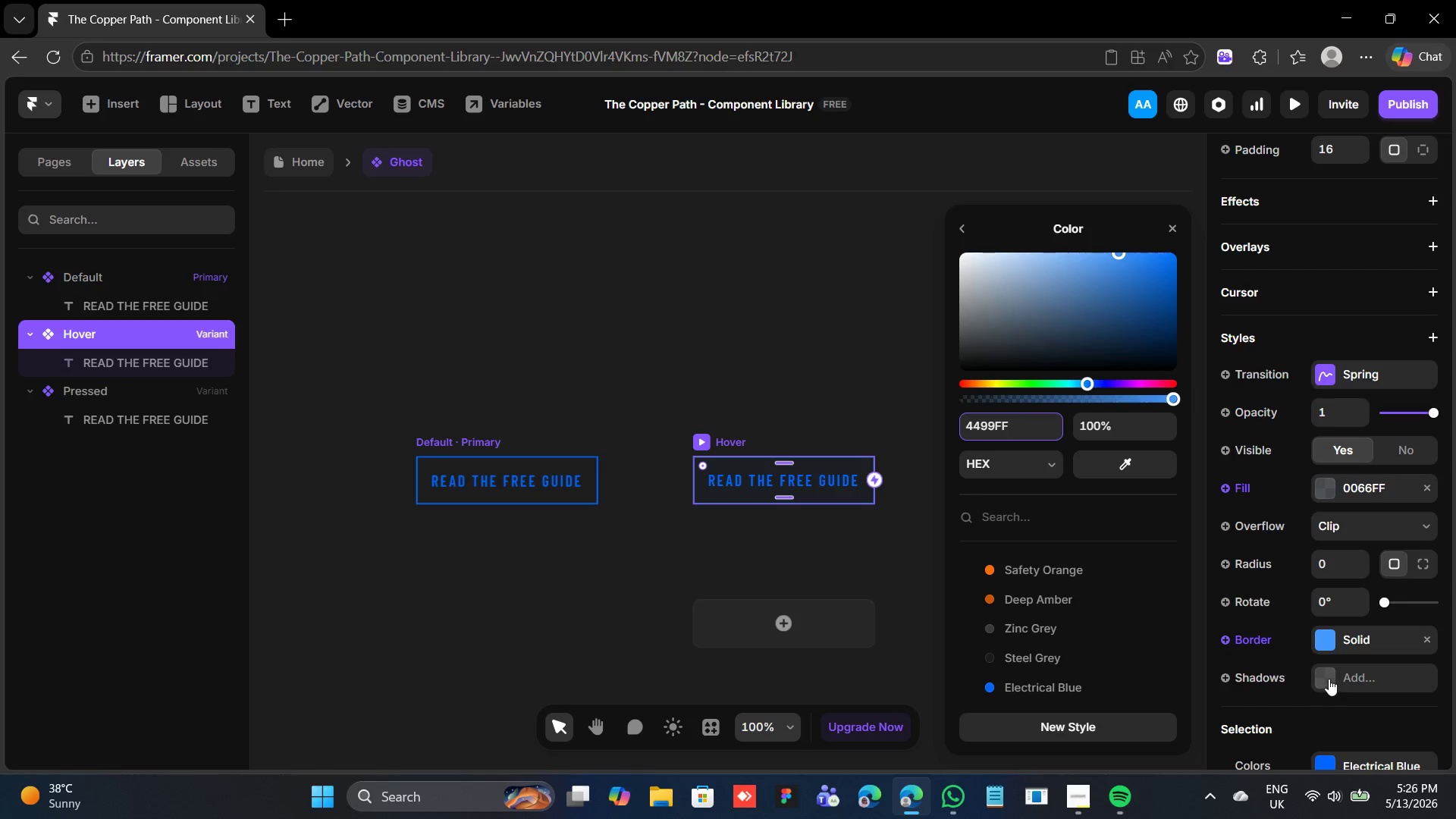 
wait(6.88)
 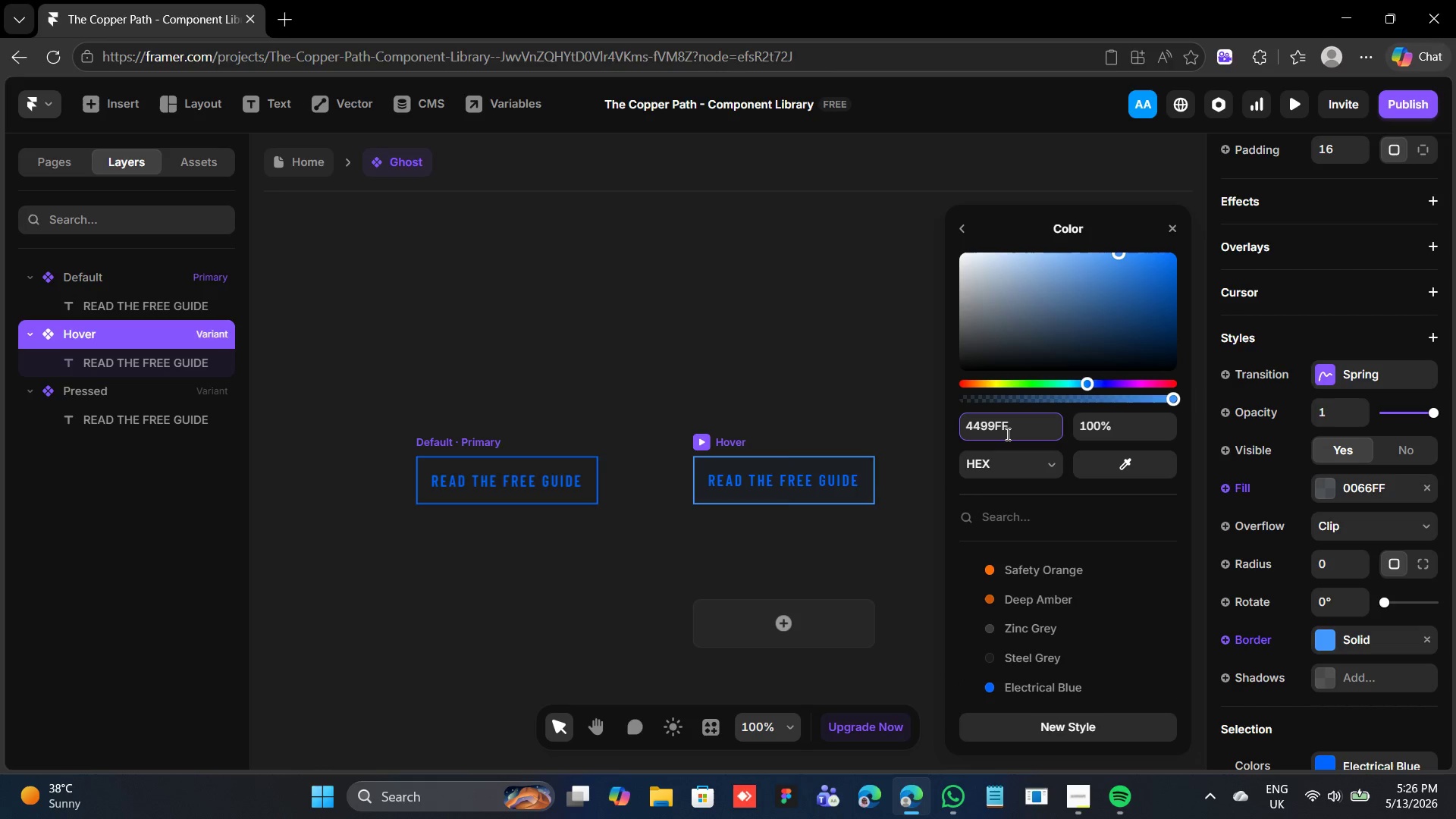 
left_click([1322, 676])
 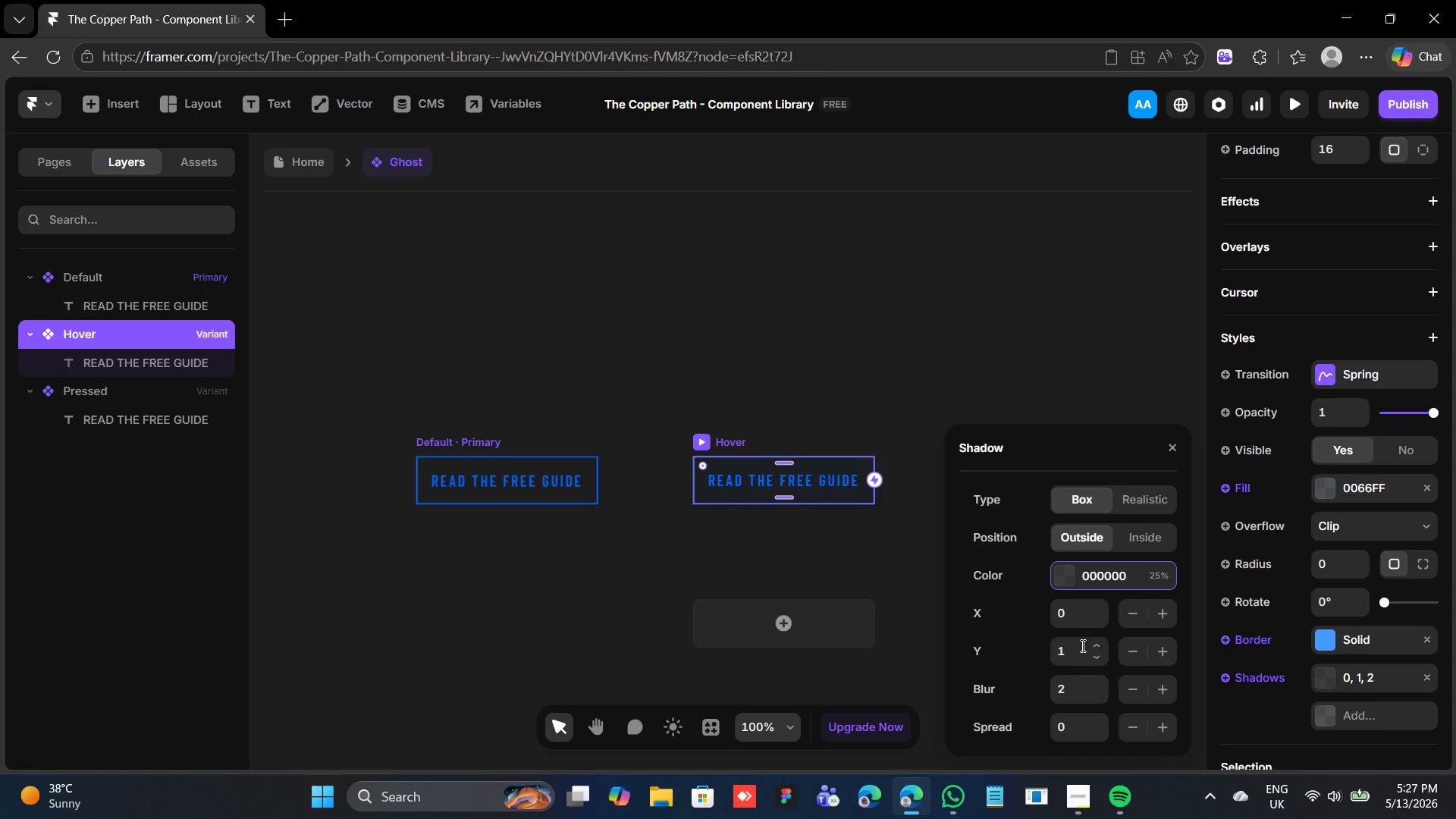 
left_click([1094, 654])
 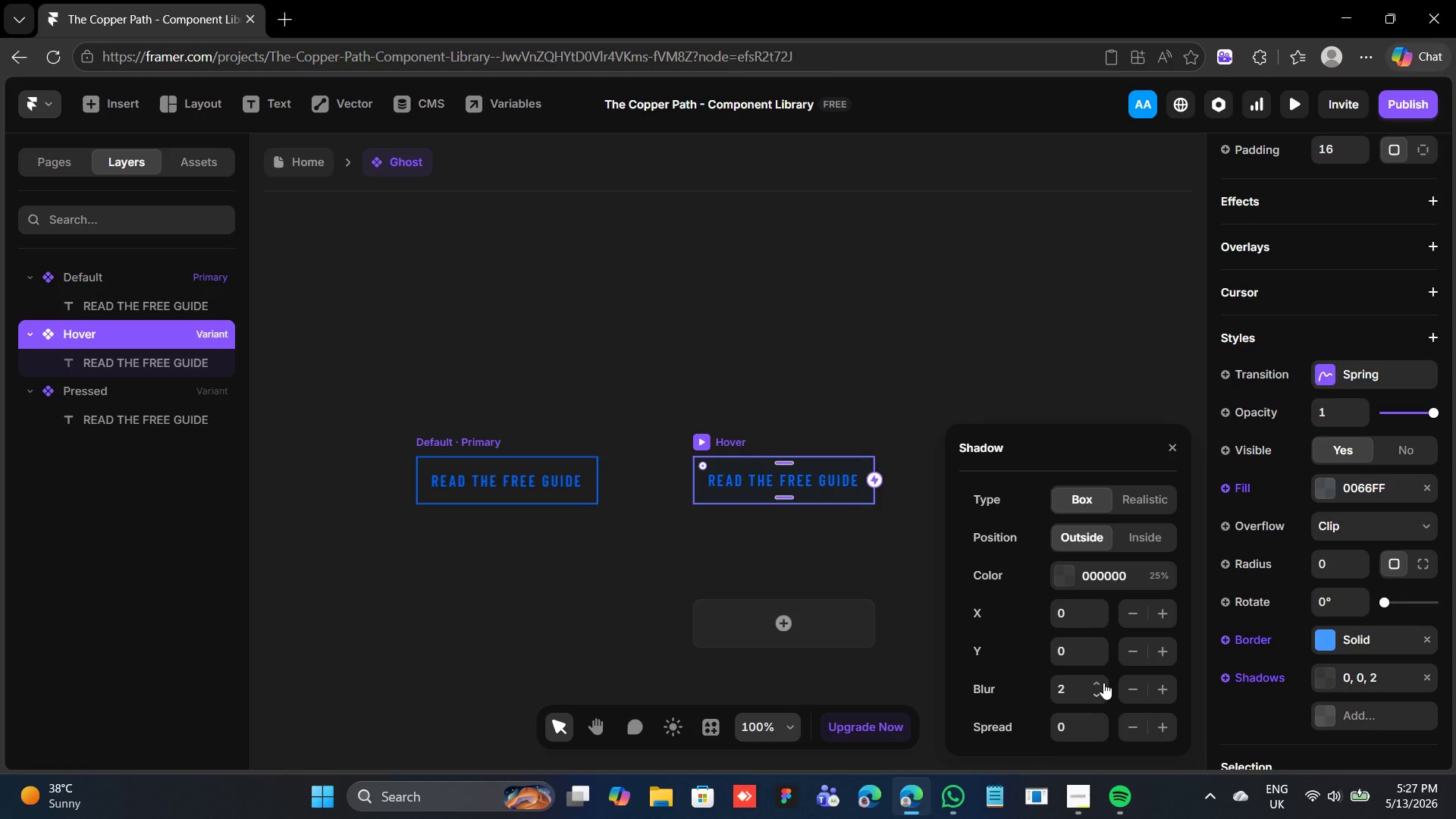 
left_click([1094, 678])
 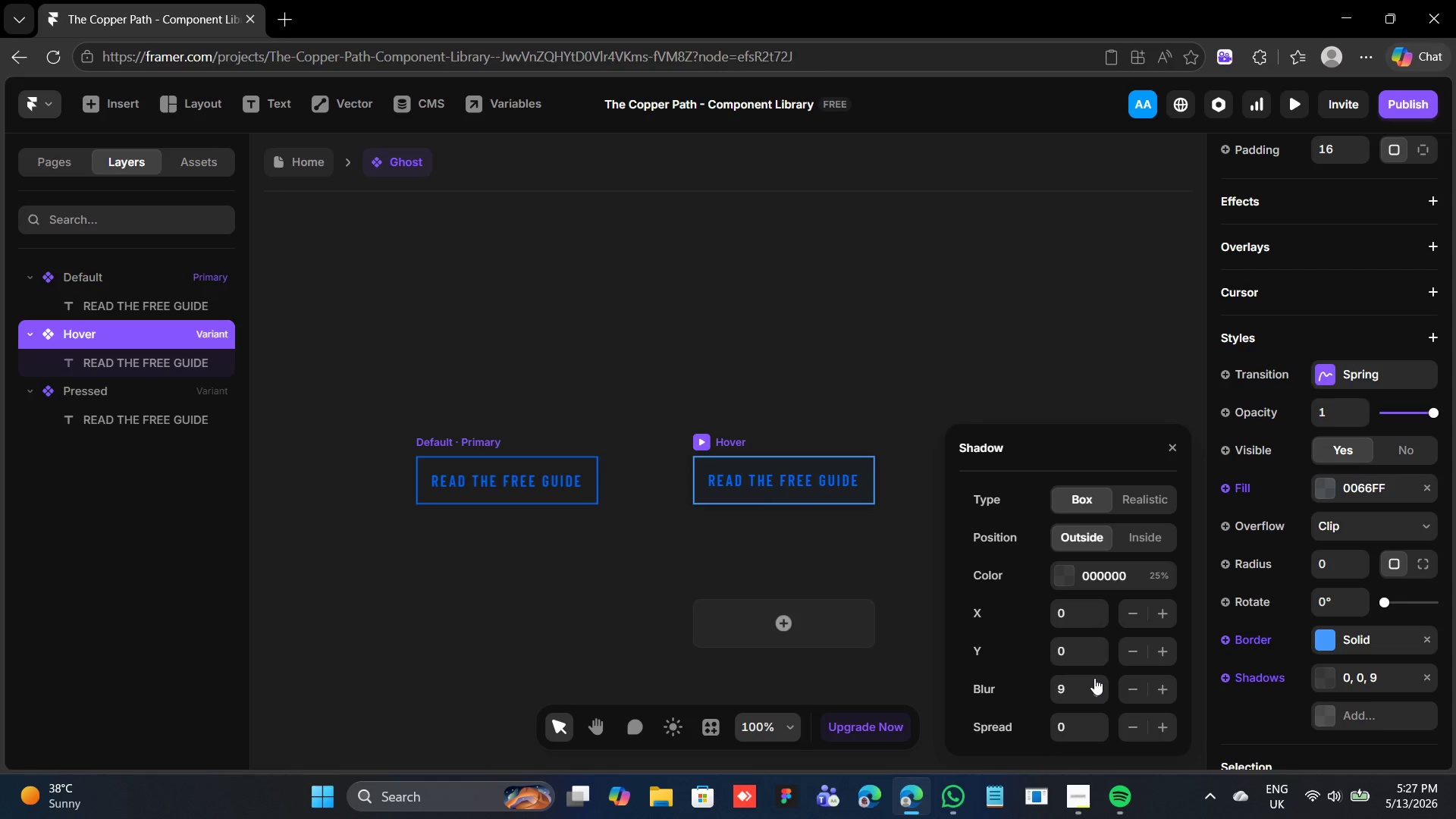 
double_click([1094, 678])
 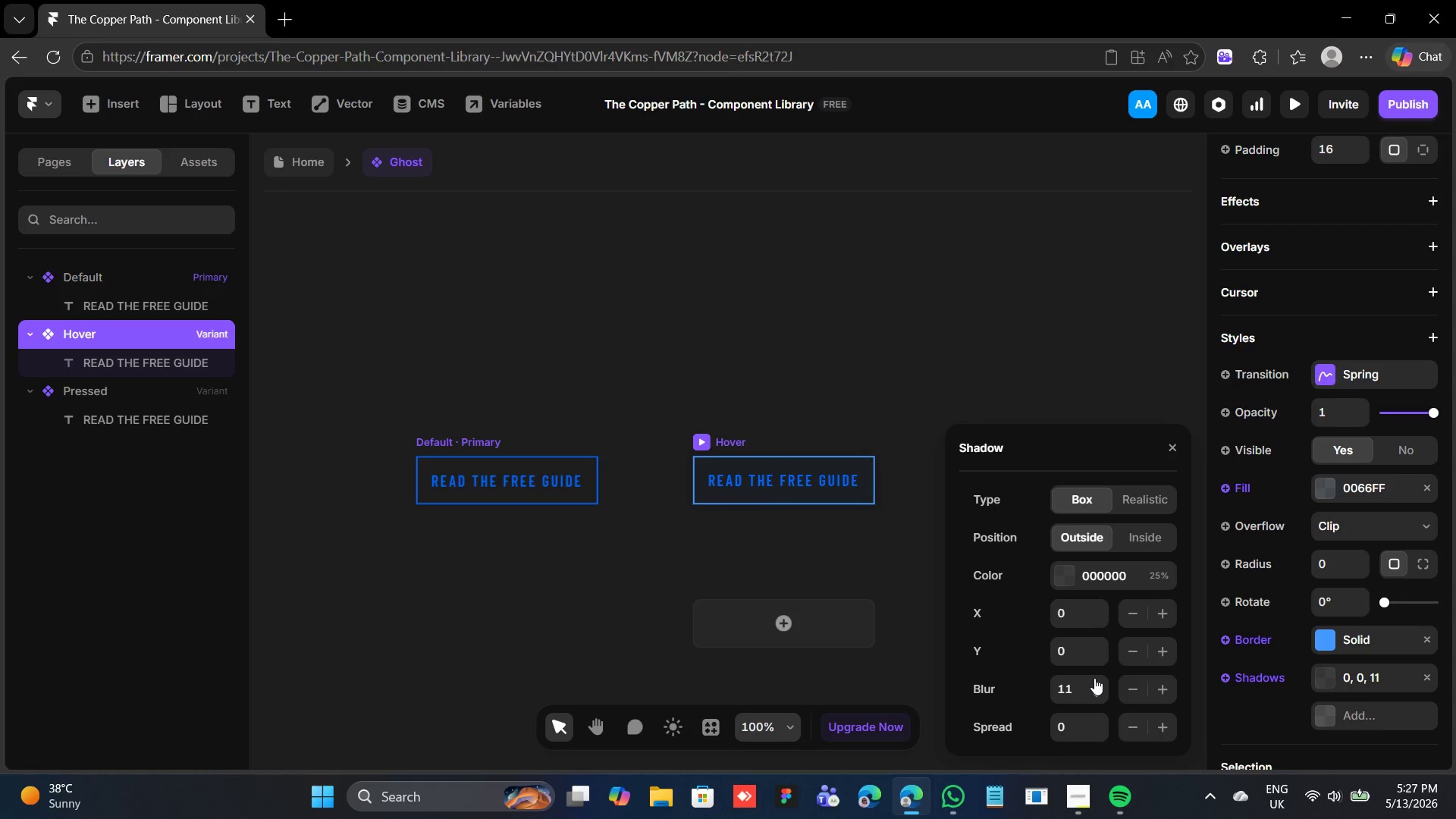 
triple_click([1094, 678])
 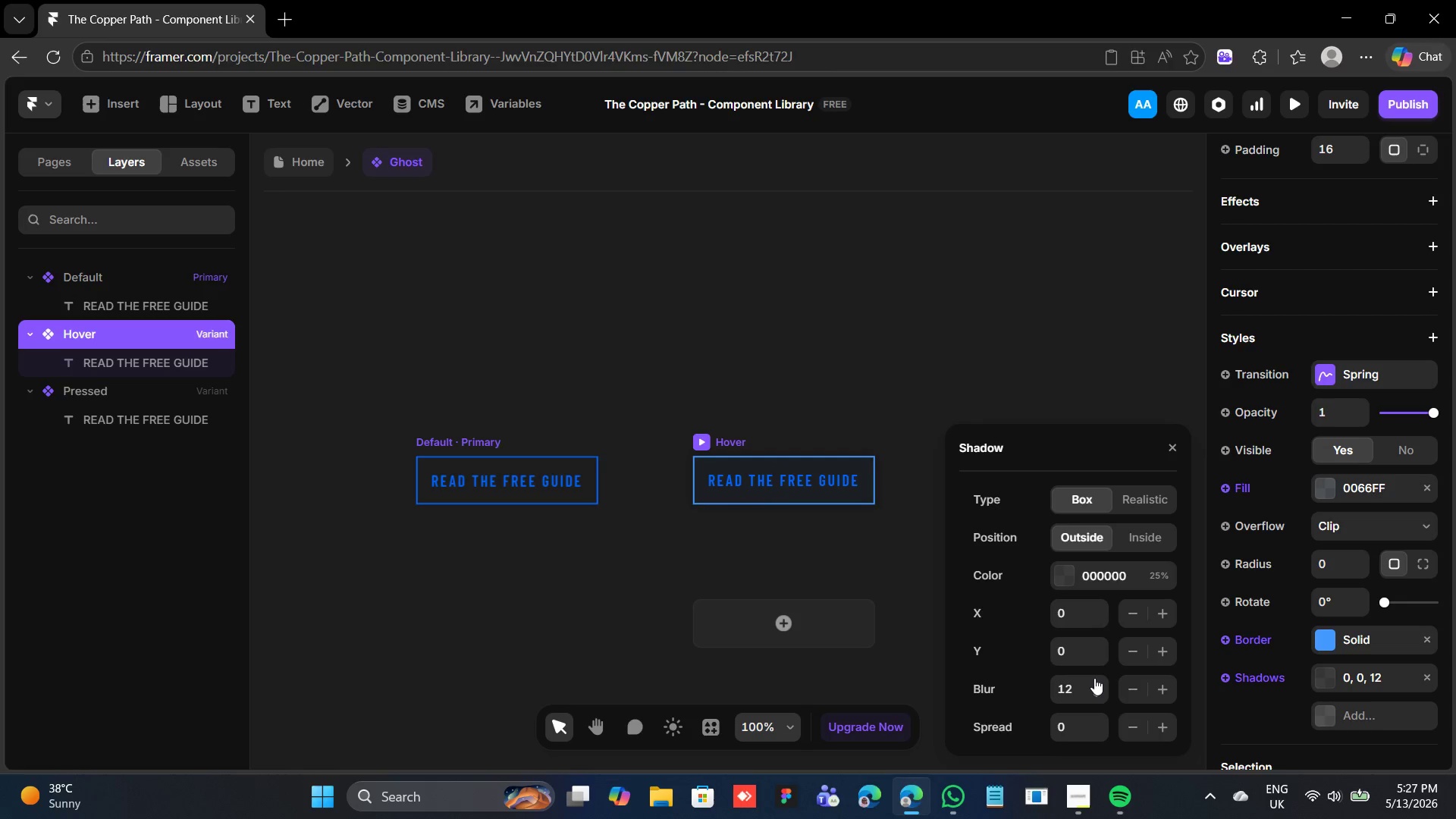 
left_click([1094, 678])
 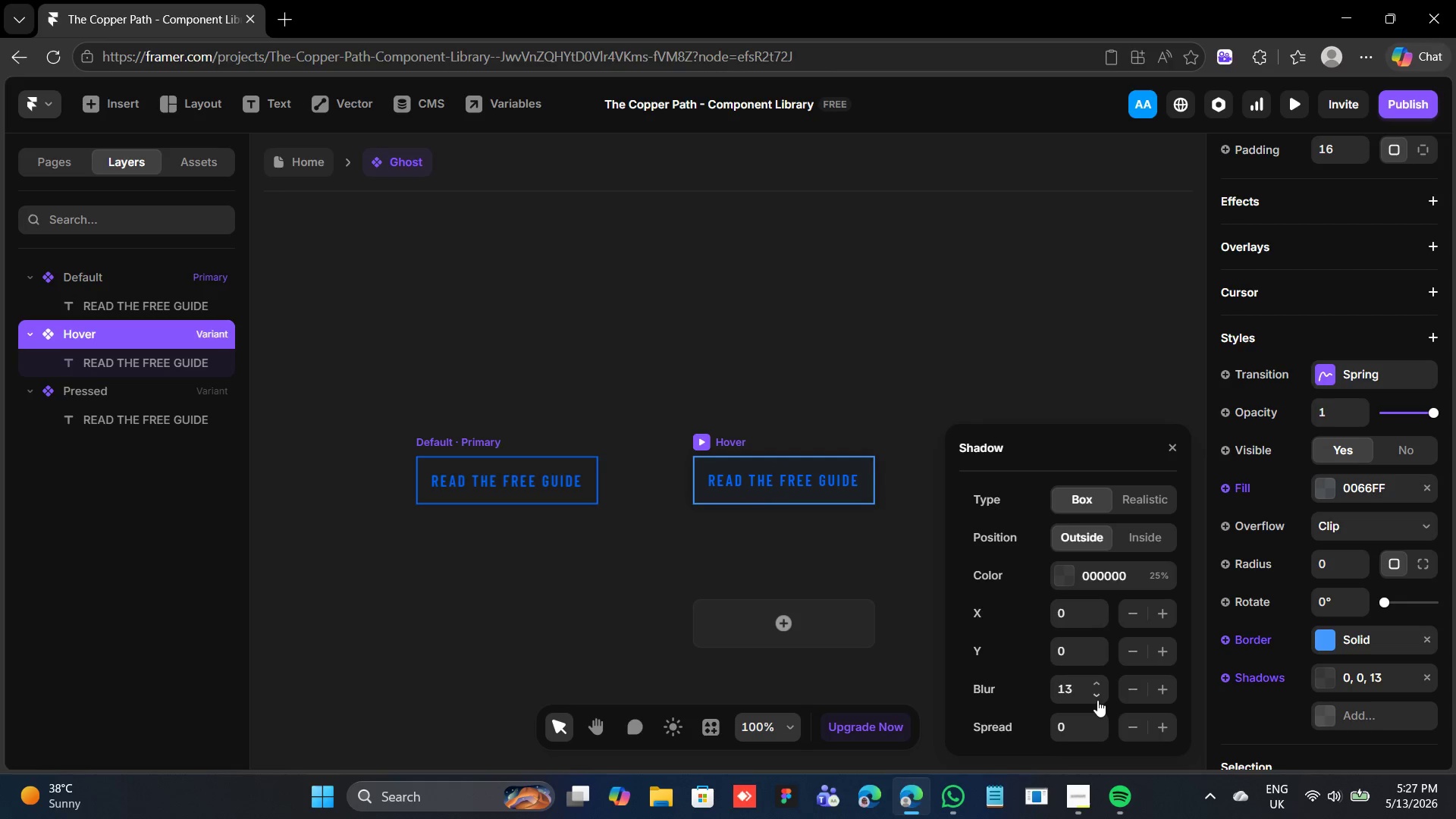 
left_click([1097, 695])
 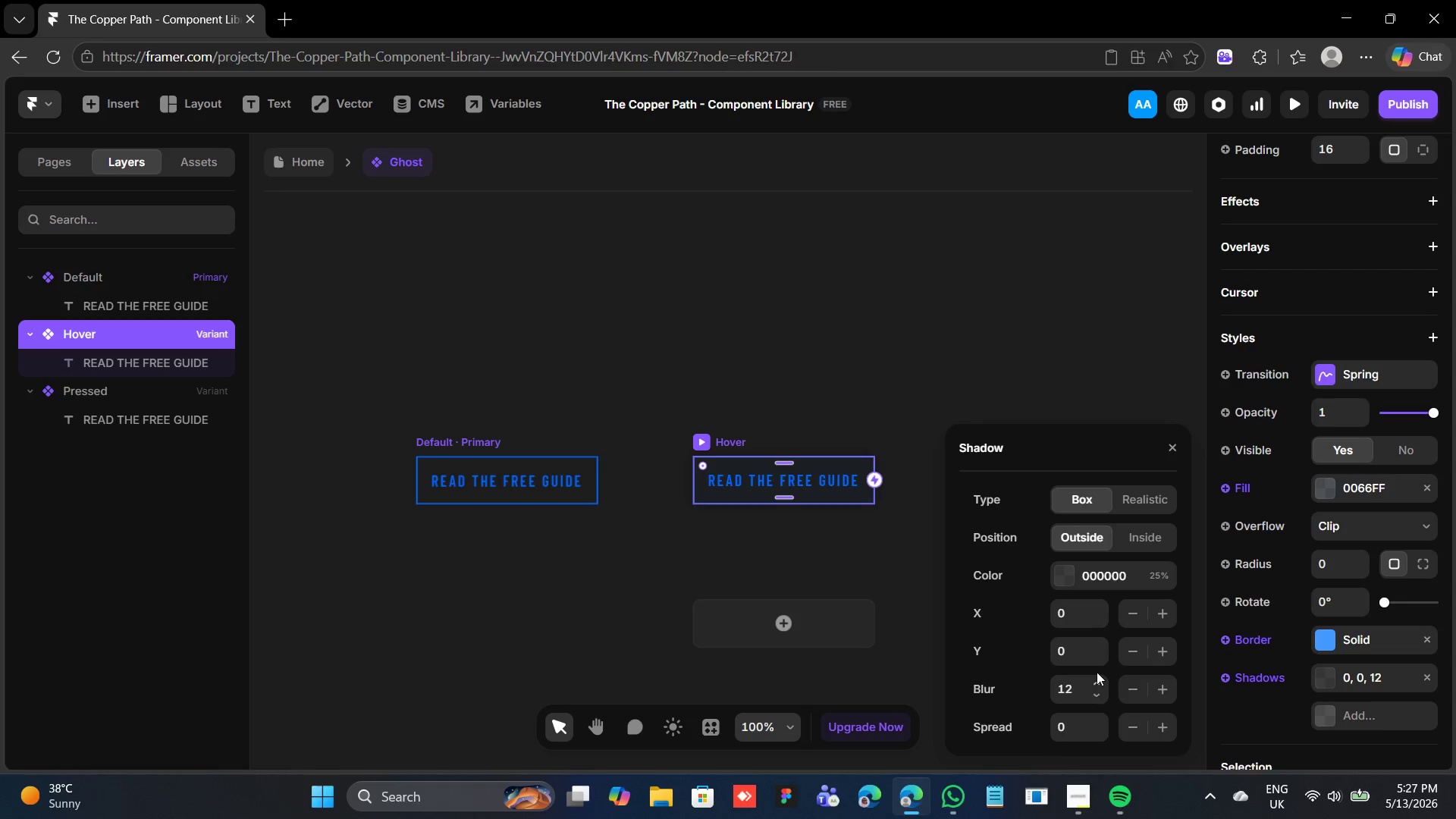 
wait(5.06)
 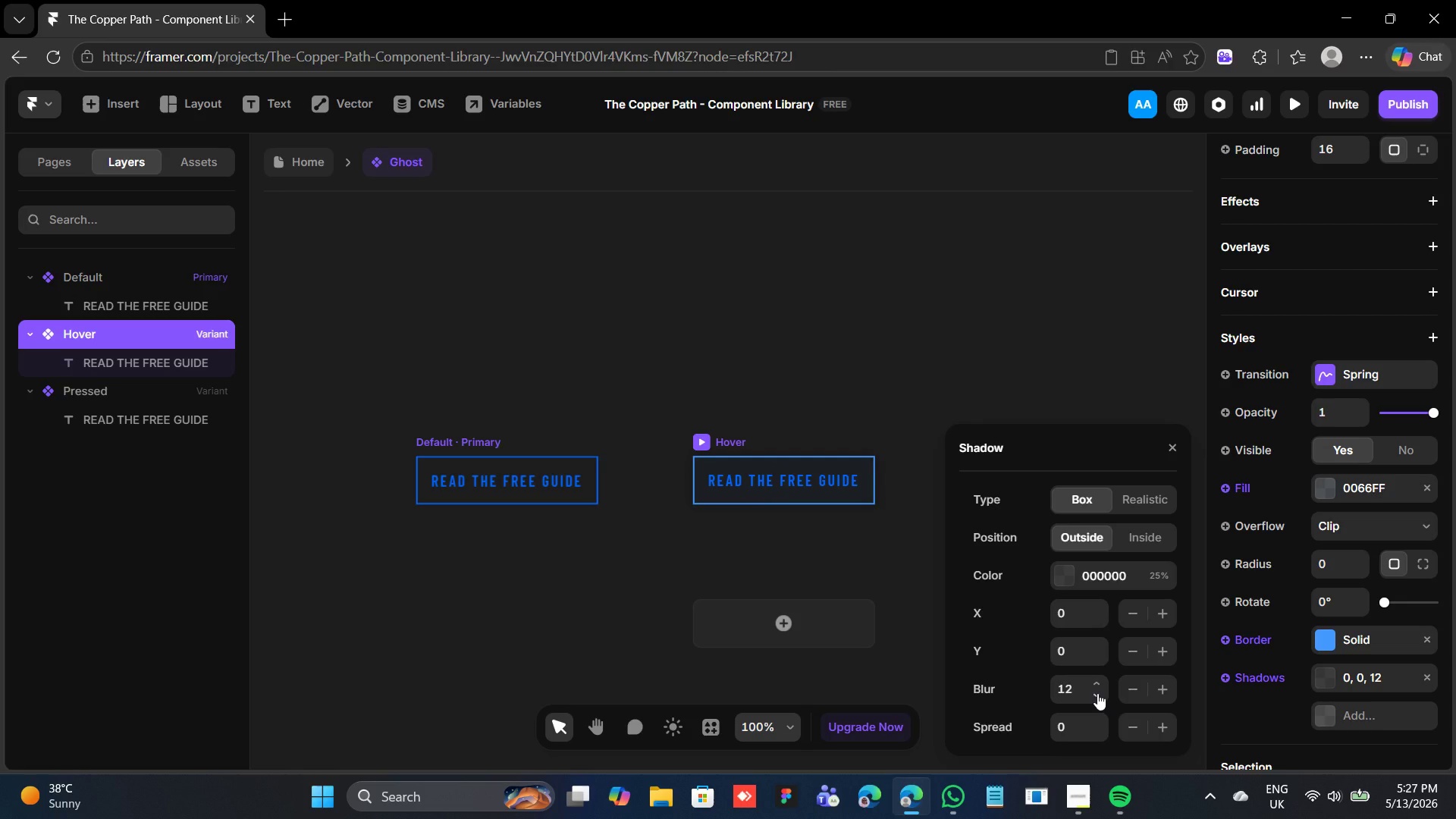 
left_click([1066, 569])
 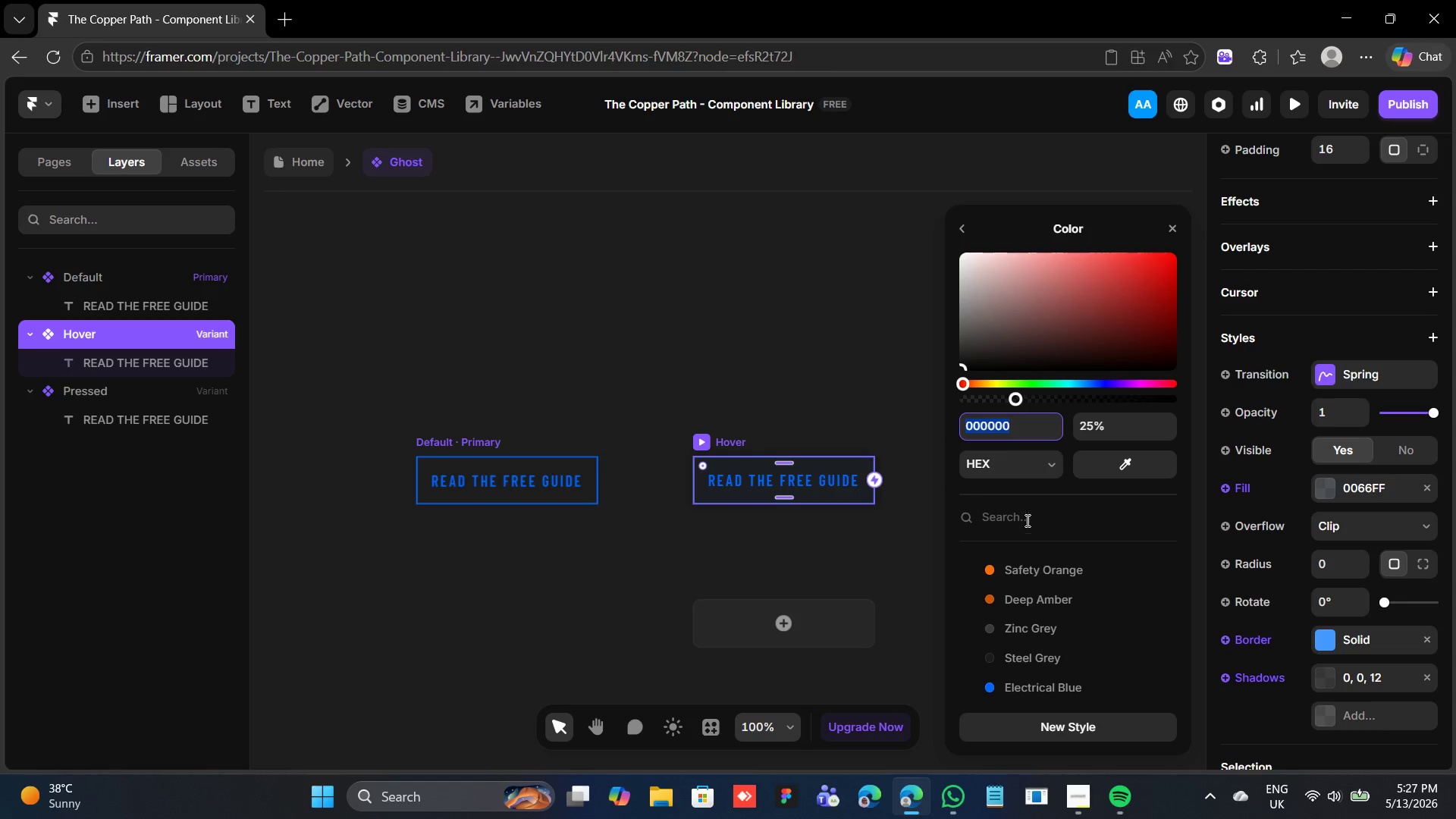 
left_click([1041, 459])
 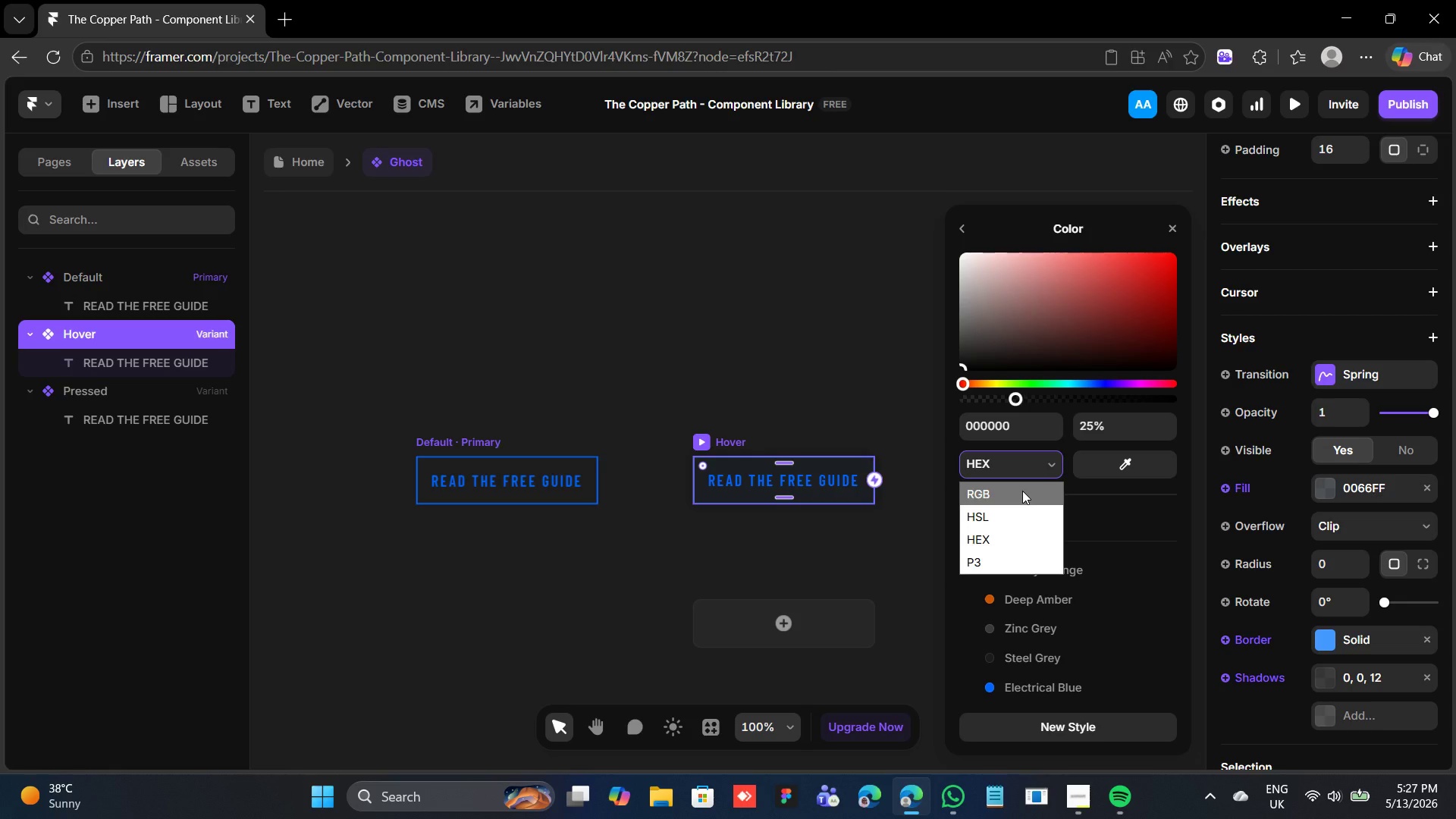 
left_click([1022, 491])
 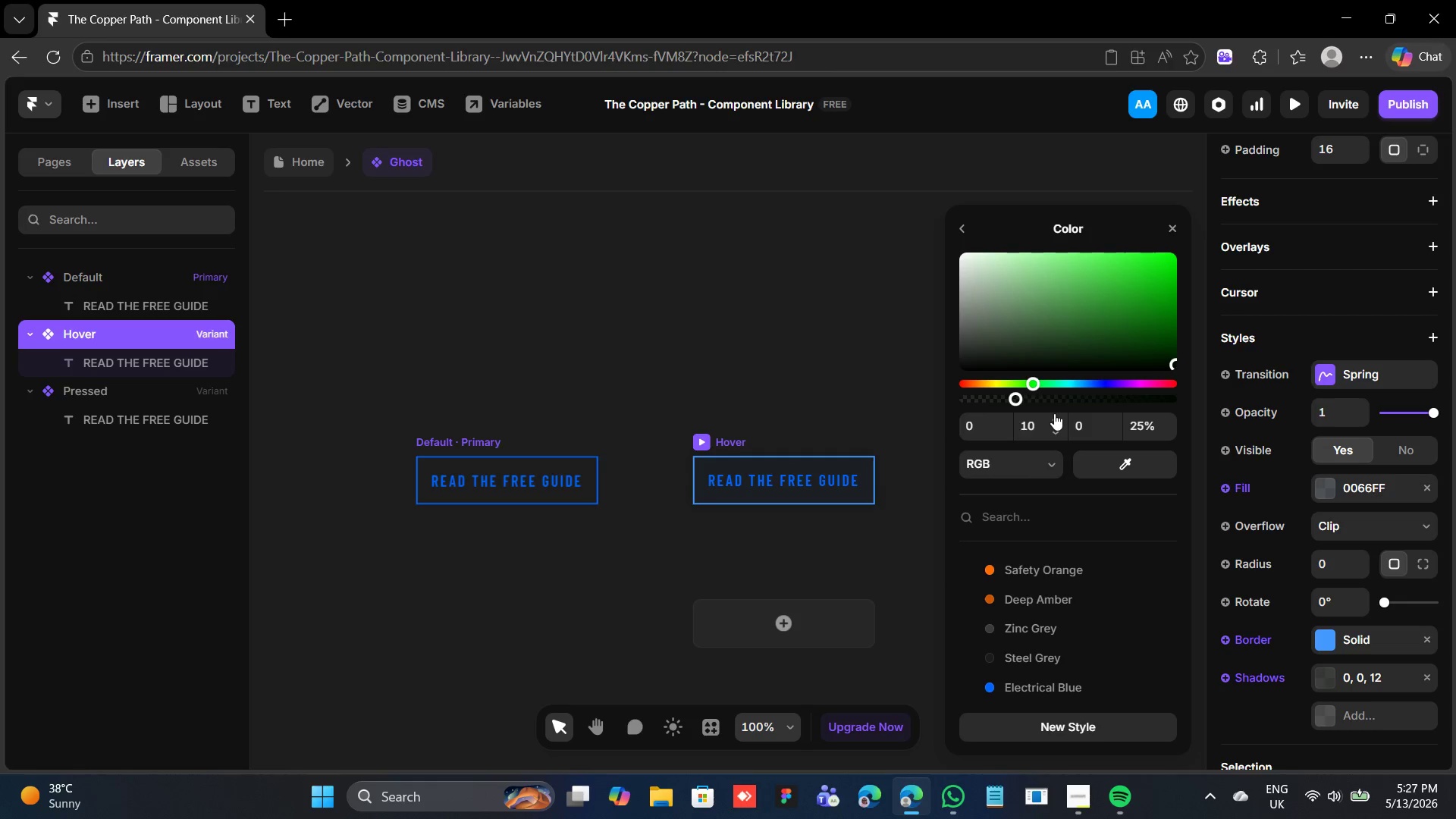 
wait(8.92)
 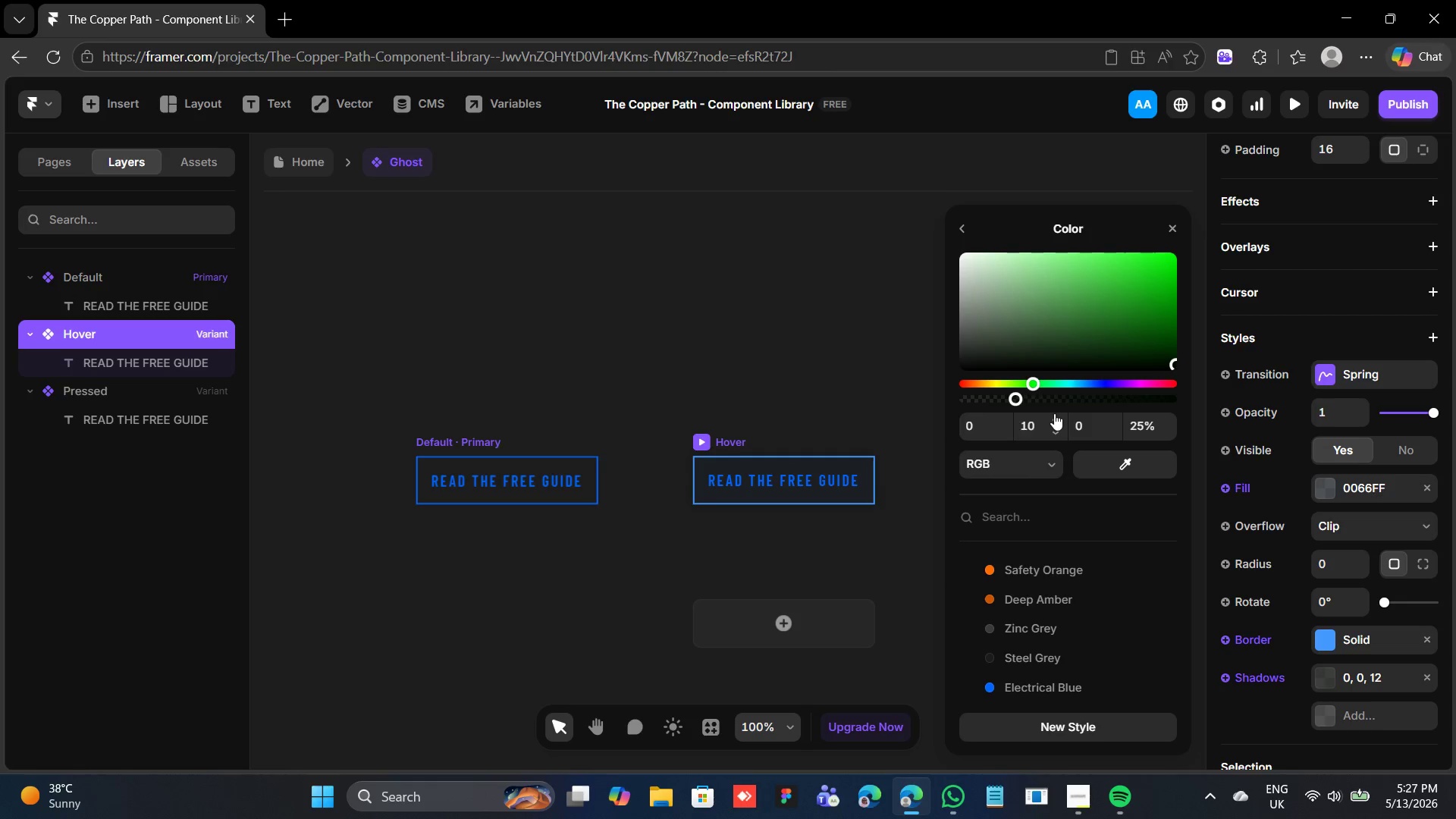 
left_click([1054, 413])
 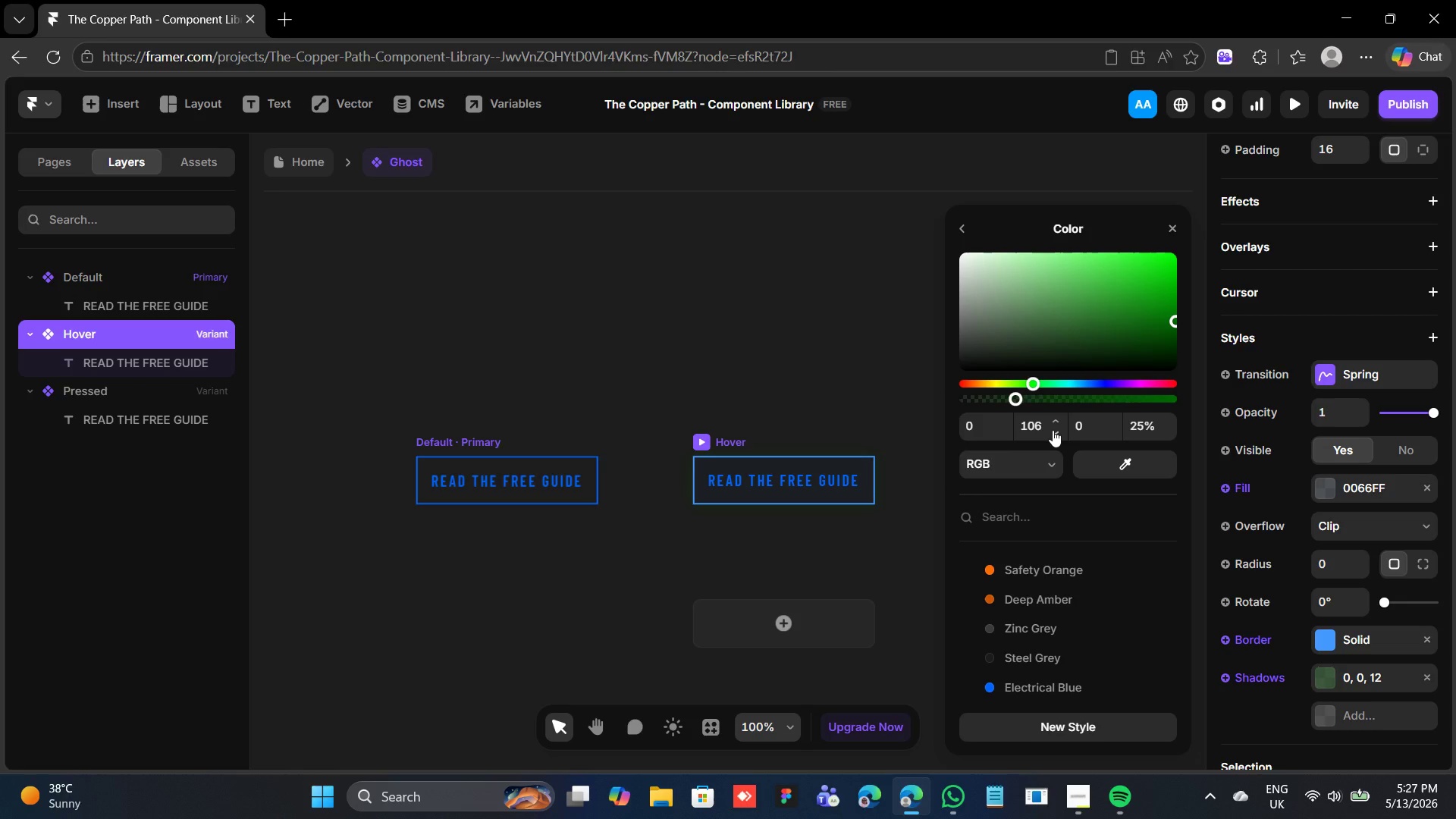 
double_click([1053, 430])
 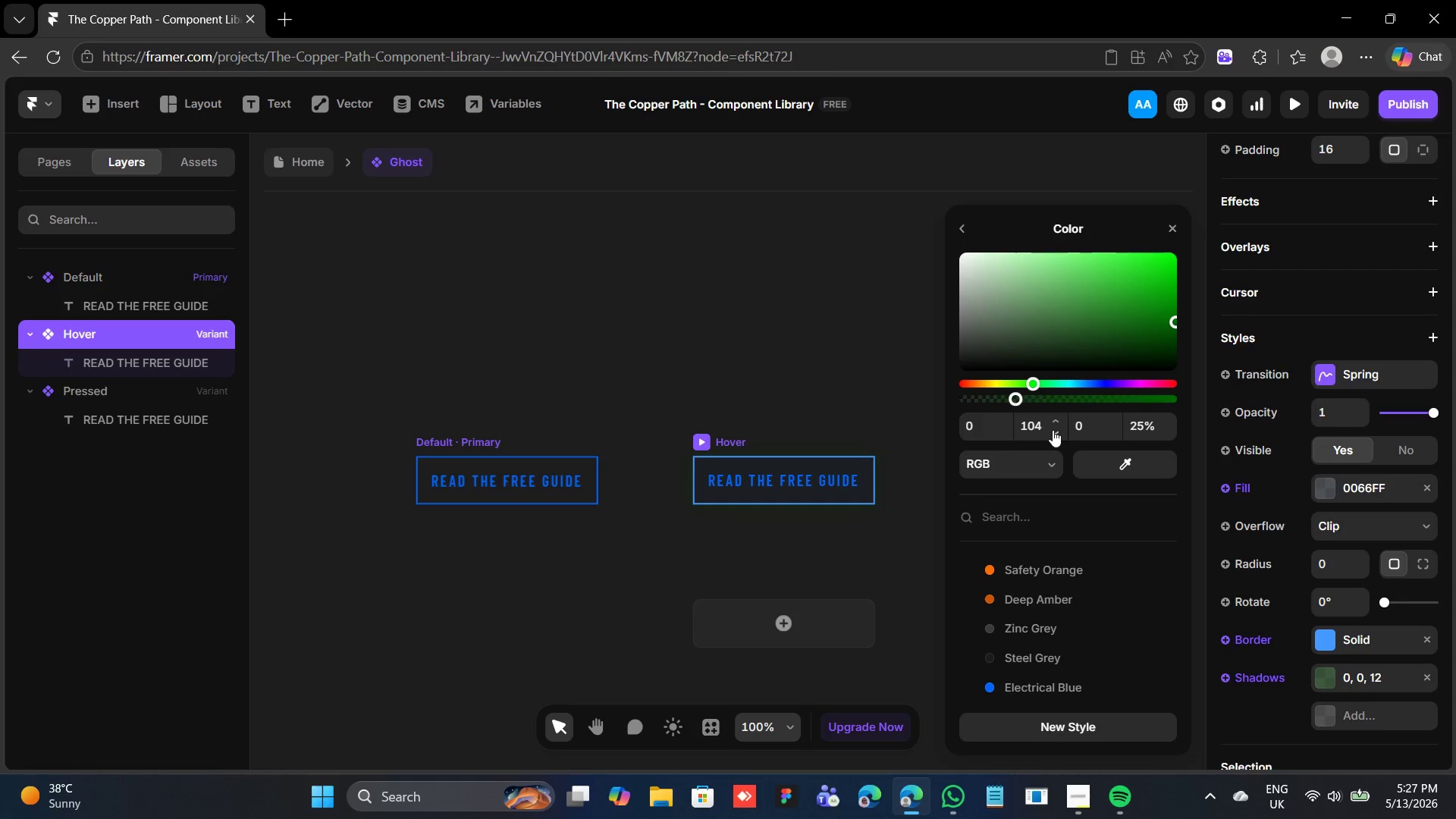 
left_click([1053, 430])
 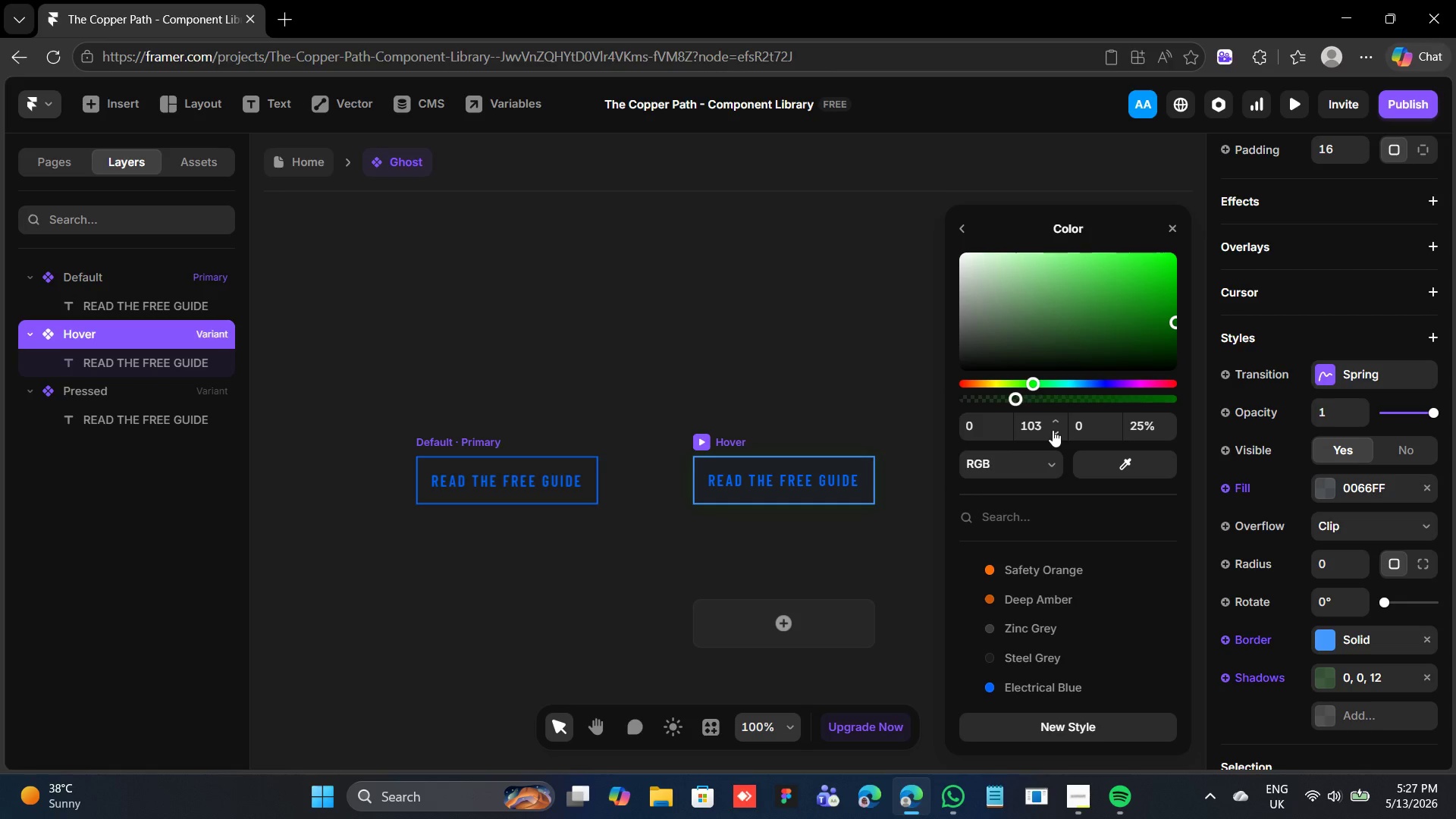 
left_click([1053, 430])
 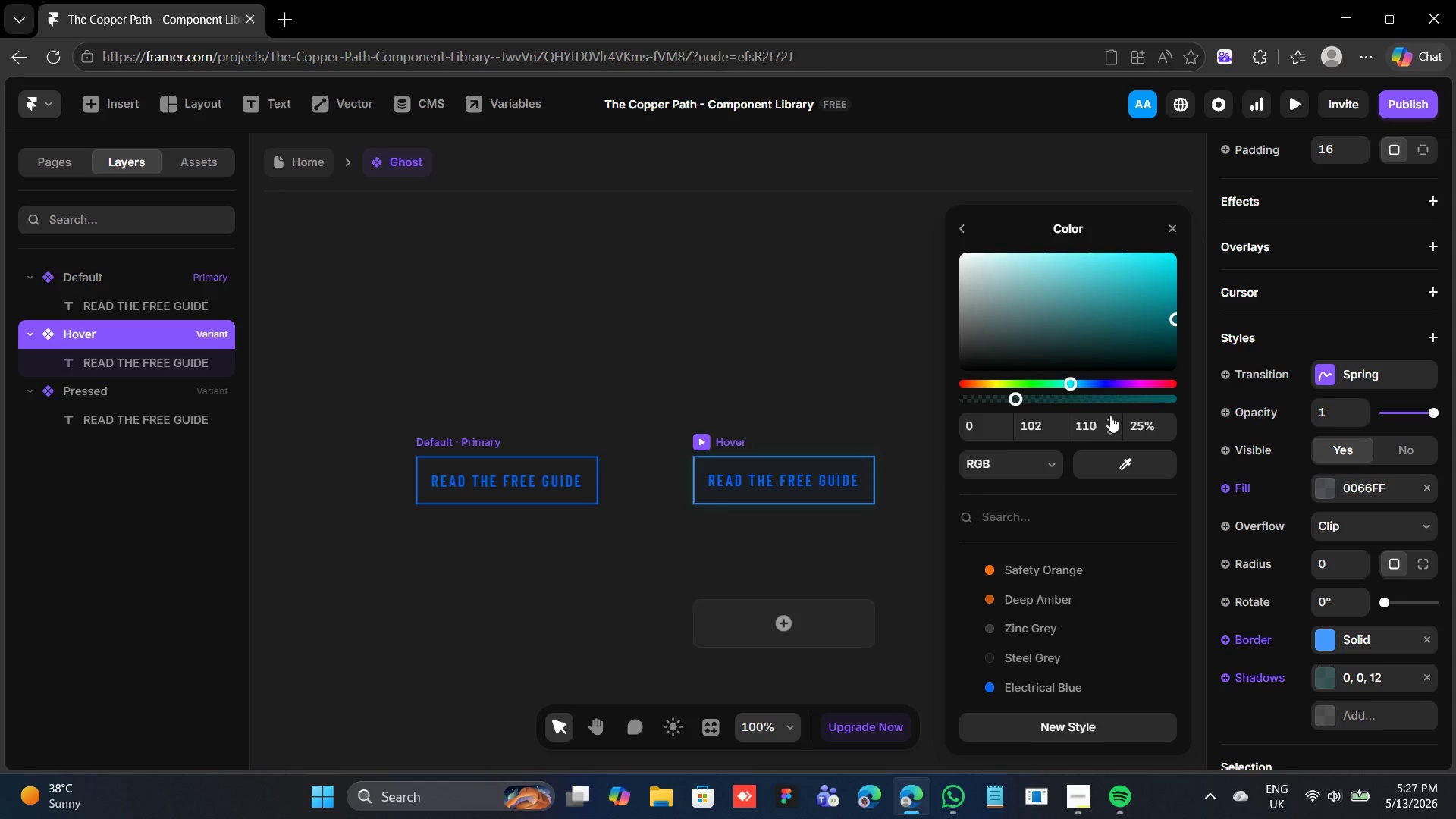 
wait(18.58)
 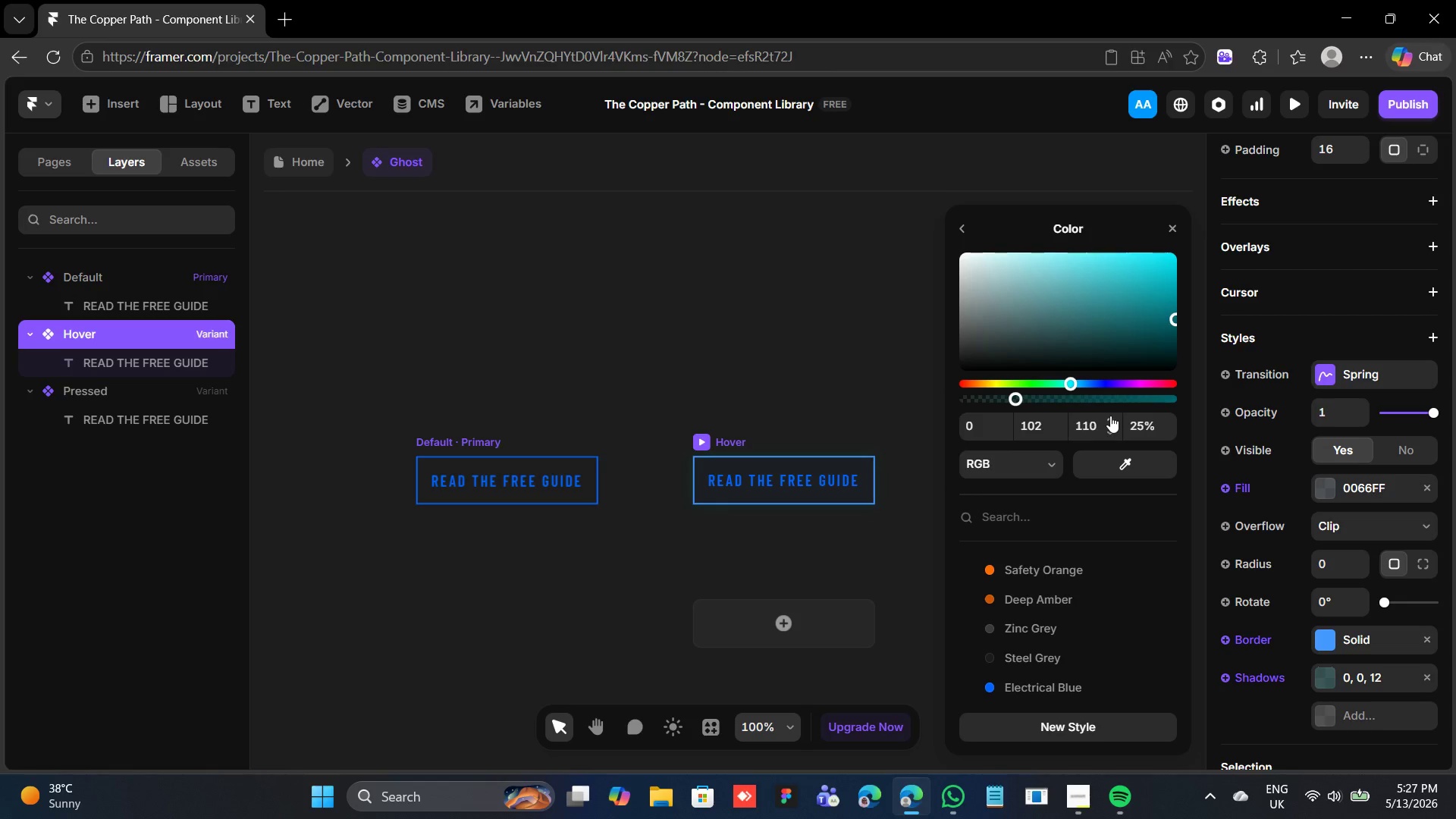 
left_click([1110, 416])
 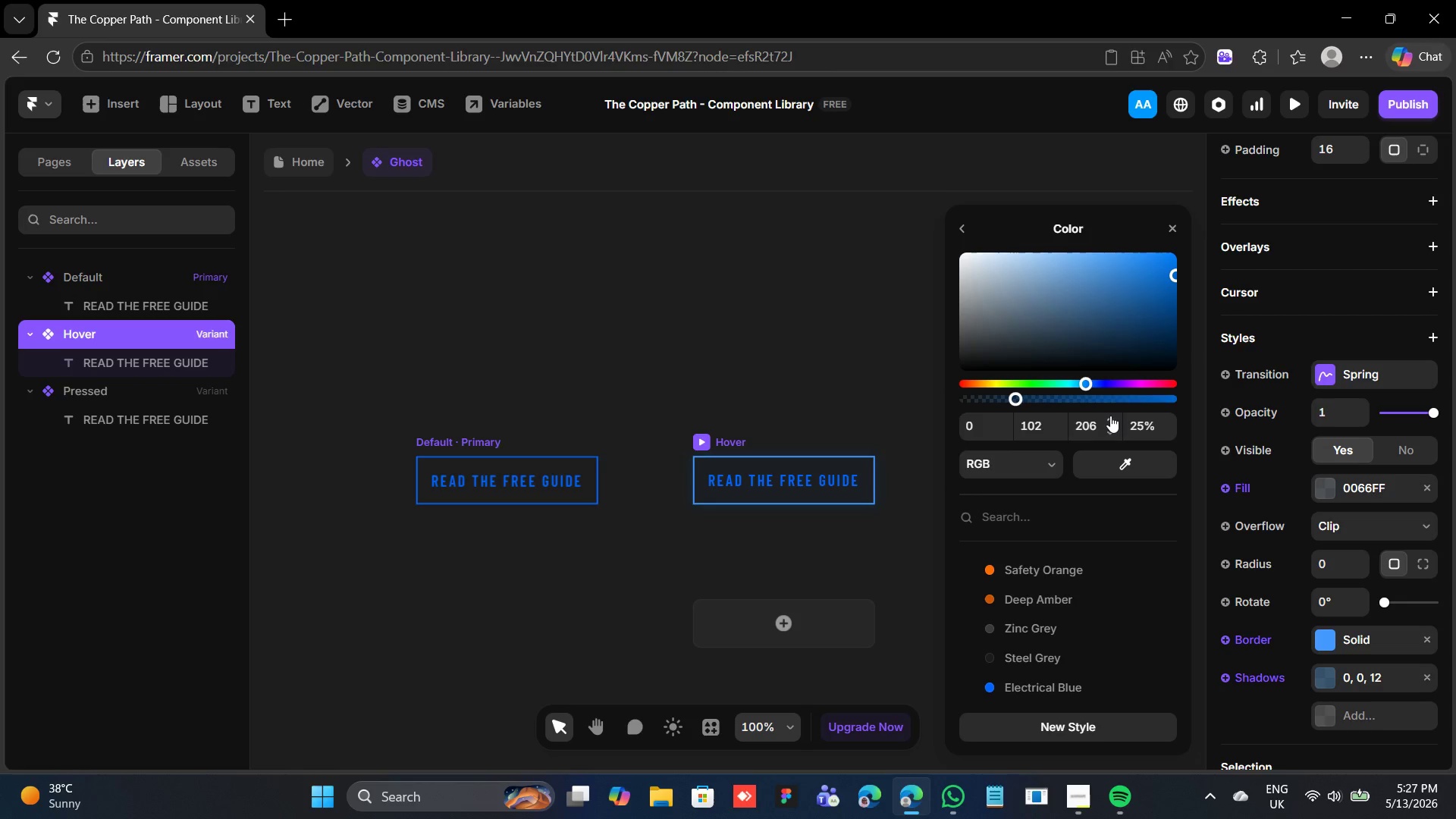 
left_click([1110, 416])
 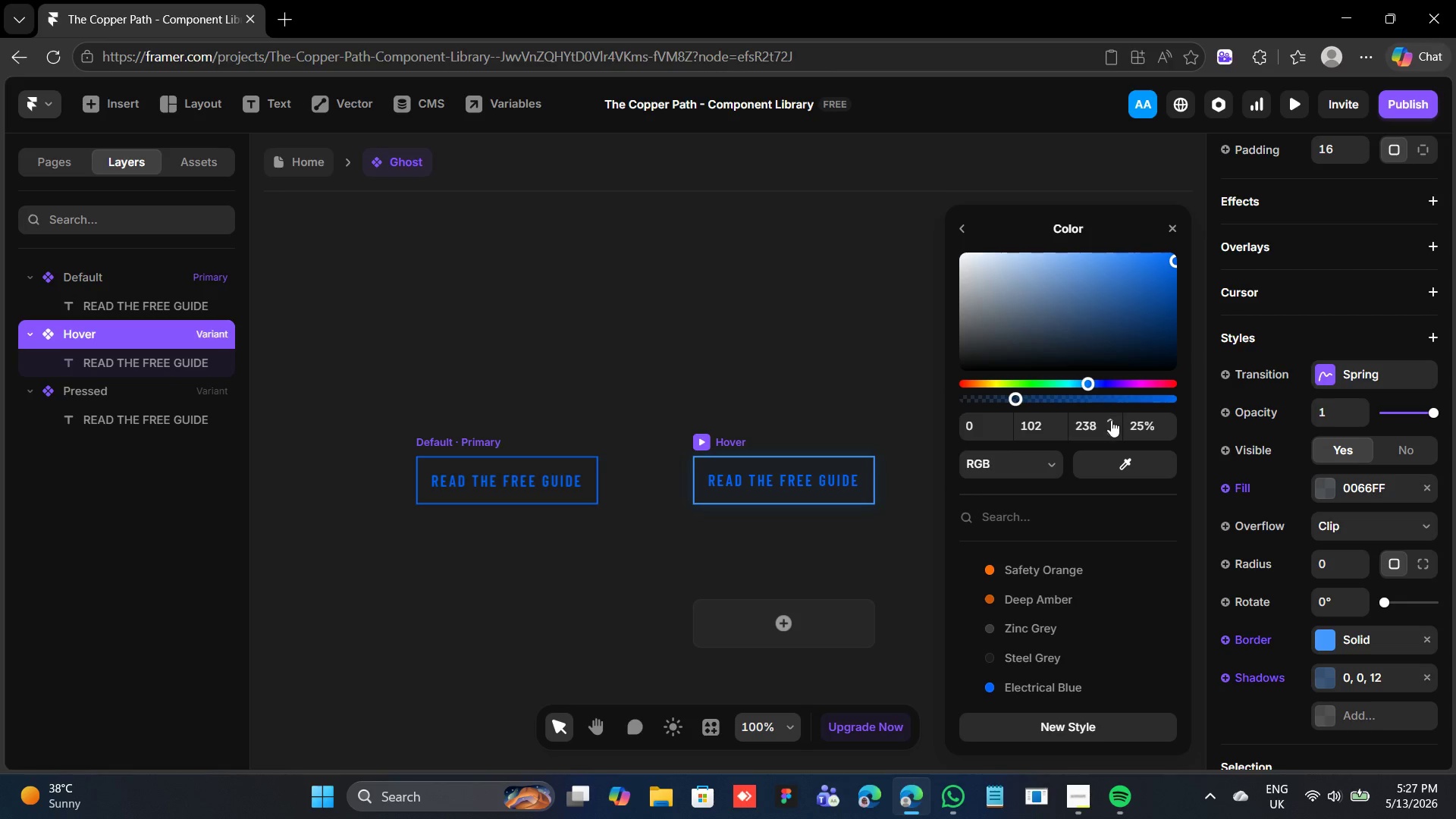 
left_click([1111, 420])
 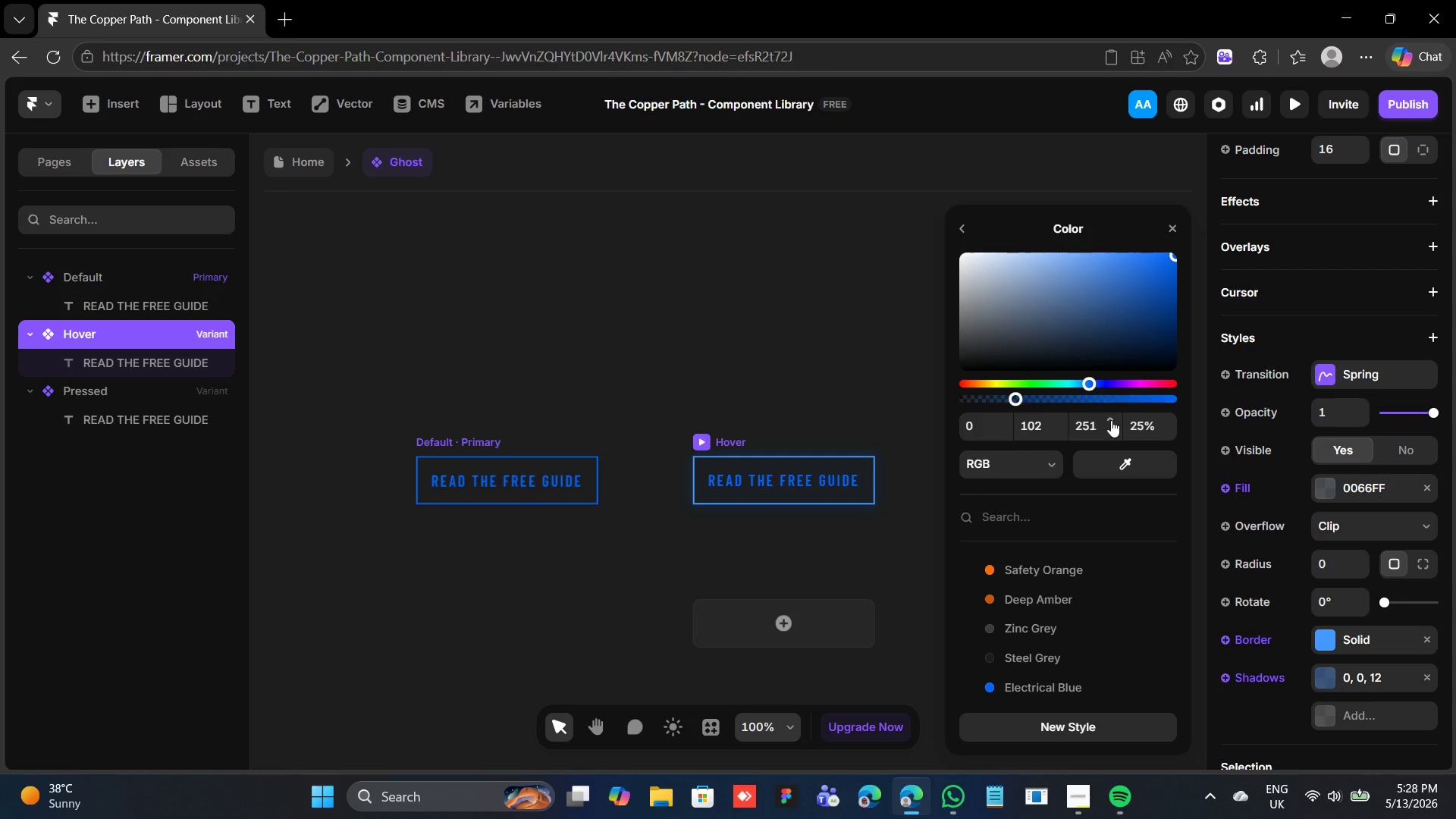 
double_click([1111, 420])
 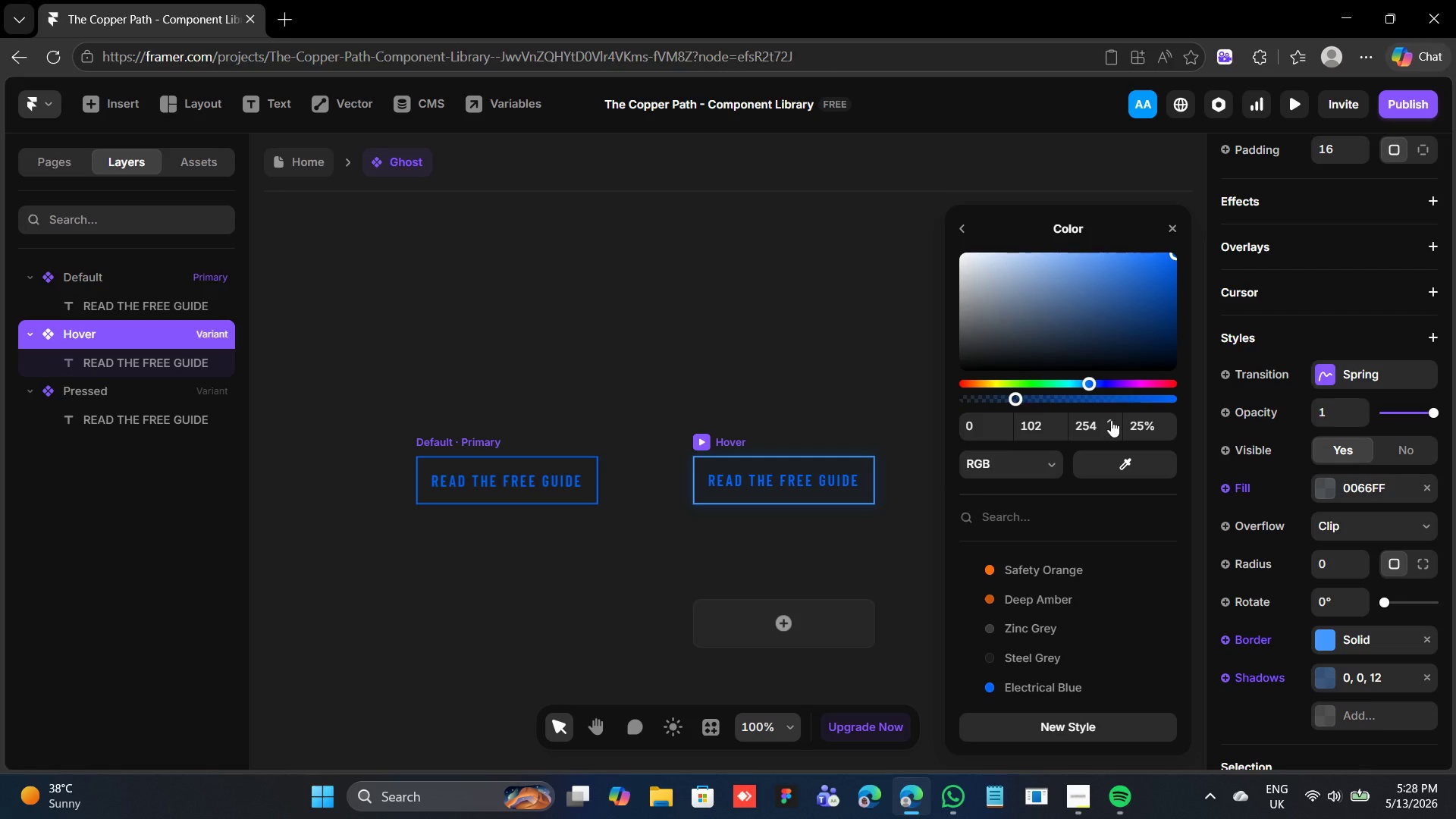 
left_click([1111, 420])
 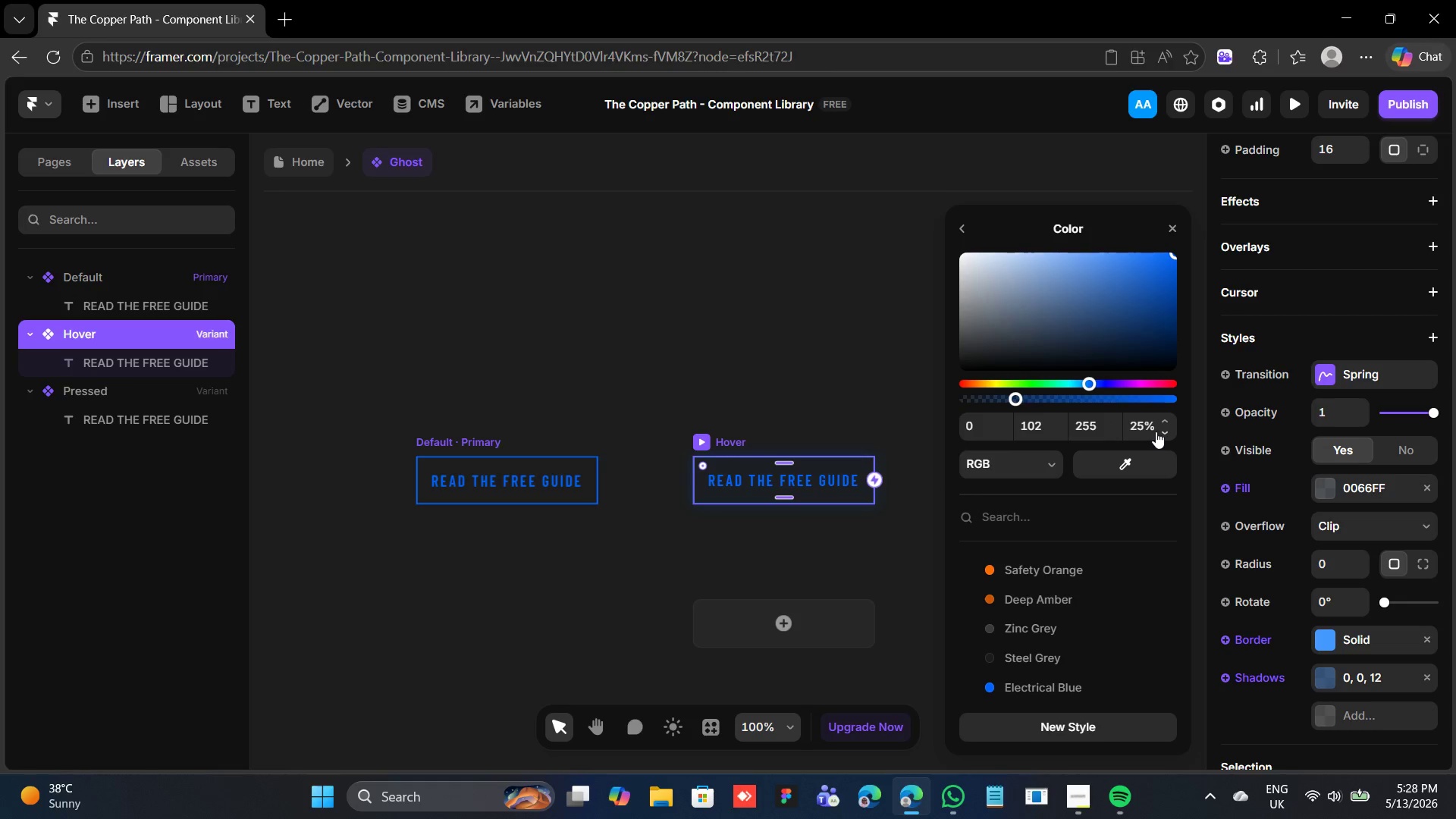 
double_click([1166, 417])
 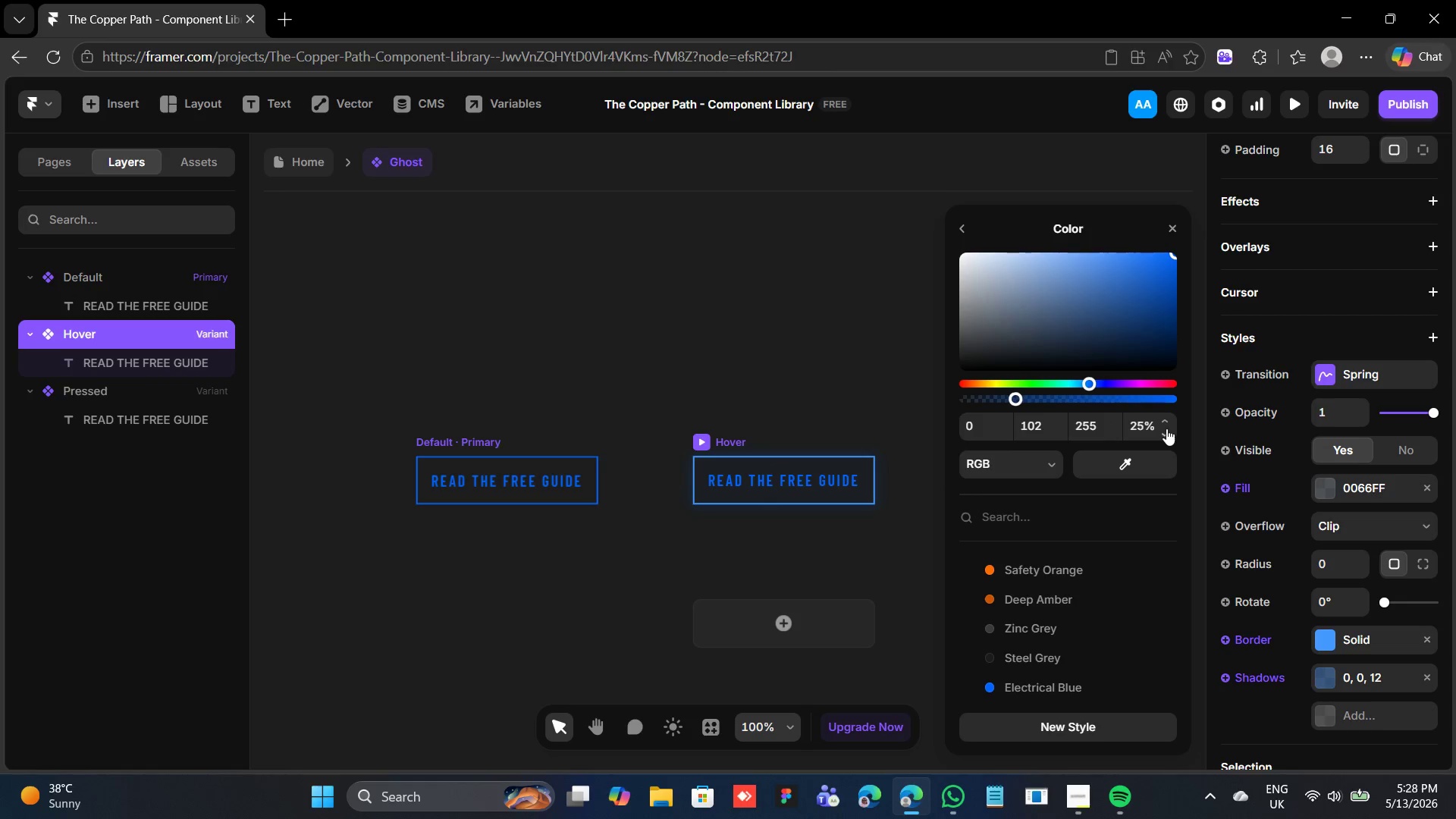 
left_click([1166, 428])
 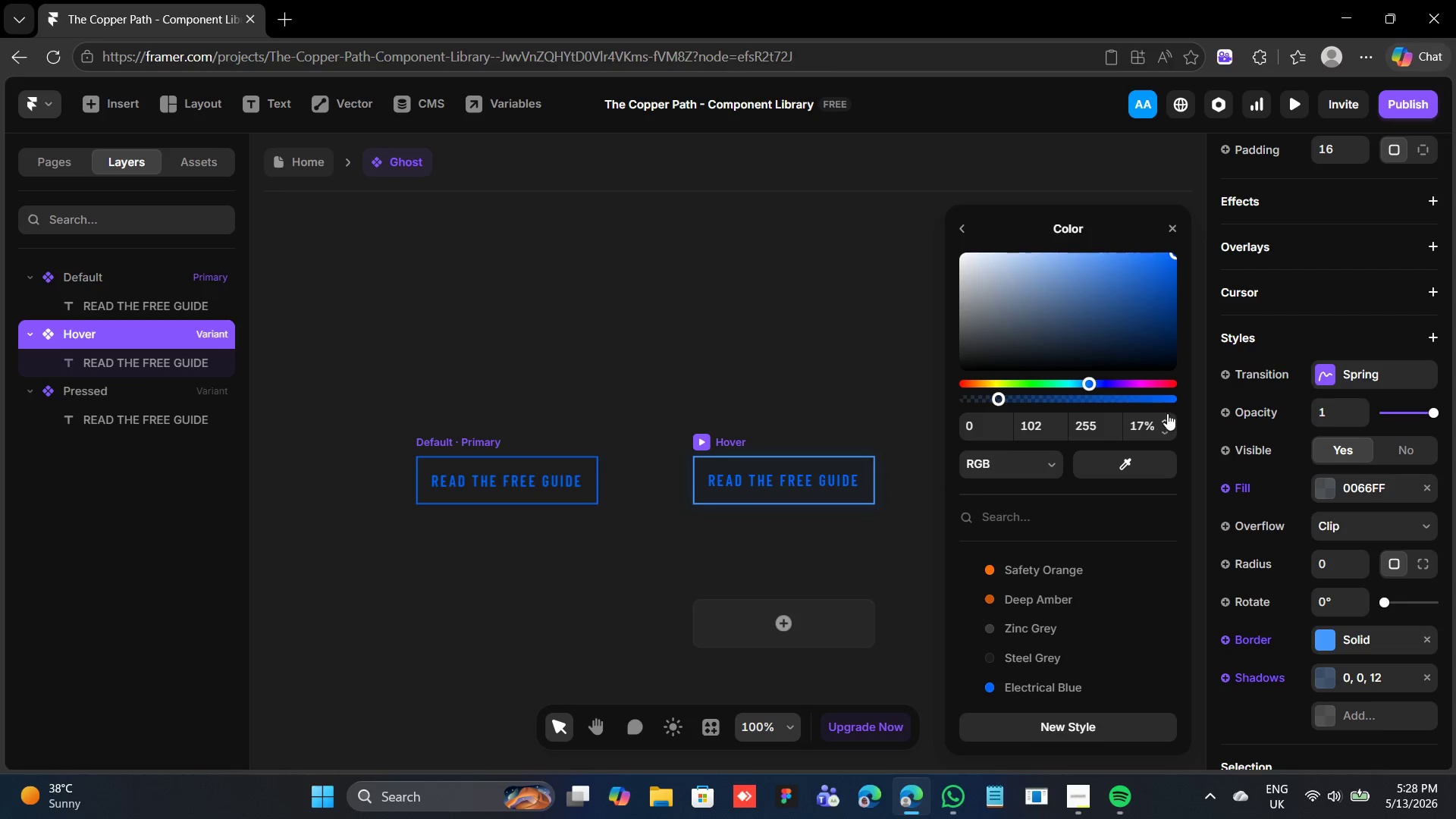 
left_click([1167, 413])
 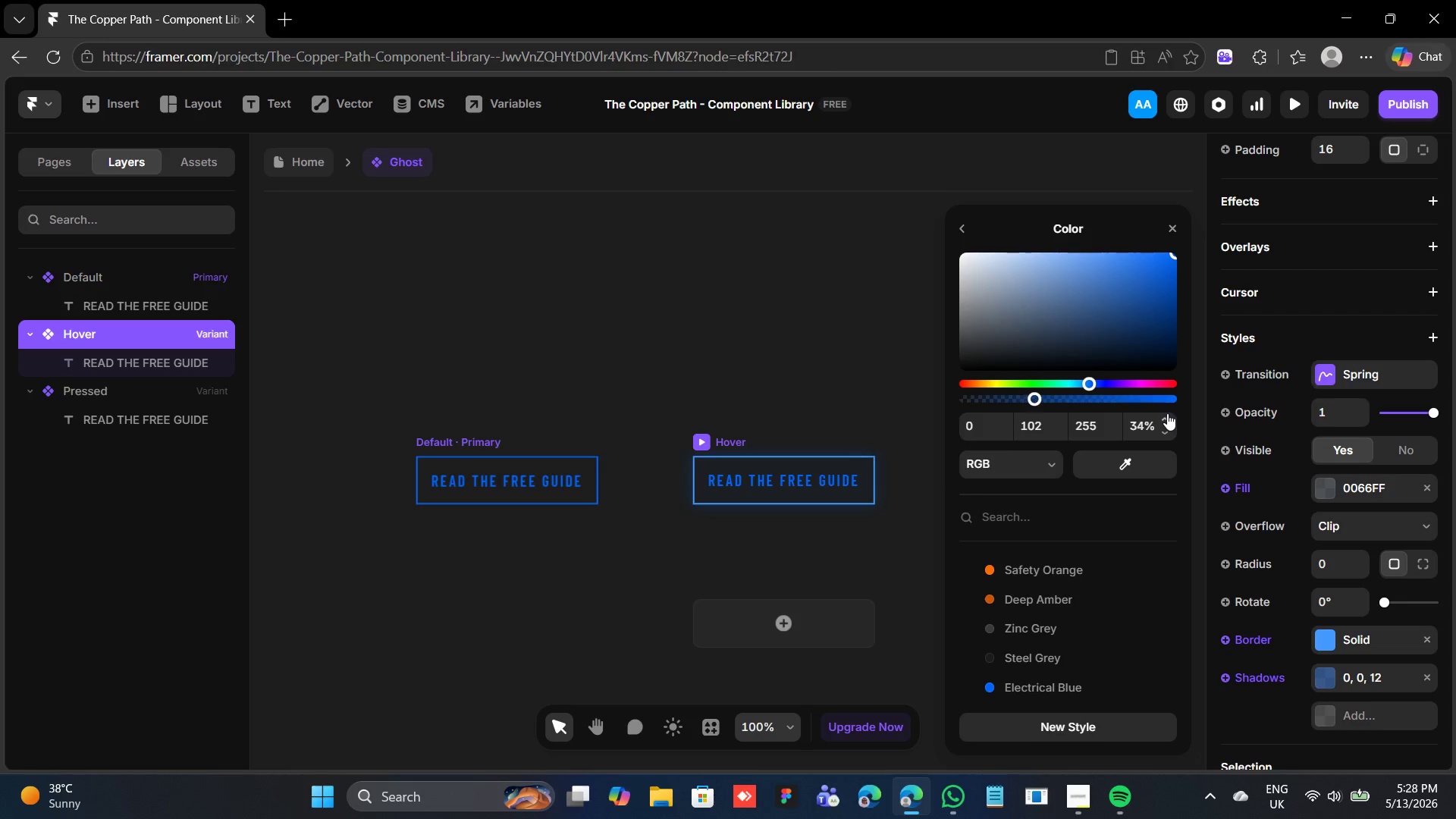 
left_click([1167, 413])
 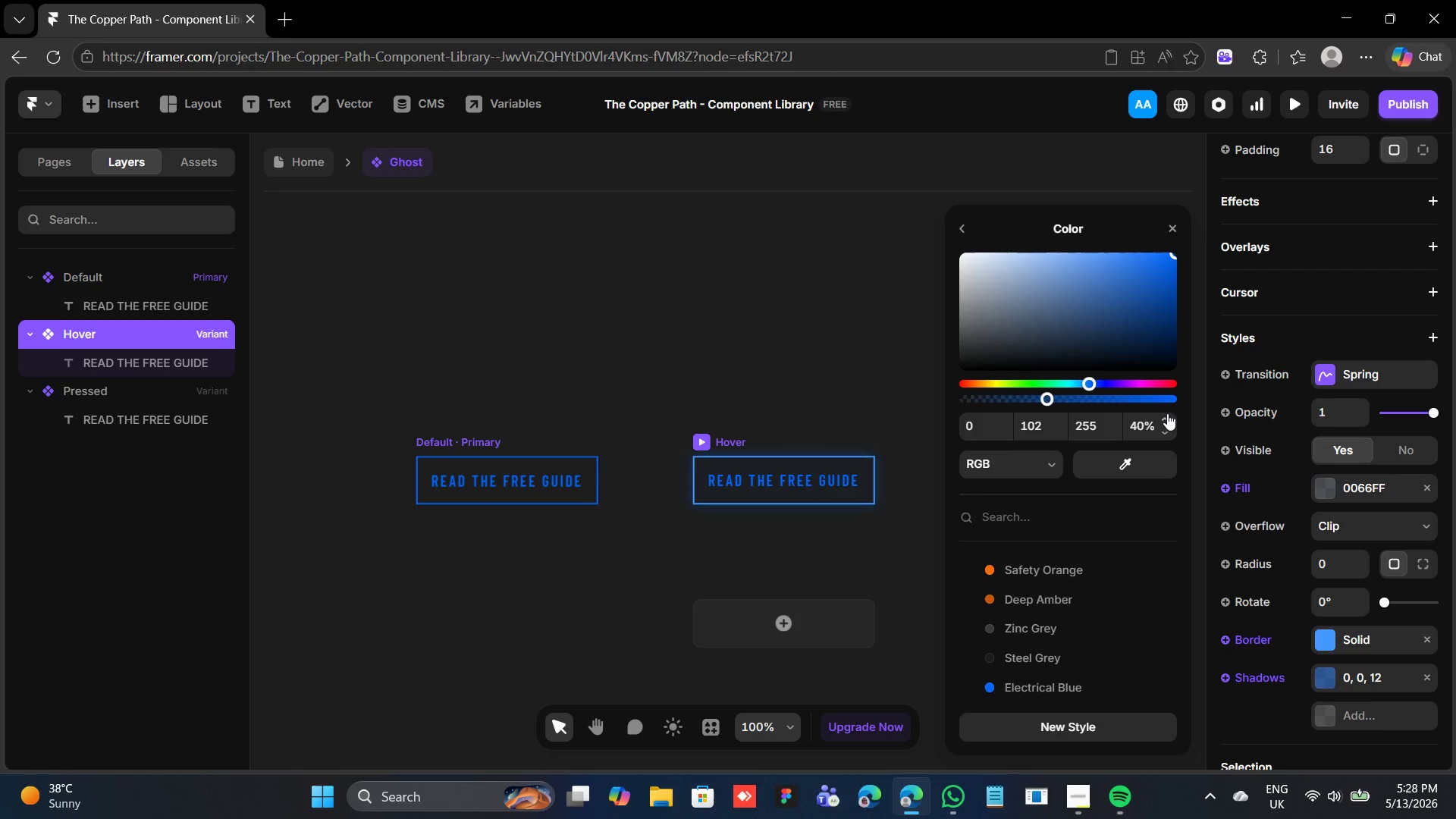 
left_click([1167, 413])
 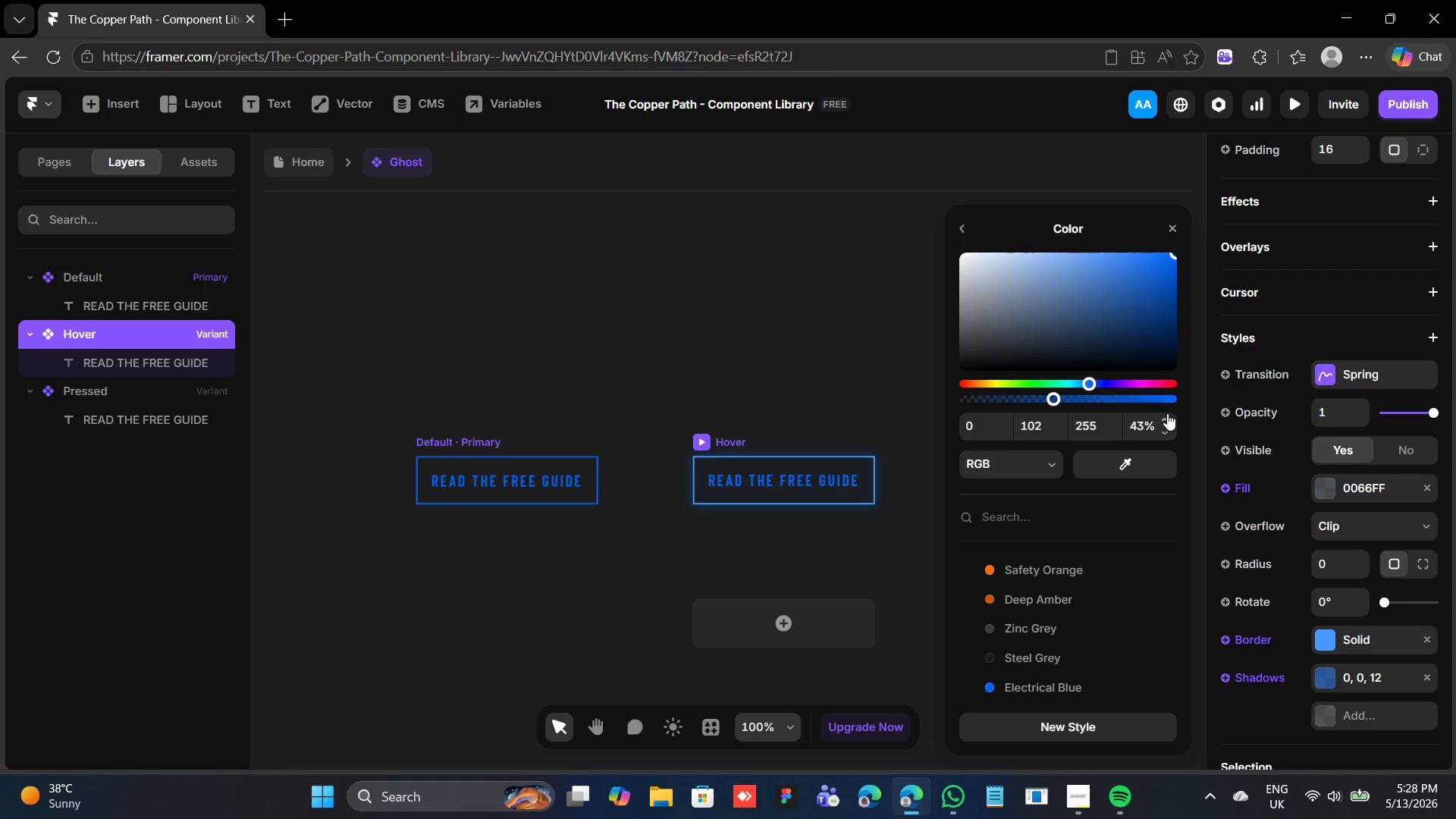 
left_click([1167, 413])
 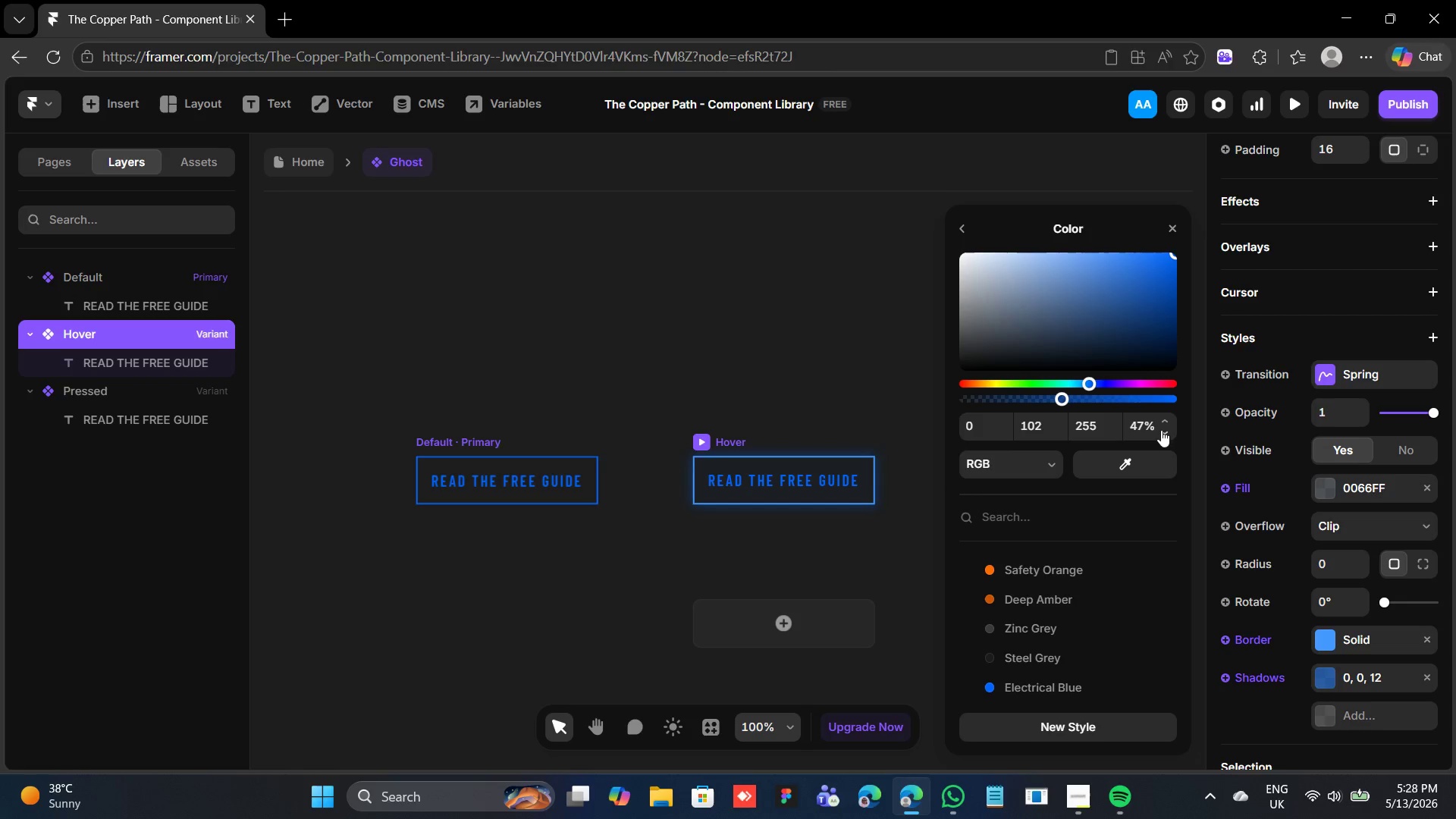 
double_click([1161, 430])
 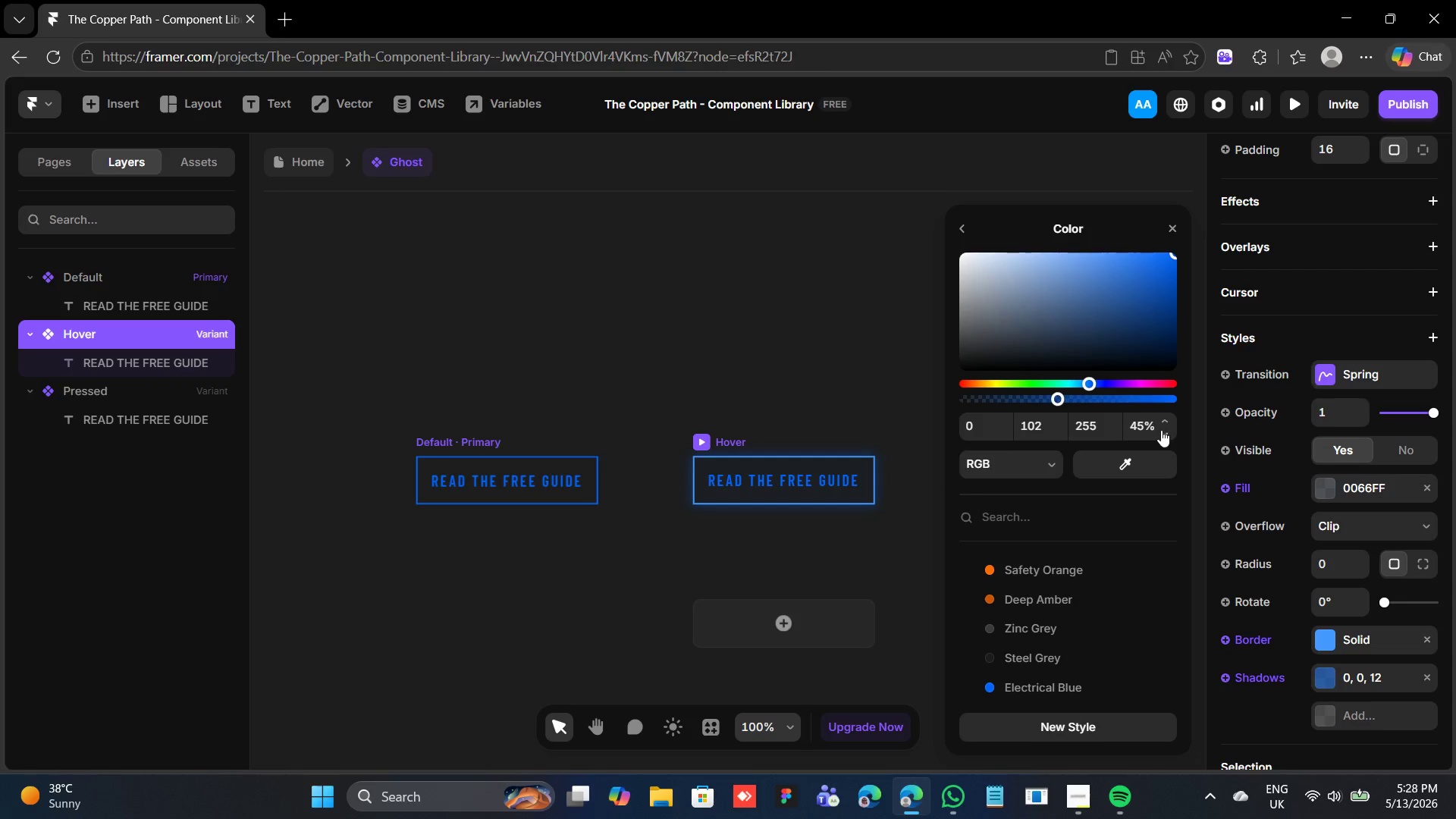 
triple_click([1161, 430])
 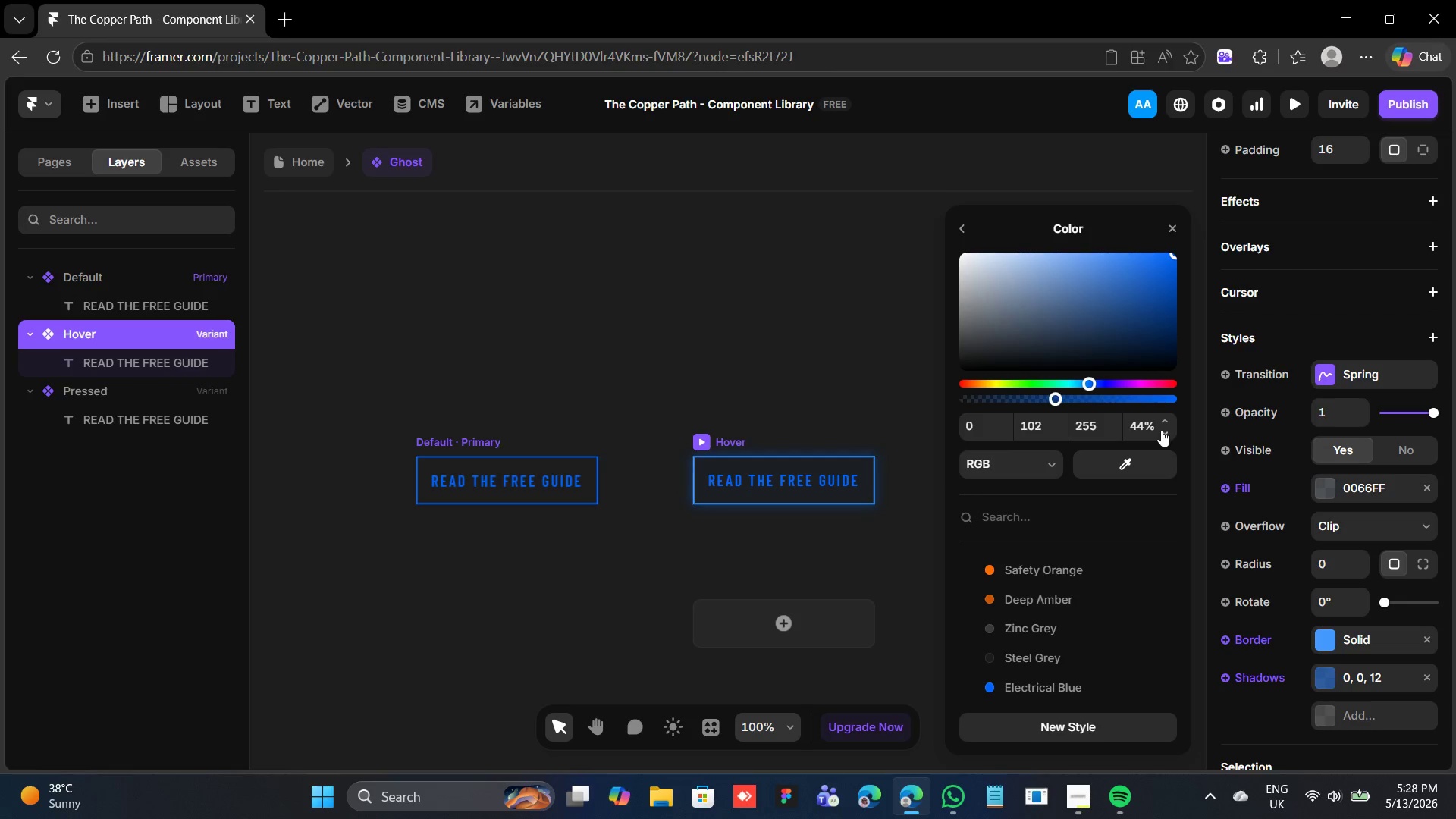 
triple_click([1161, 430])
 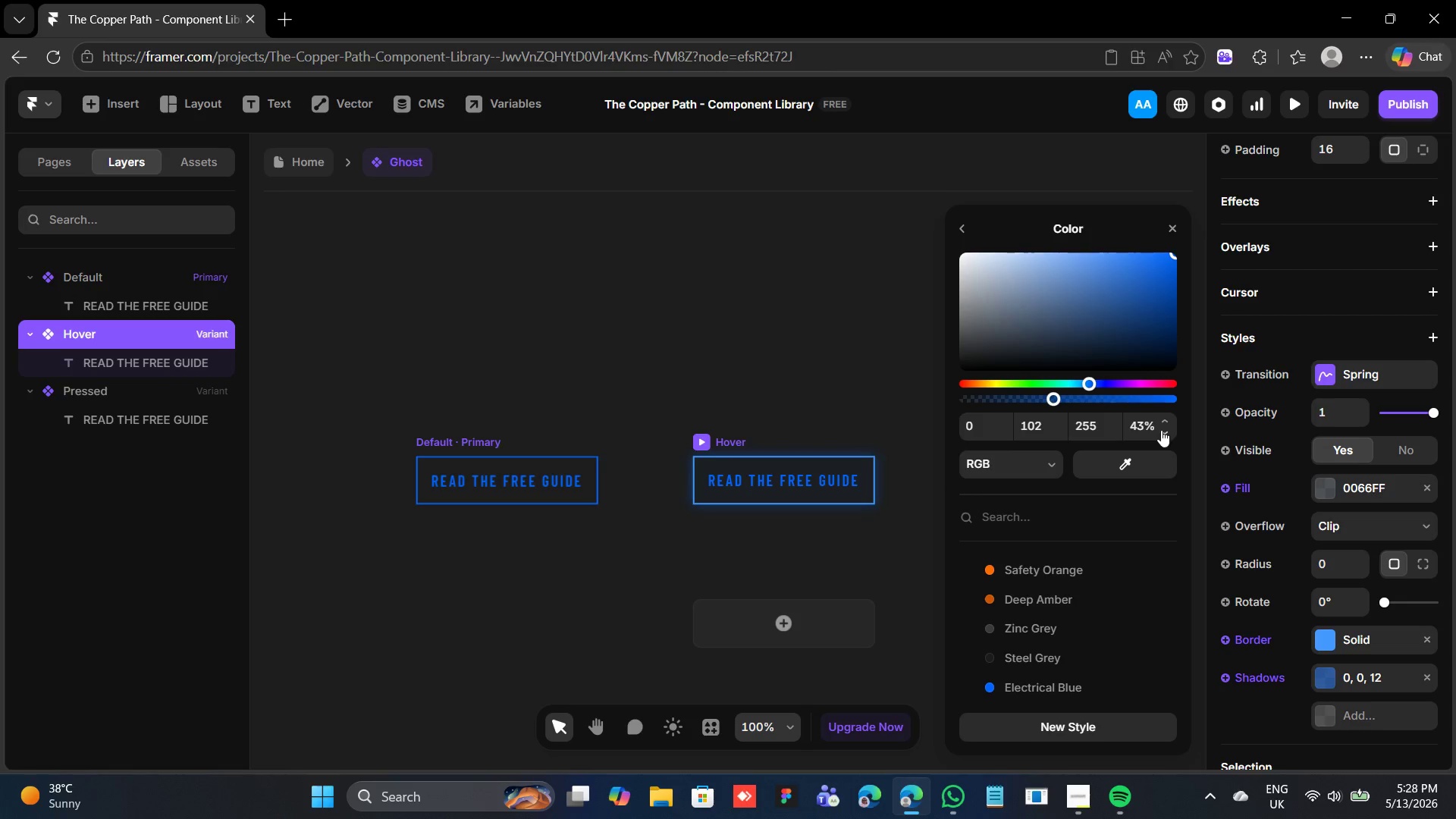 
triple_click([1161, 430])
 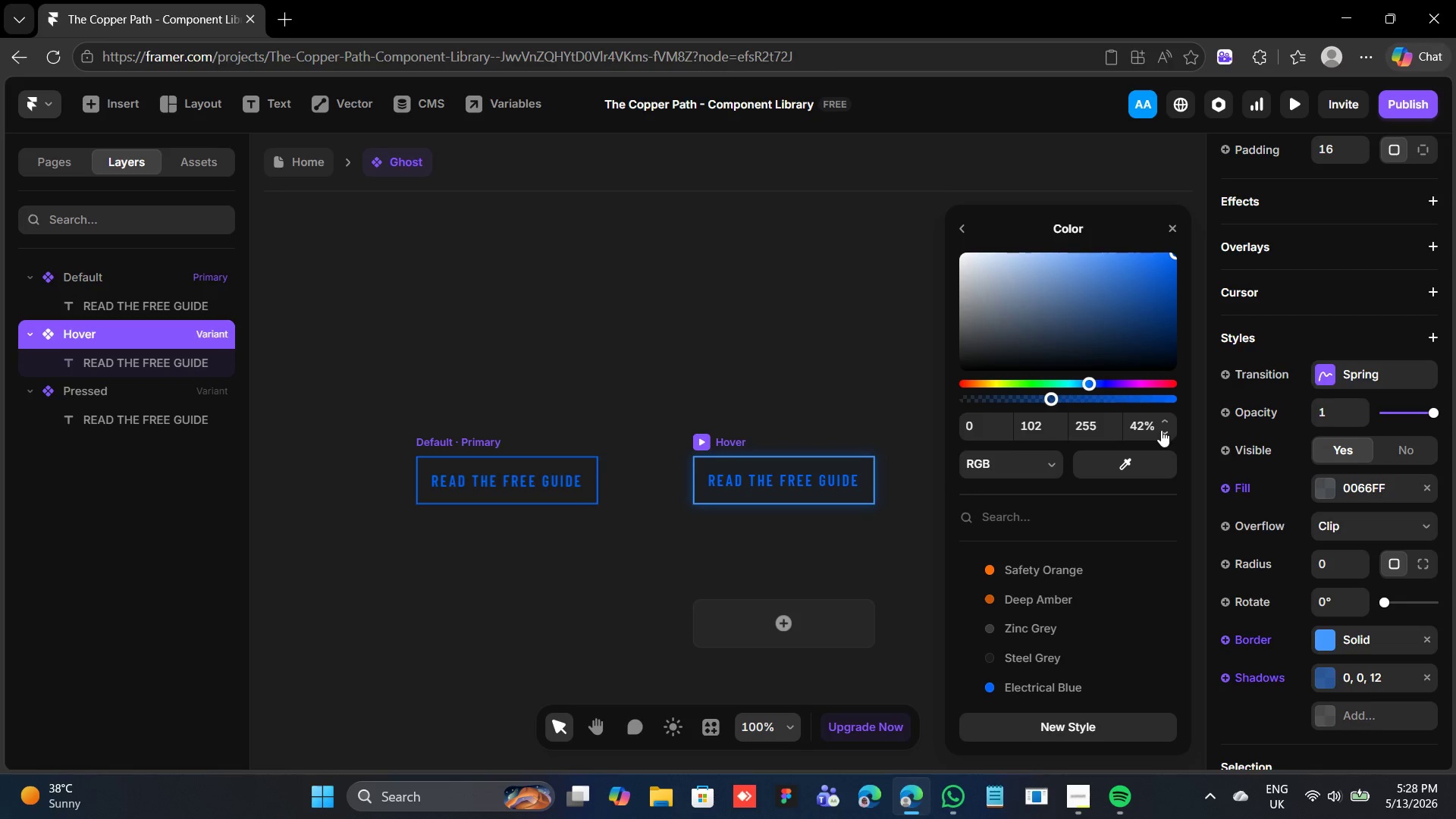 
left_click([1161, 430])
 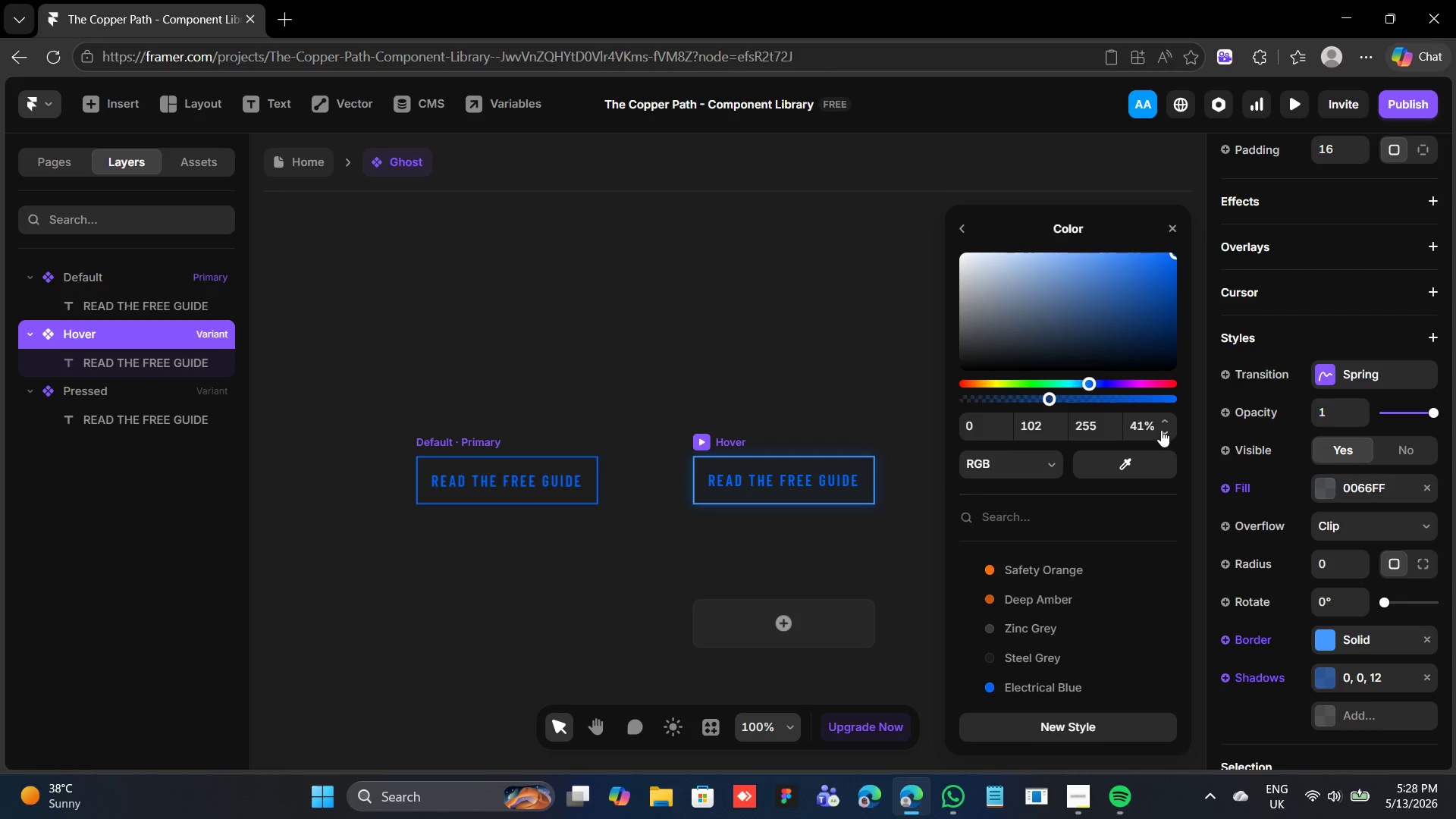 
left_click([1161, 430])
 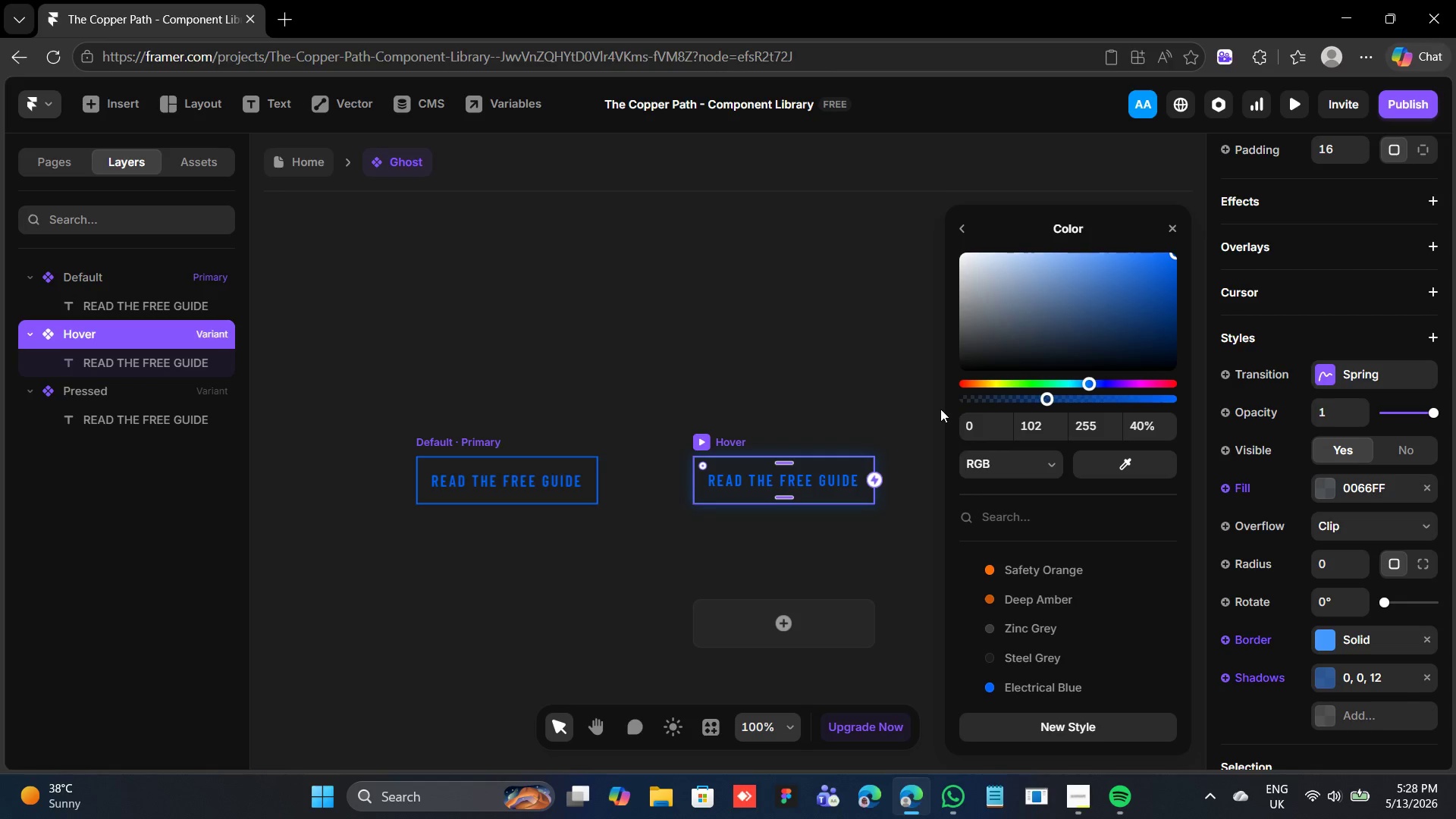 
left_click([959, 231])
 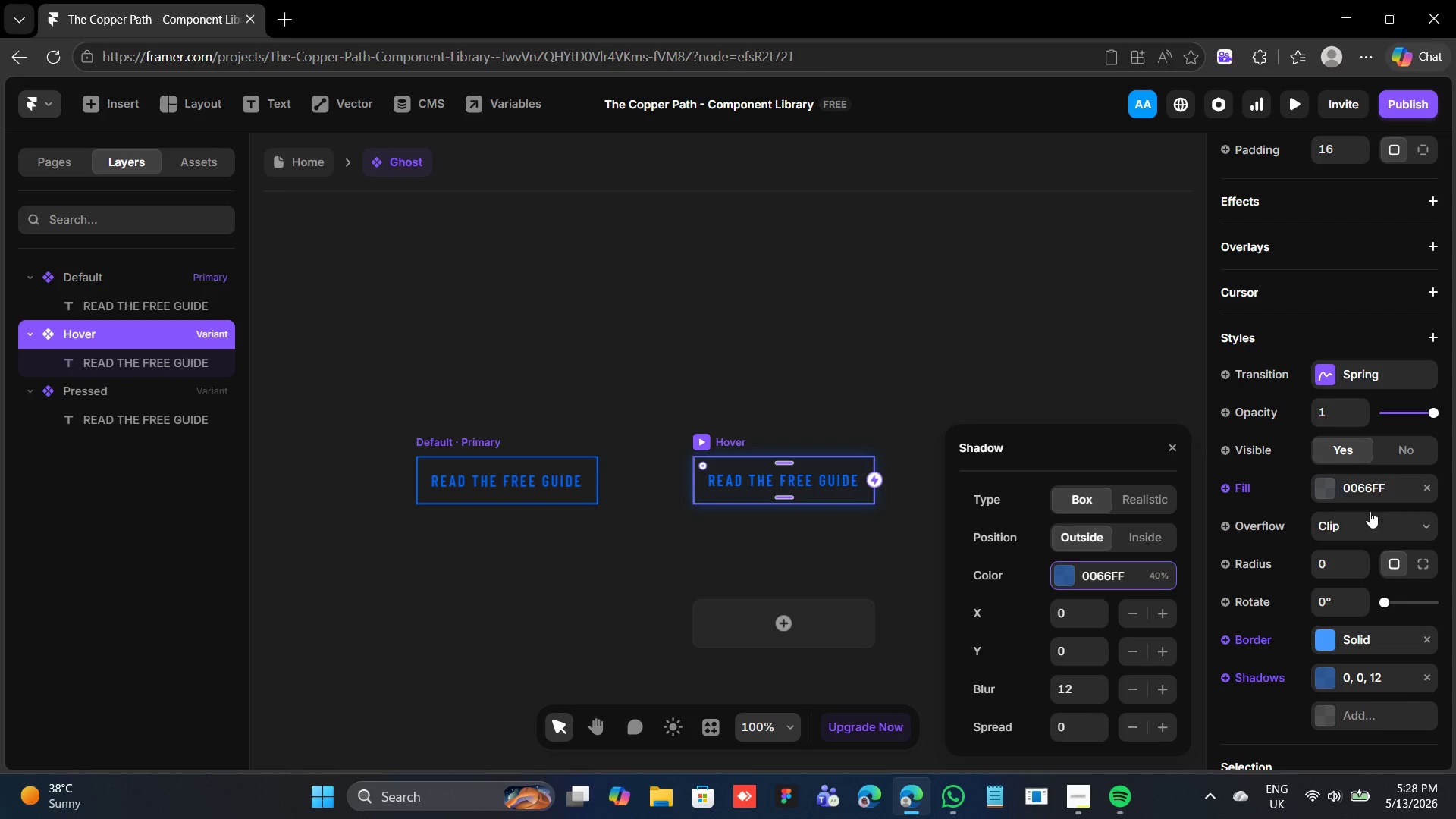 
left_click([1326, 487])
 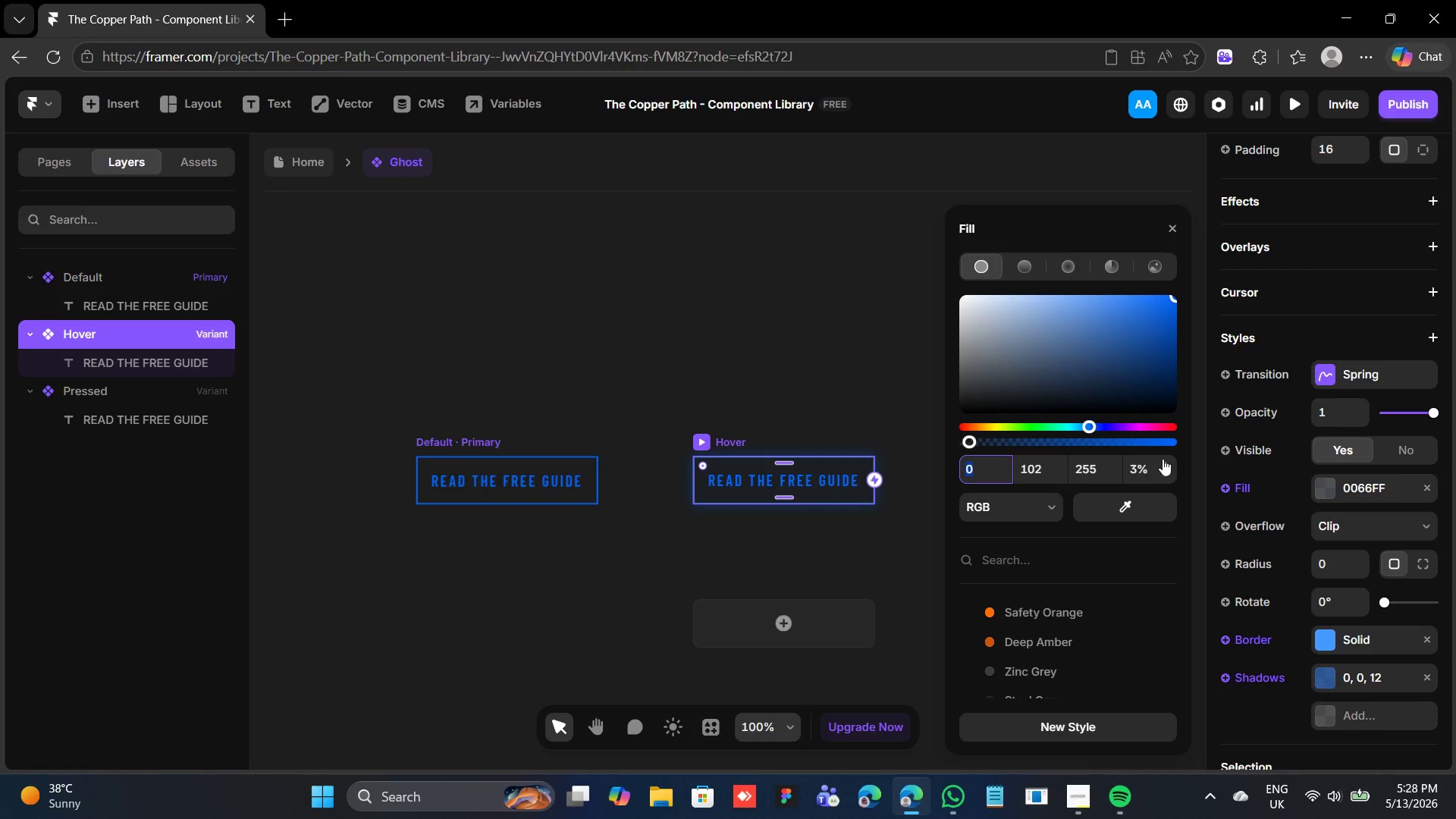 
wait(6.47)
 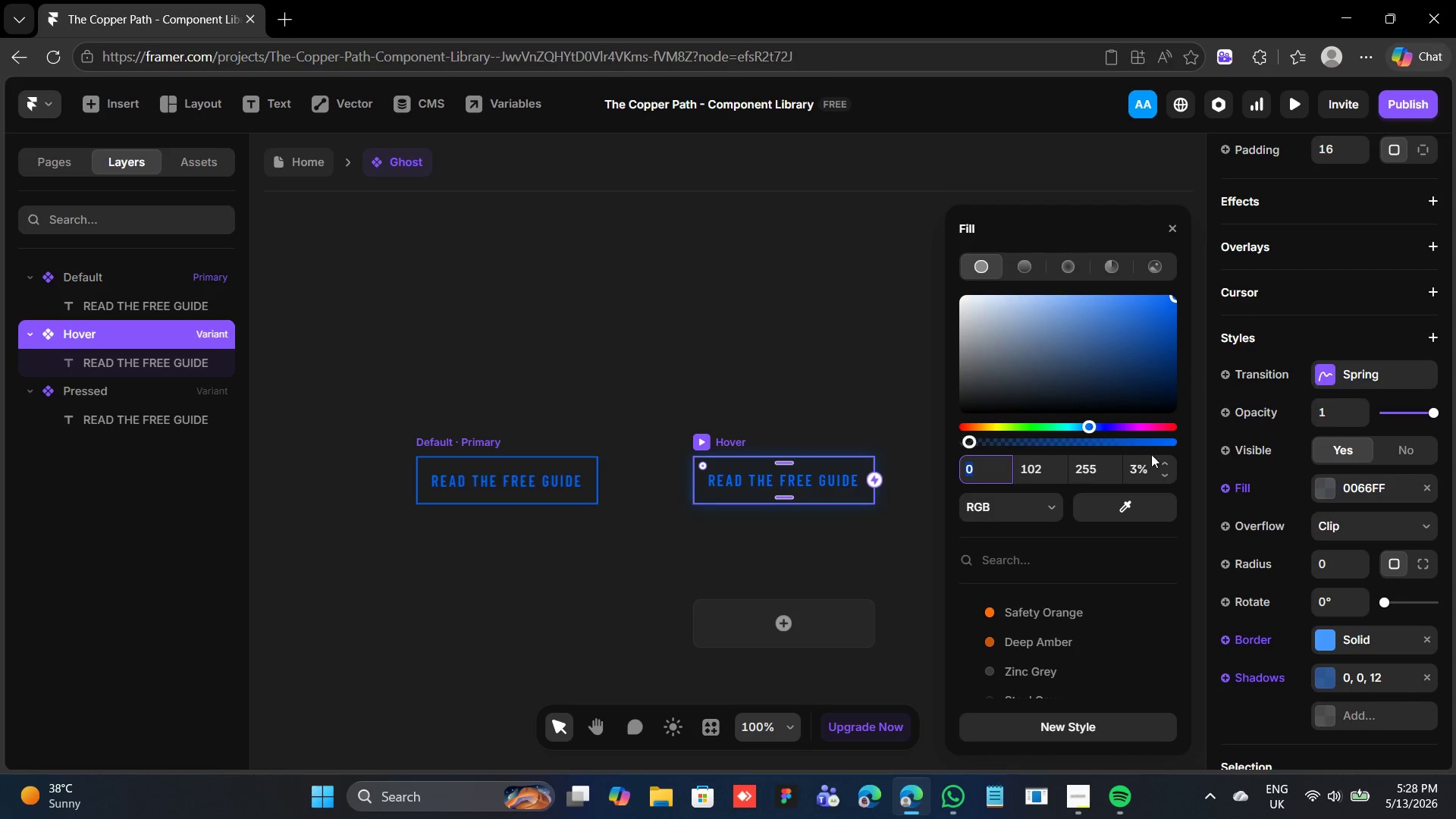 
left_click([1163, 459])
 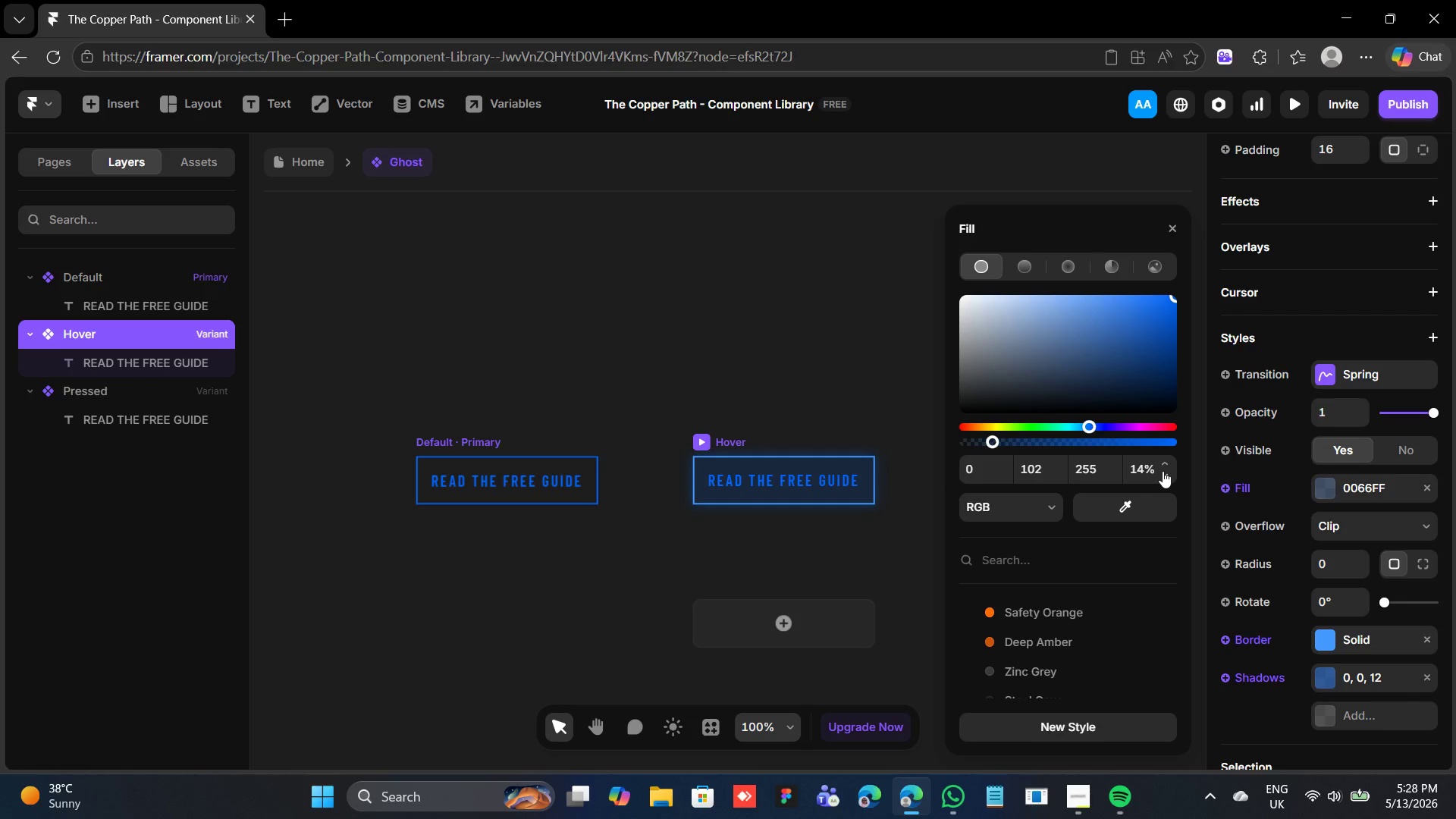 
double_click([1163, 471])
 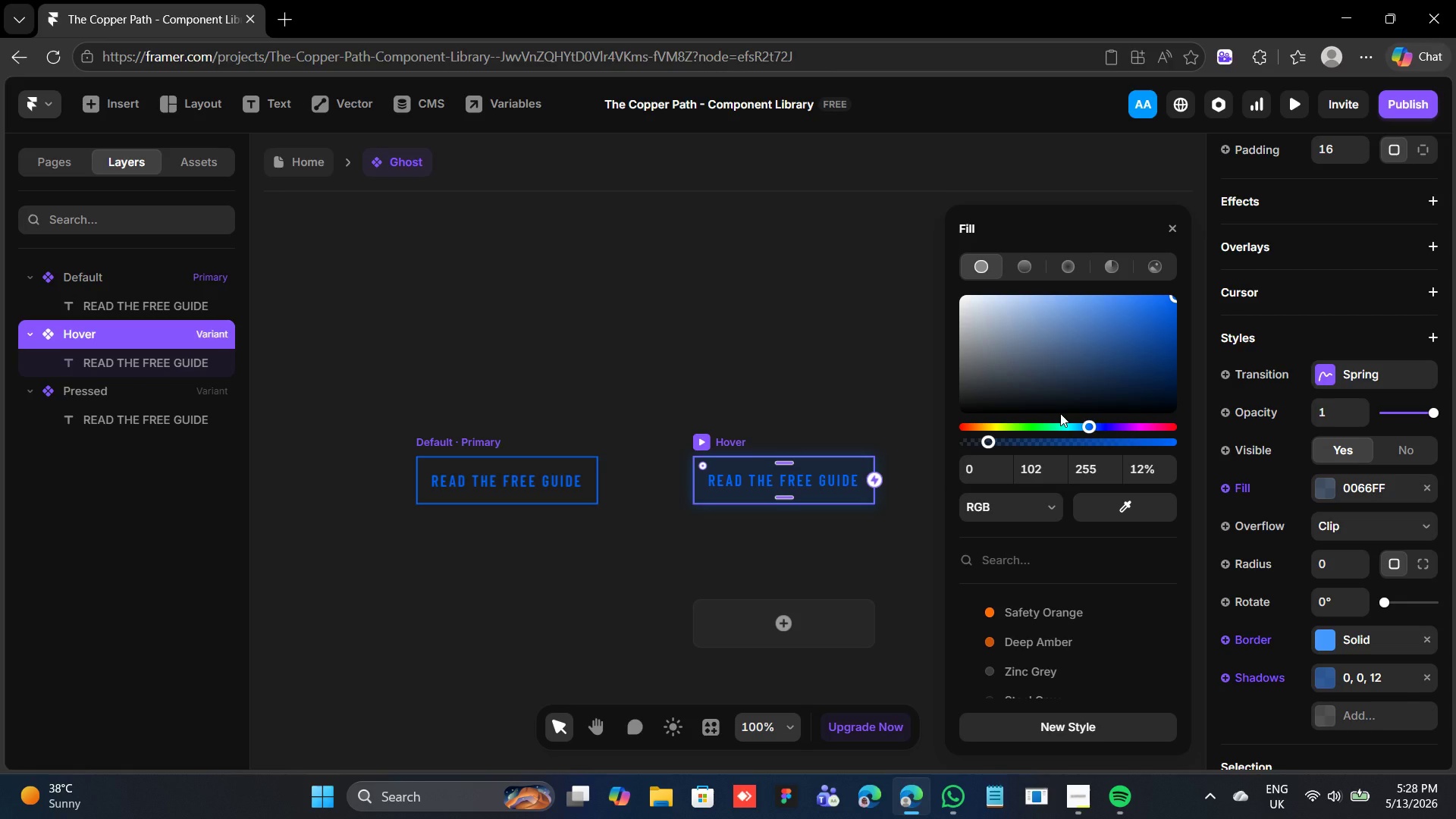 
wait(12.06)
 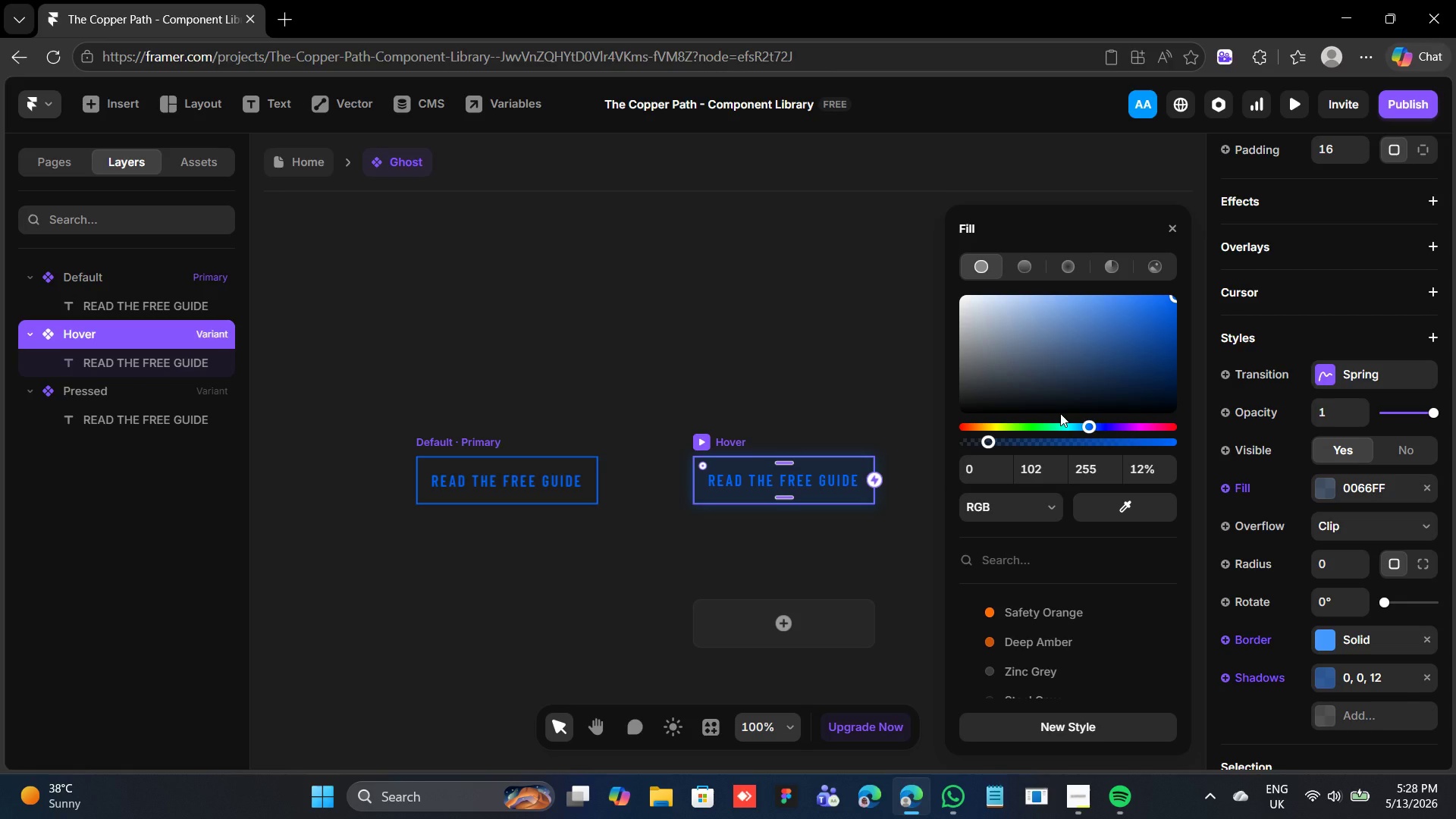 
left_click([837, 482])
 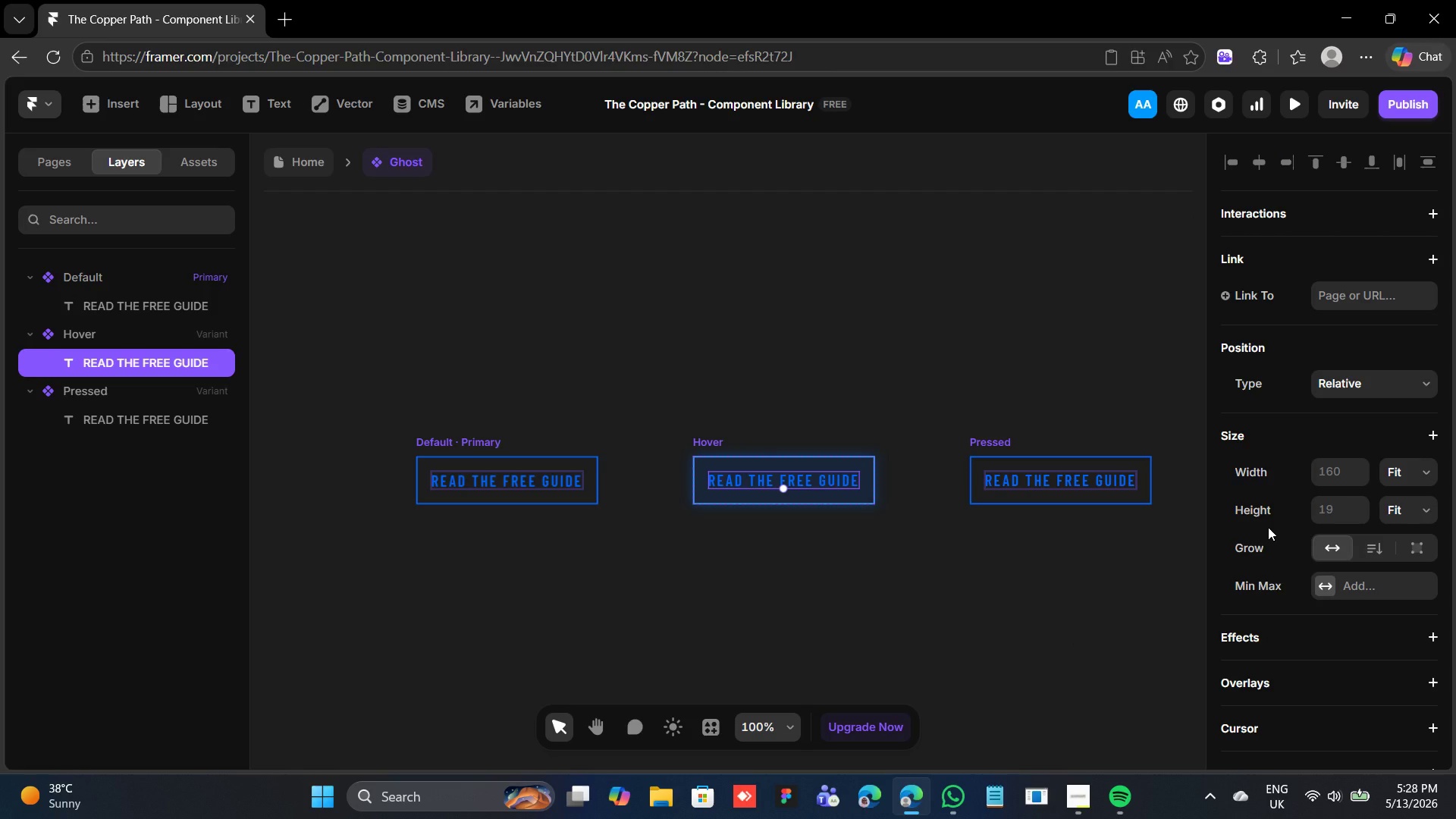 
scroll: coordinate [1270, 527], scroll_direction: down, amount: 6.0
 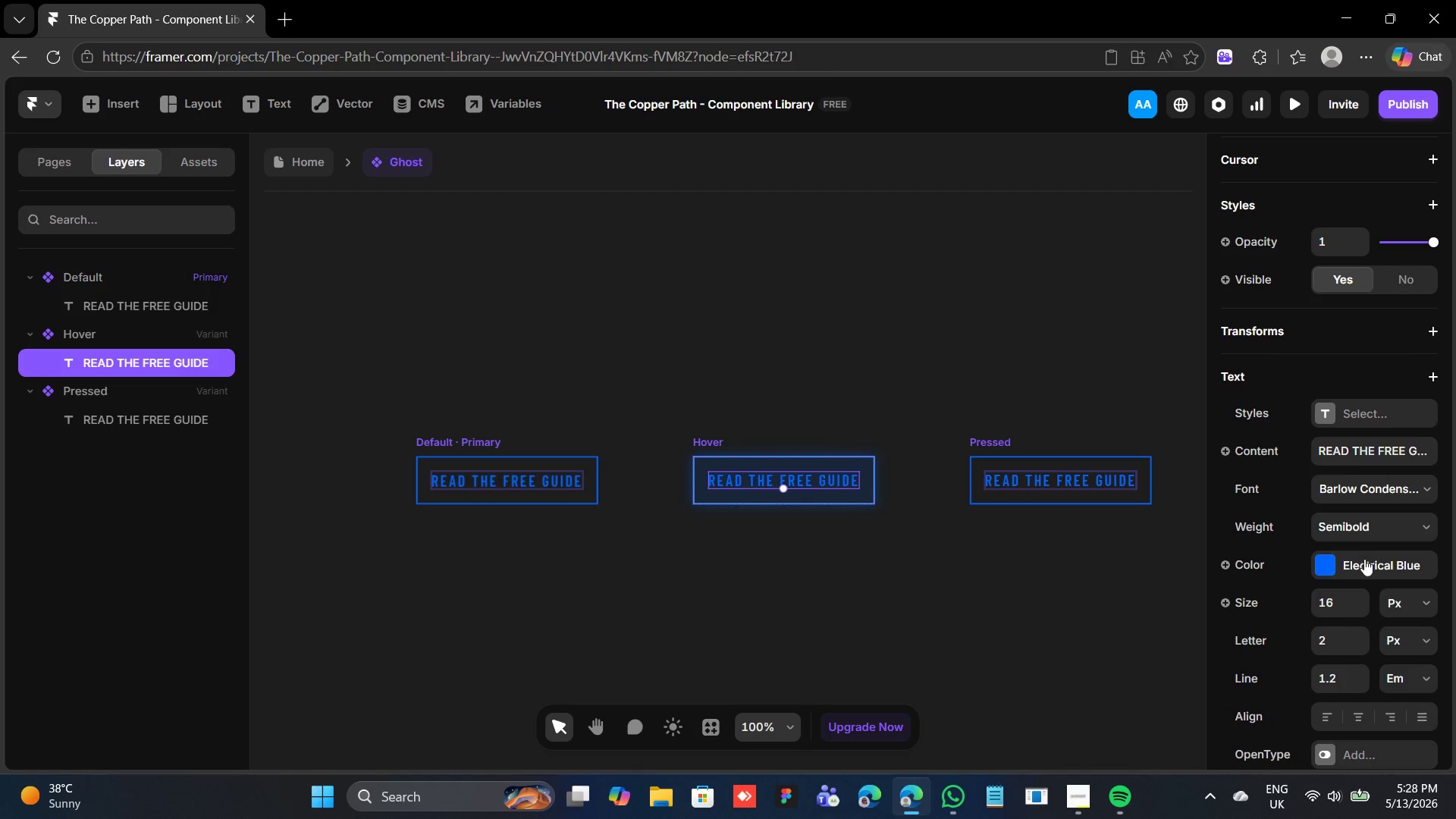 
left_click([1332, 566])
 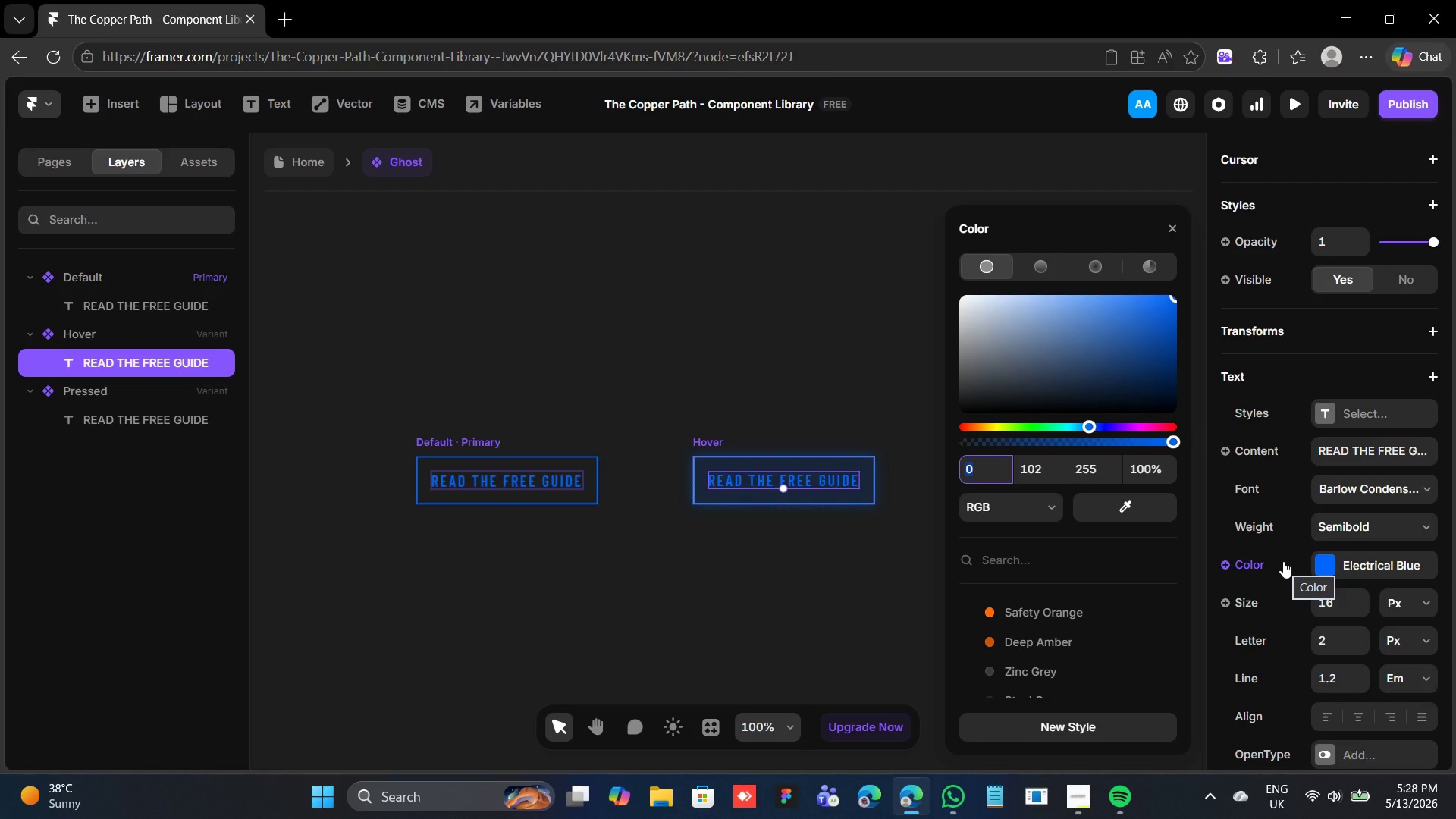 
wait(9.23)
 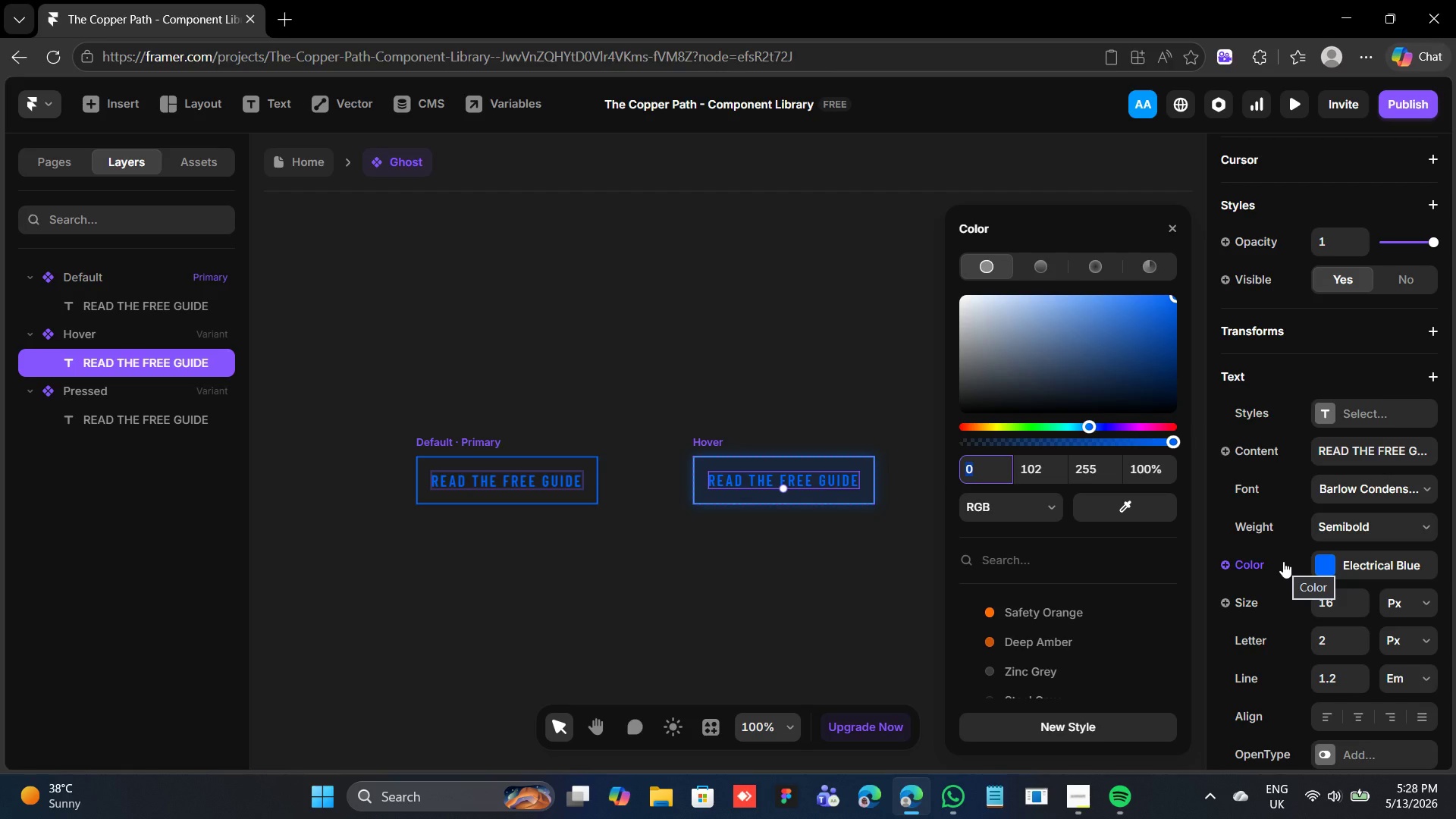 
left_click([1046, 507])
 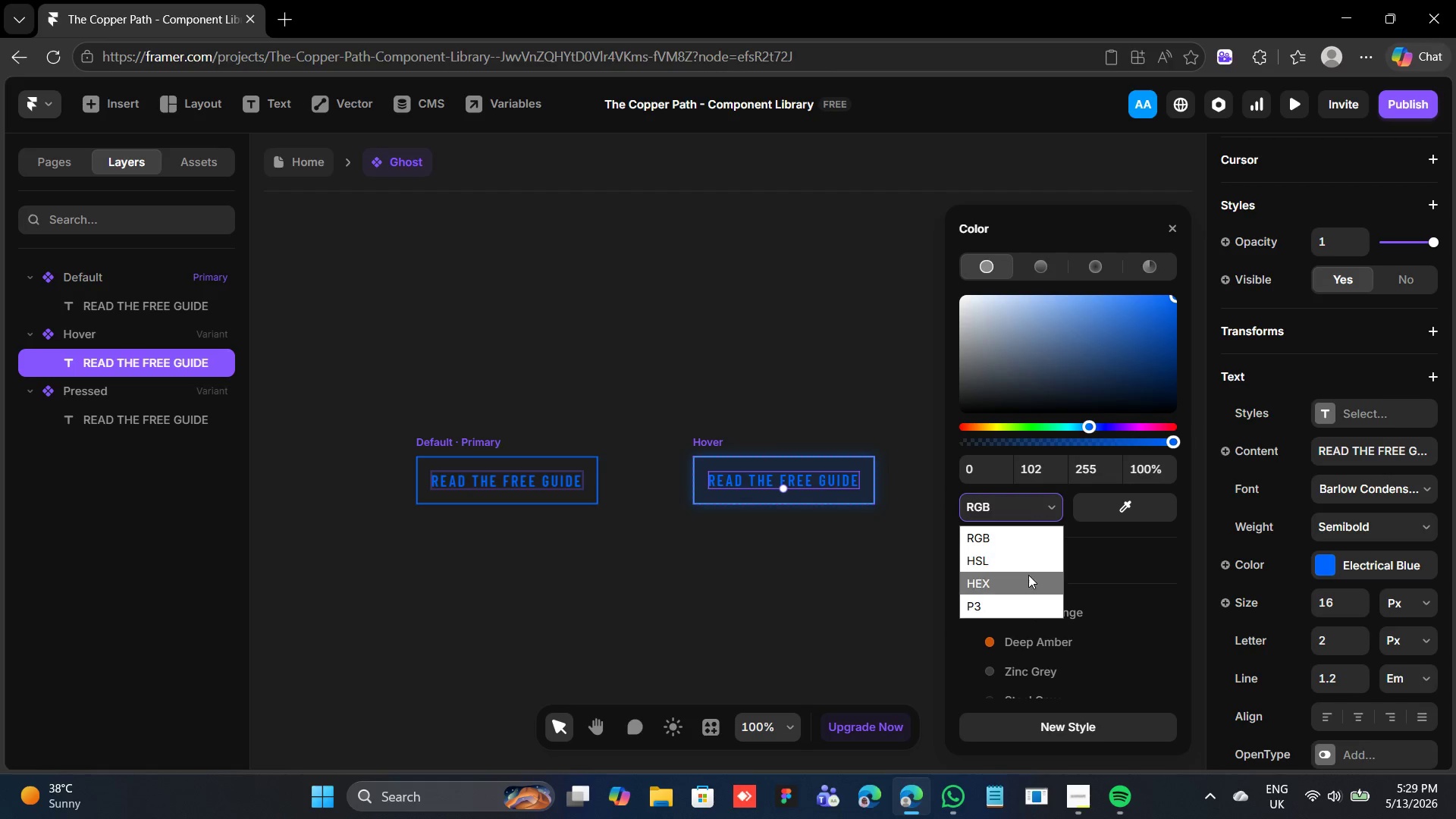 
left_click([1027, 580])
 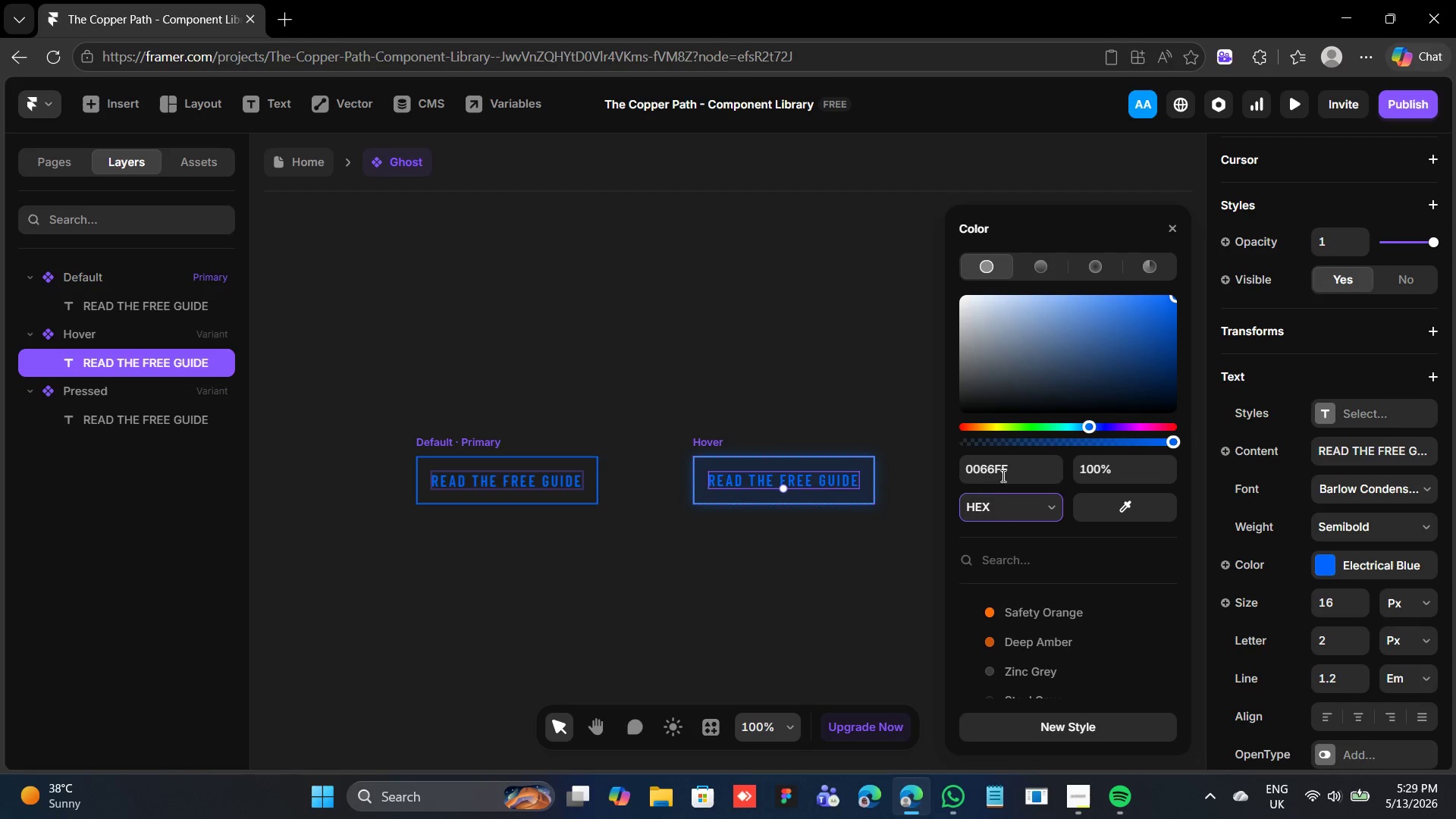 
left_click([1005, 470])
 